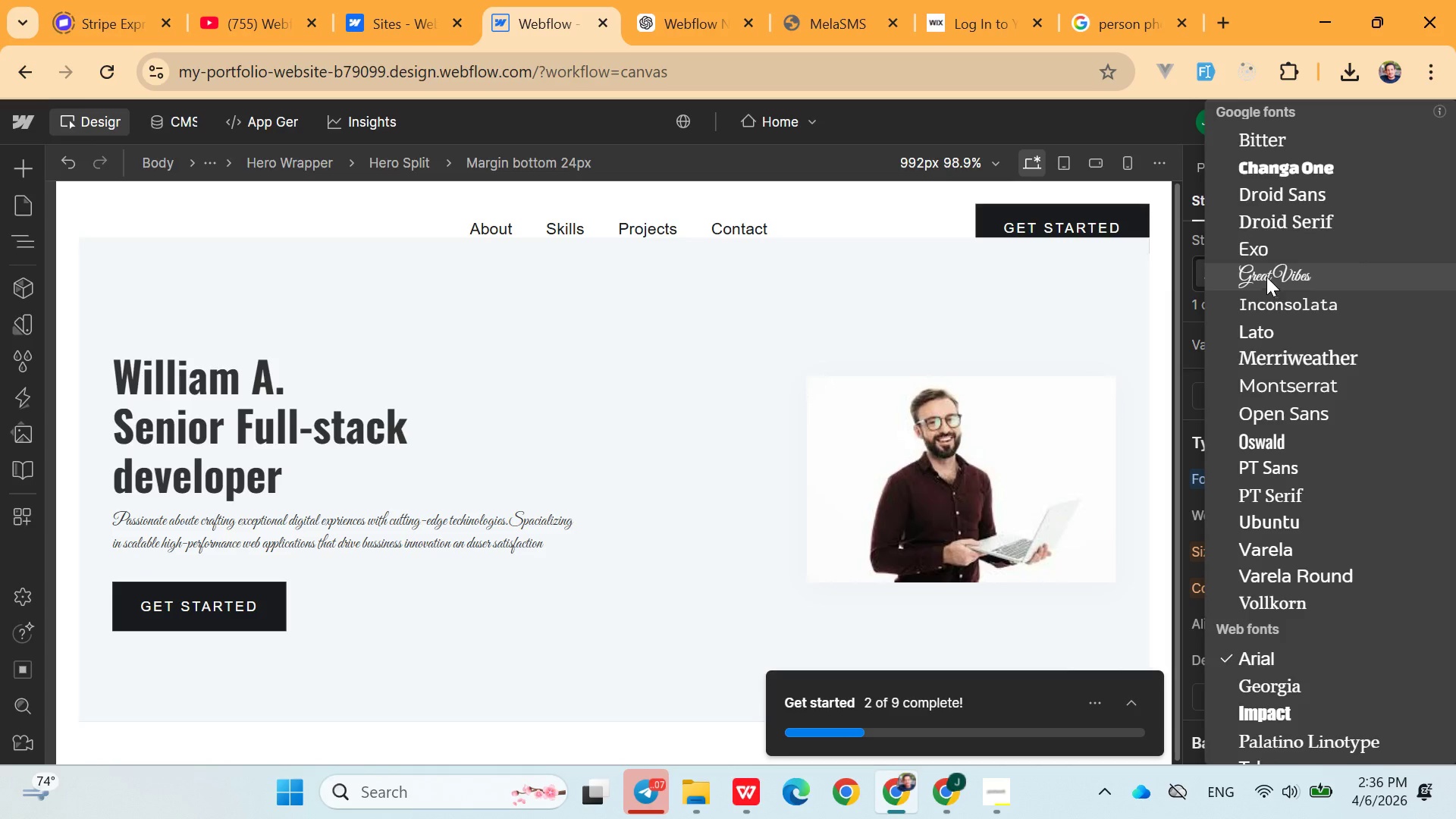 
scroll: coordinate [1298, 487], scroll_direction: down, amount: 4.0
 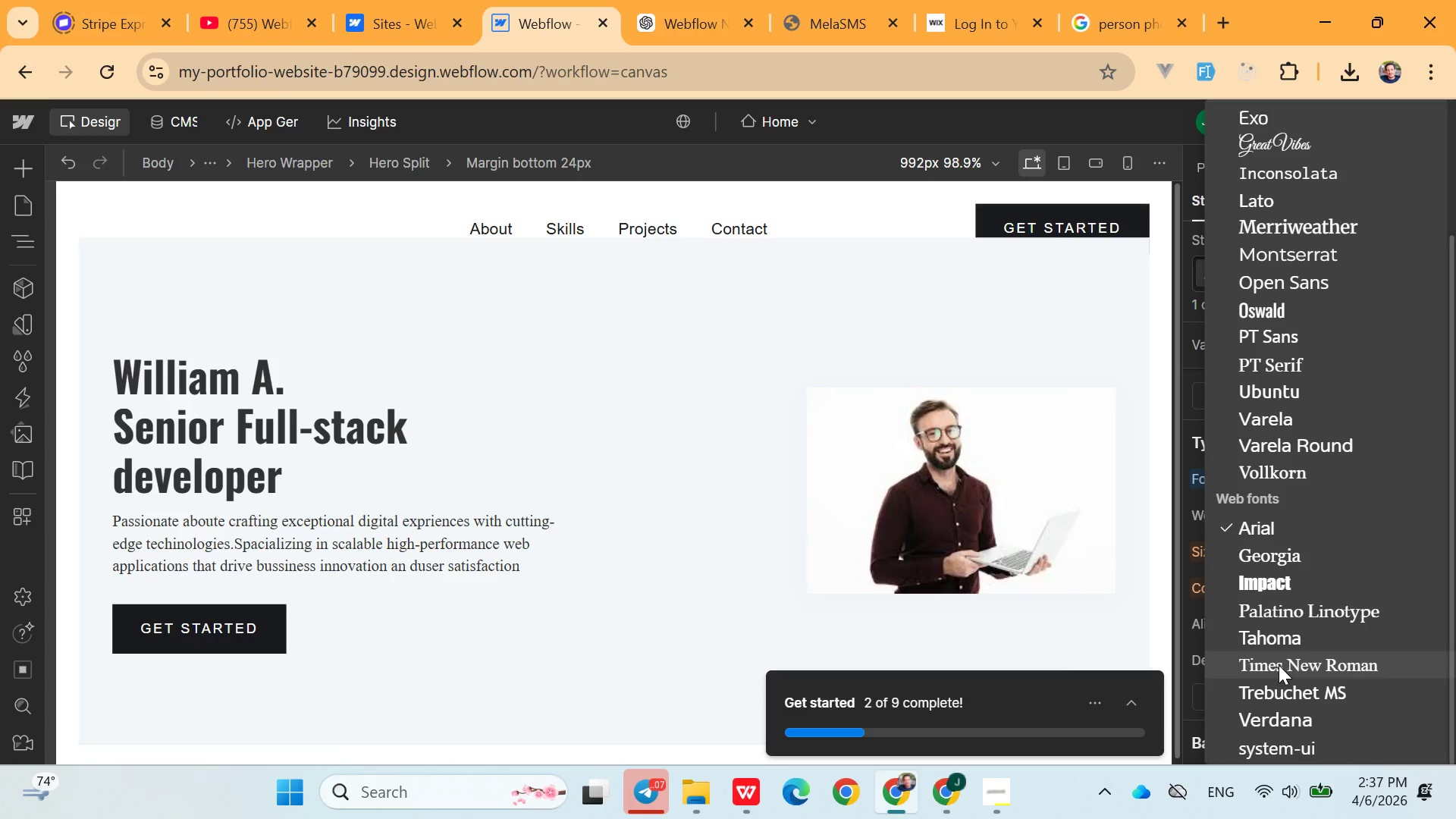 
scroll: coordinate [1283, 547], scroll_direction: up, amount: 8.0
 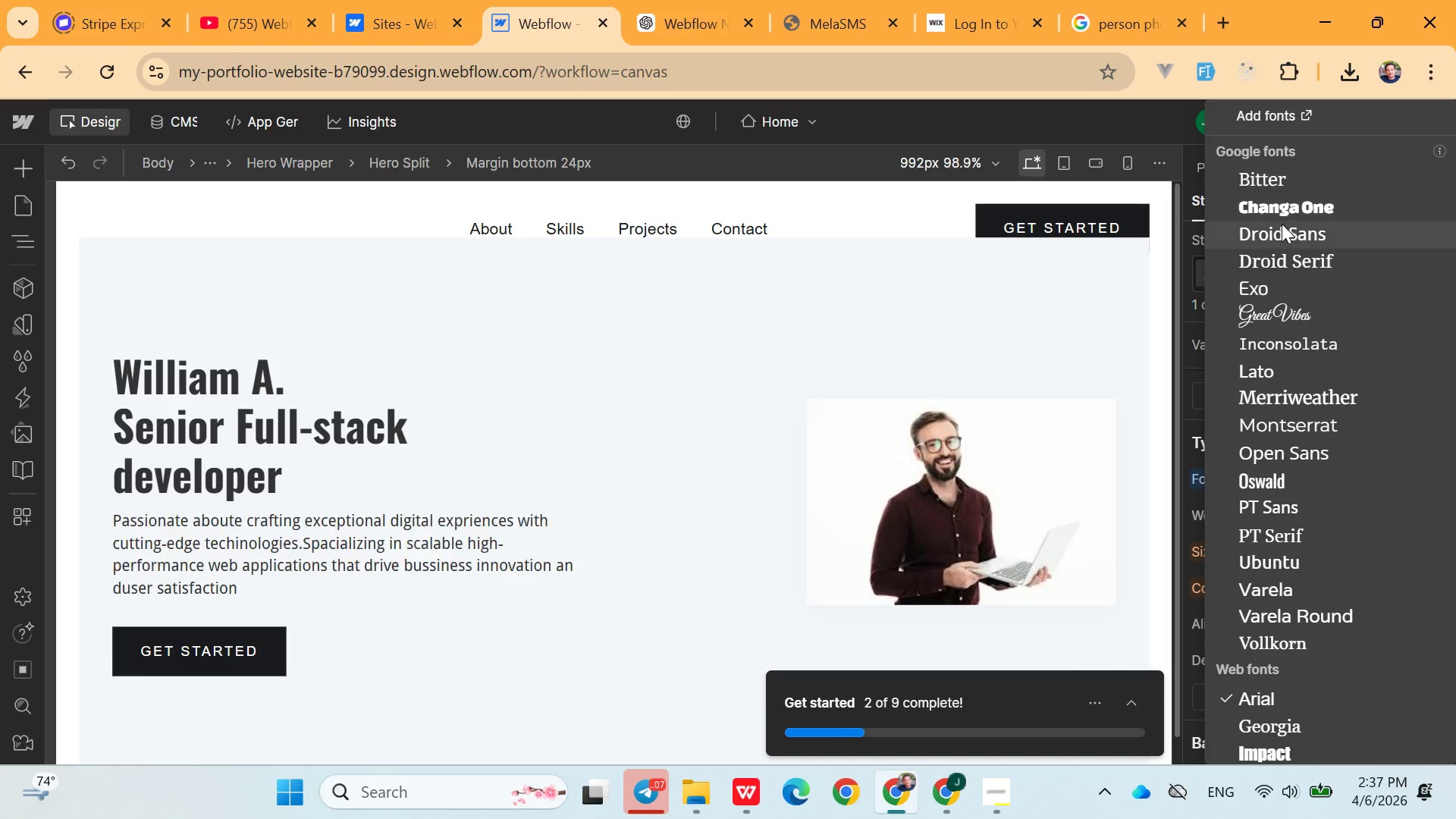 
left_click([1282, 237])
 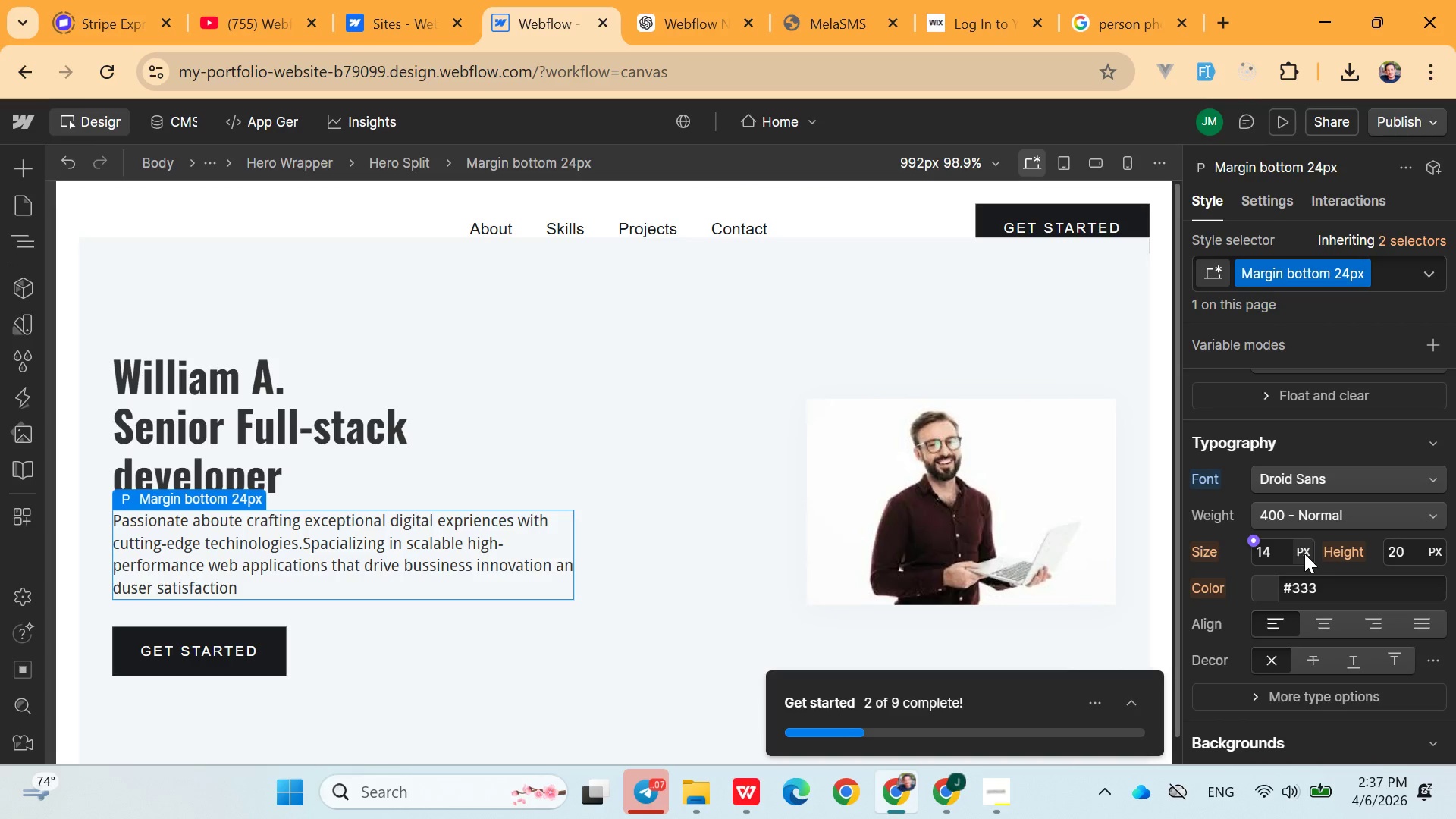 
left_click([1267, 553])
 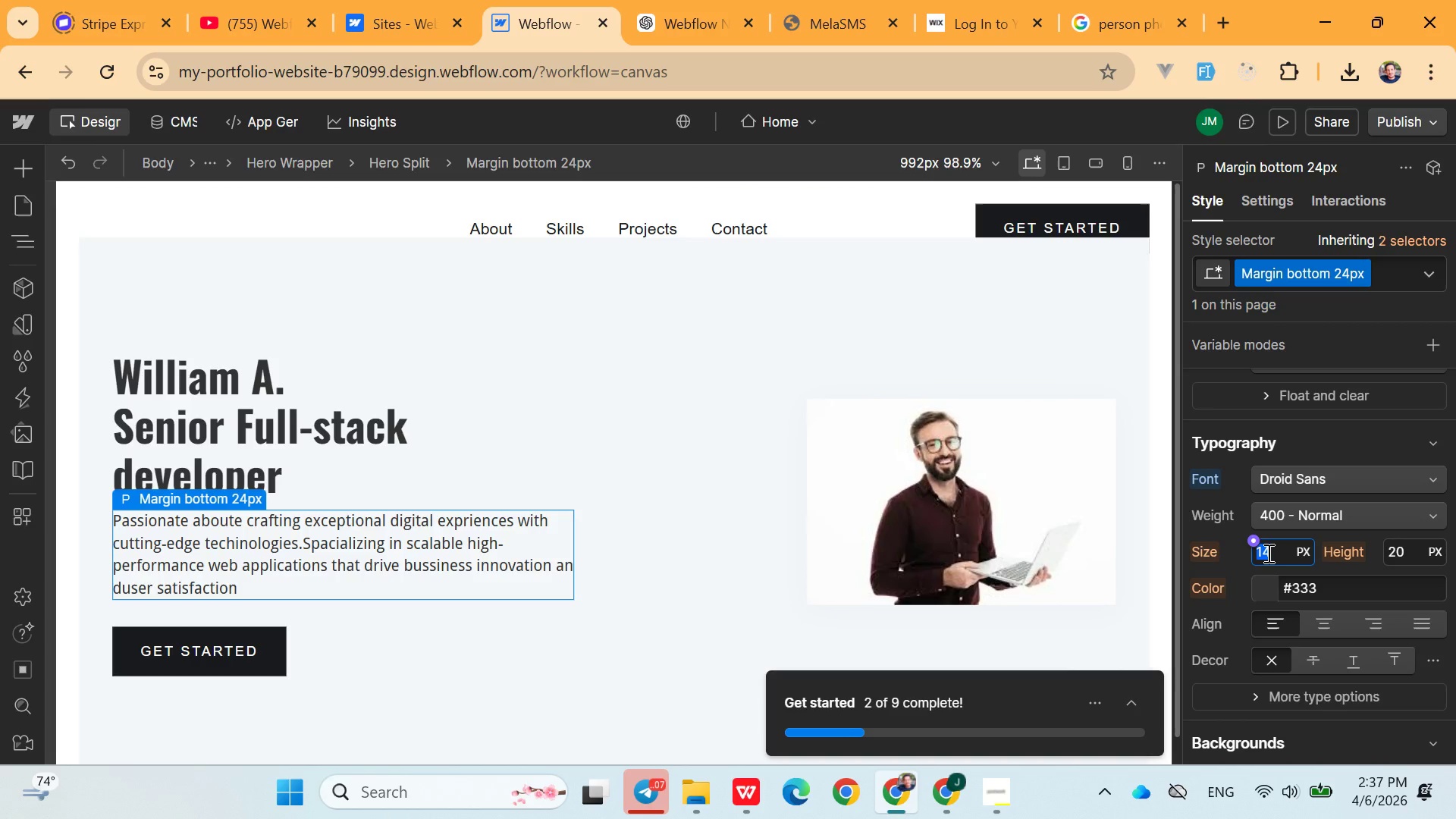 
type(17)
 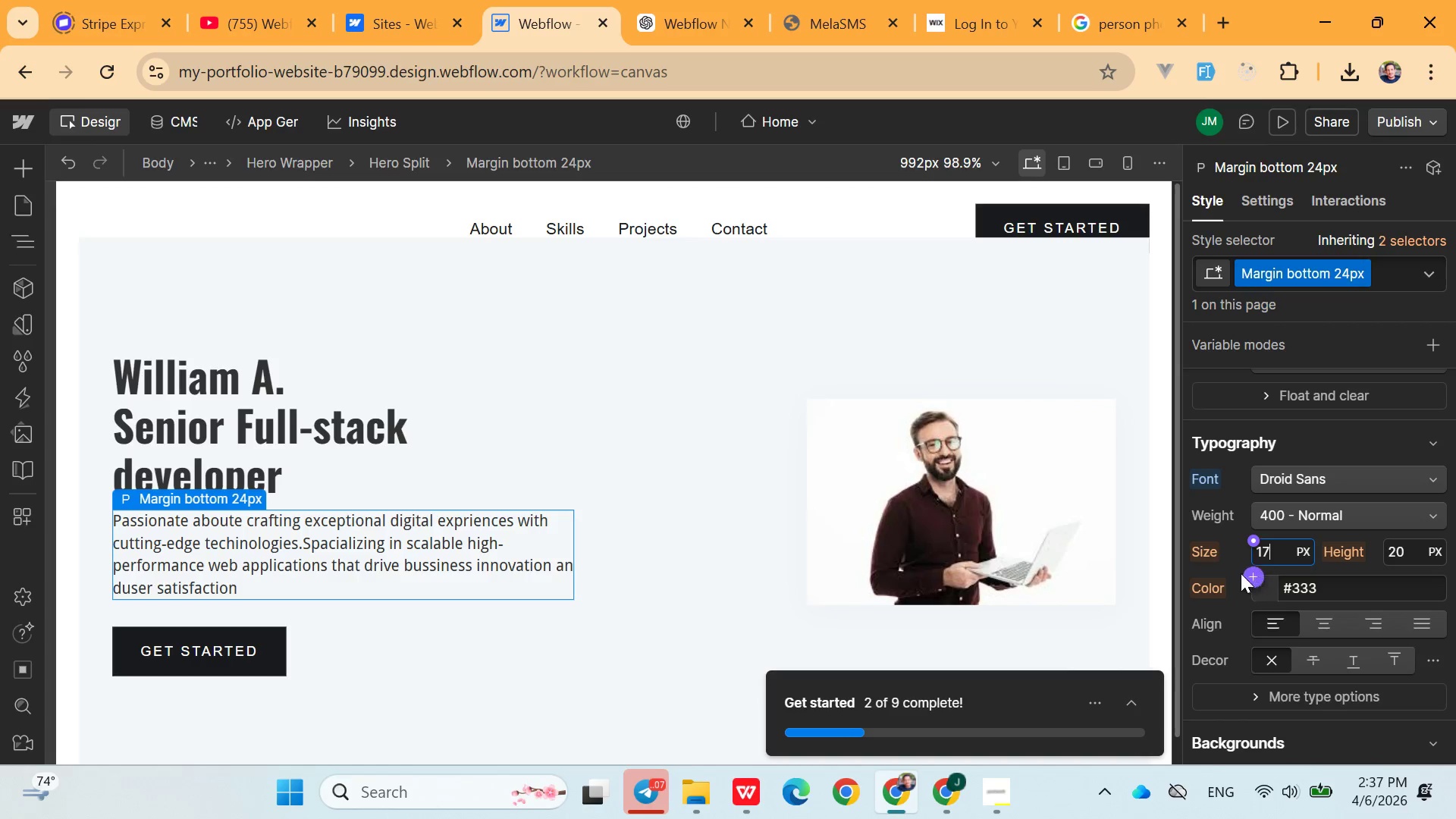 
left_click([1237, 566])
 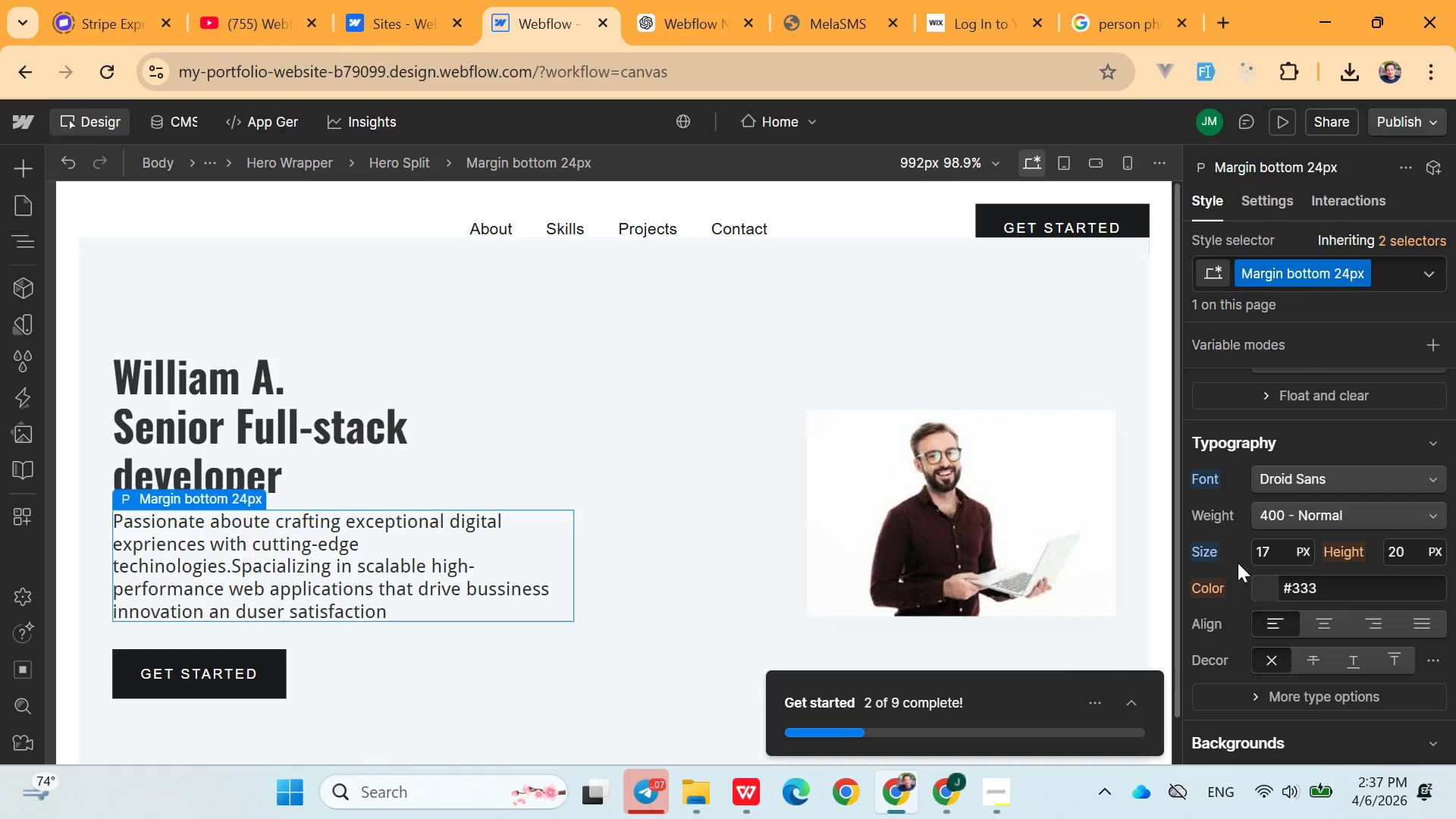 
left_click([1269, 548])
 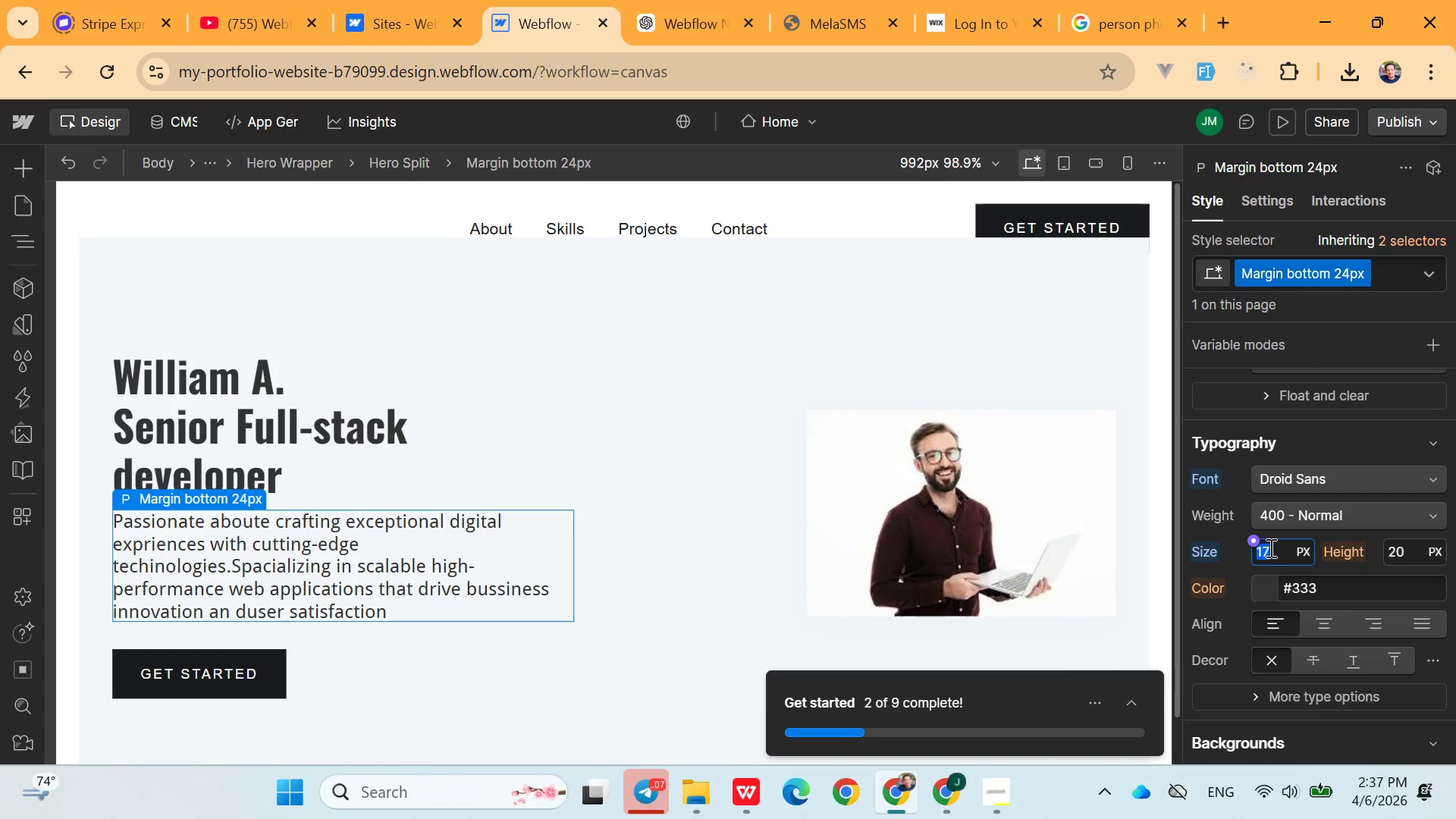 
double_click([1269, 548])
 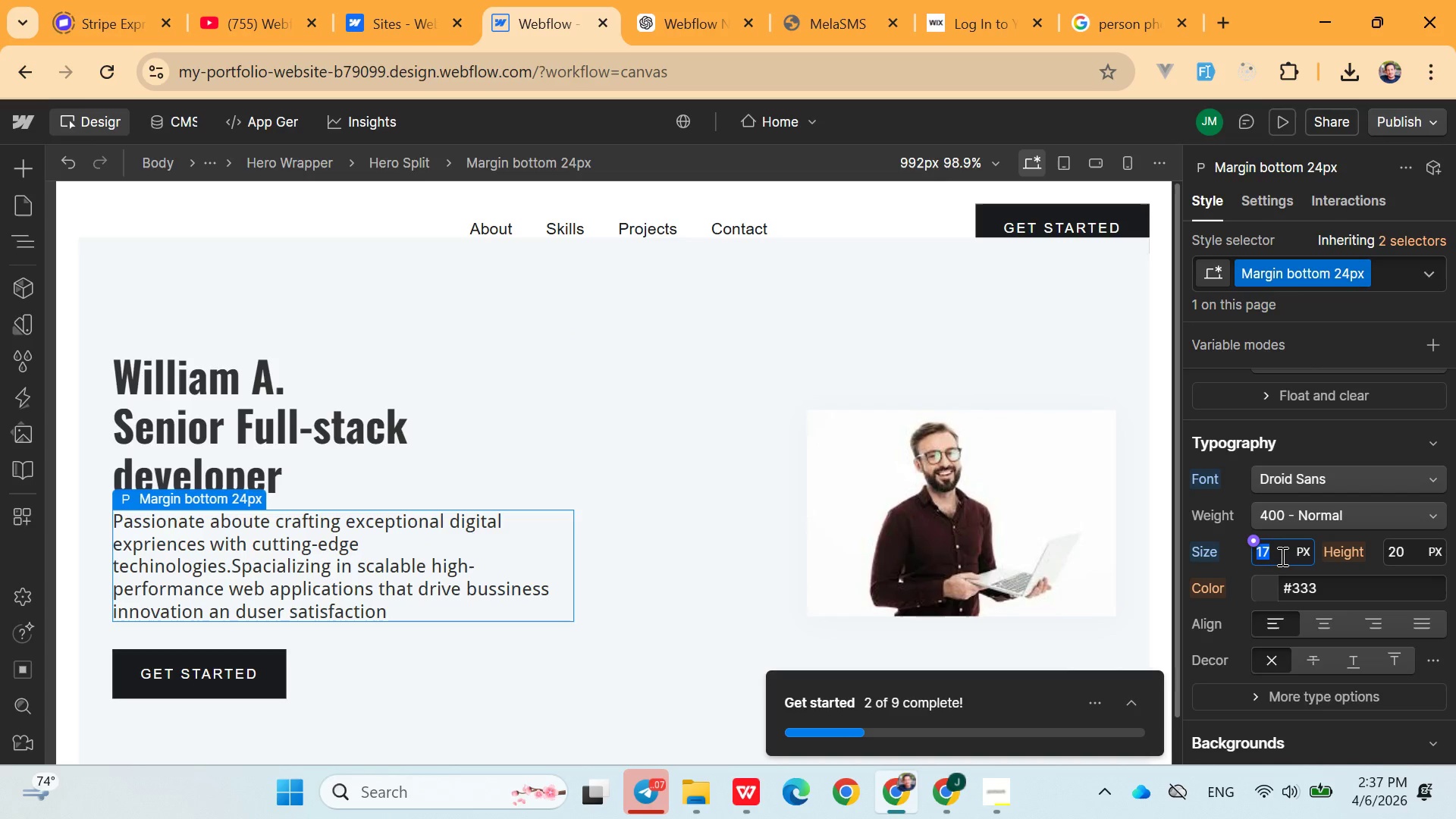 
type(18)
 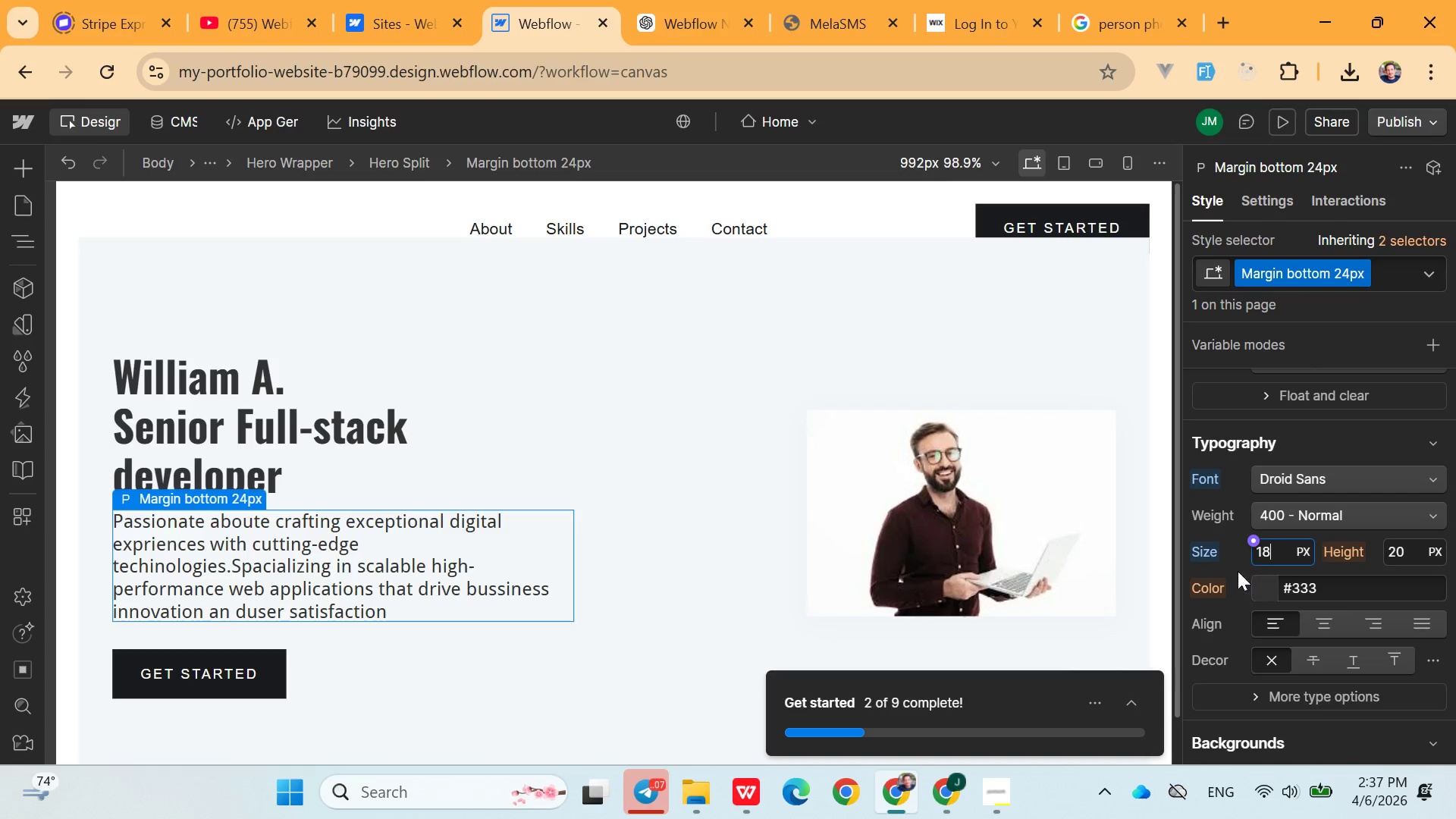 
left_click([1233, 570])
 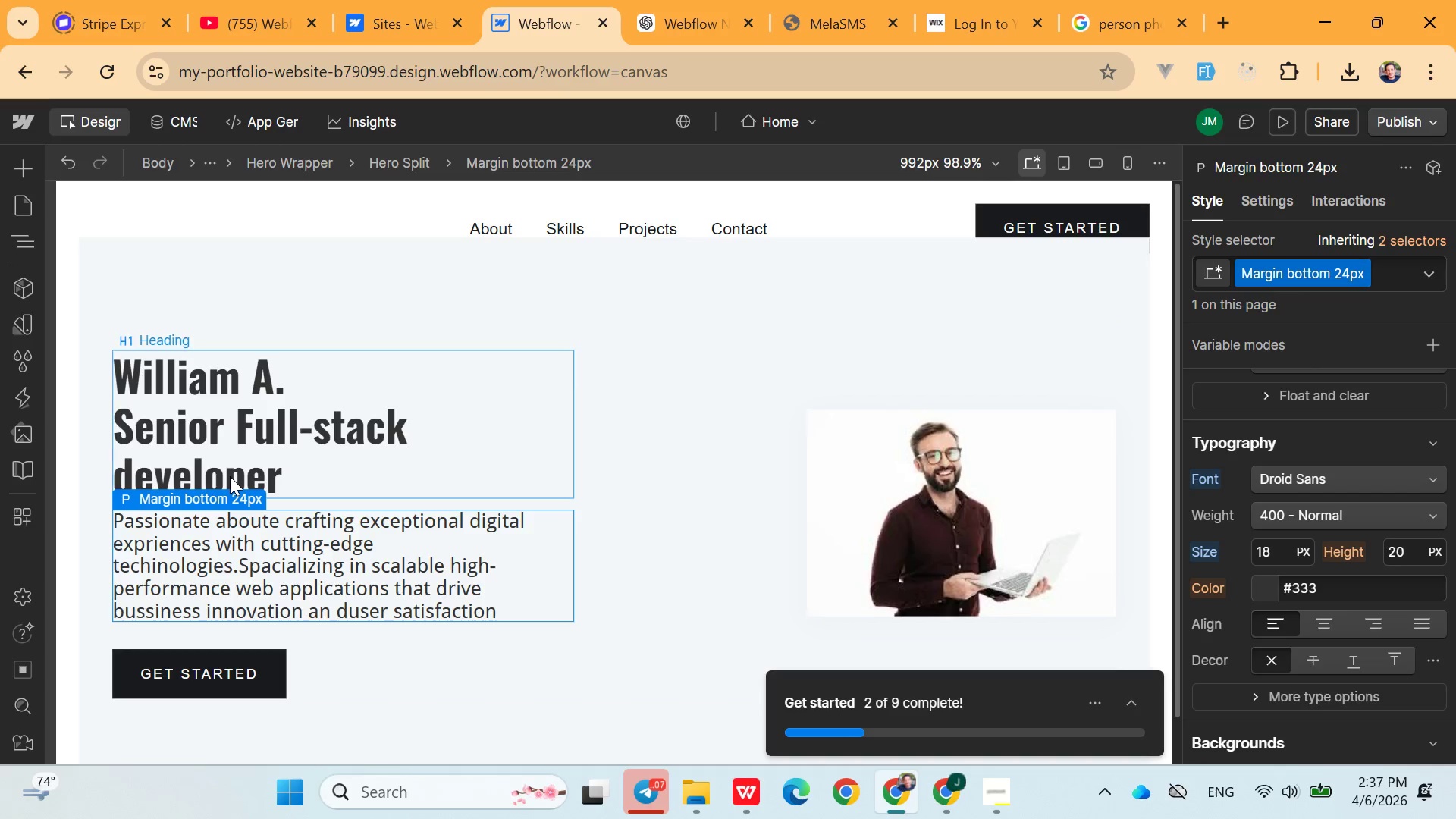 
left_click([229, 454])
 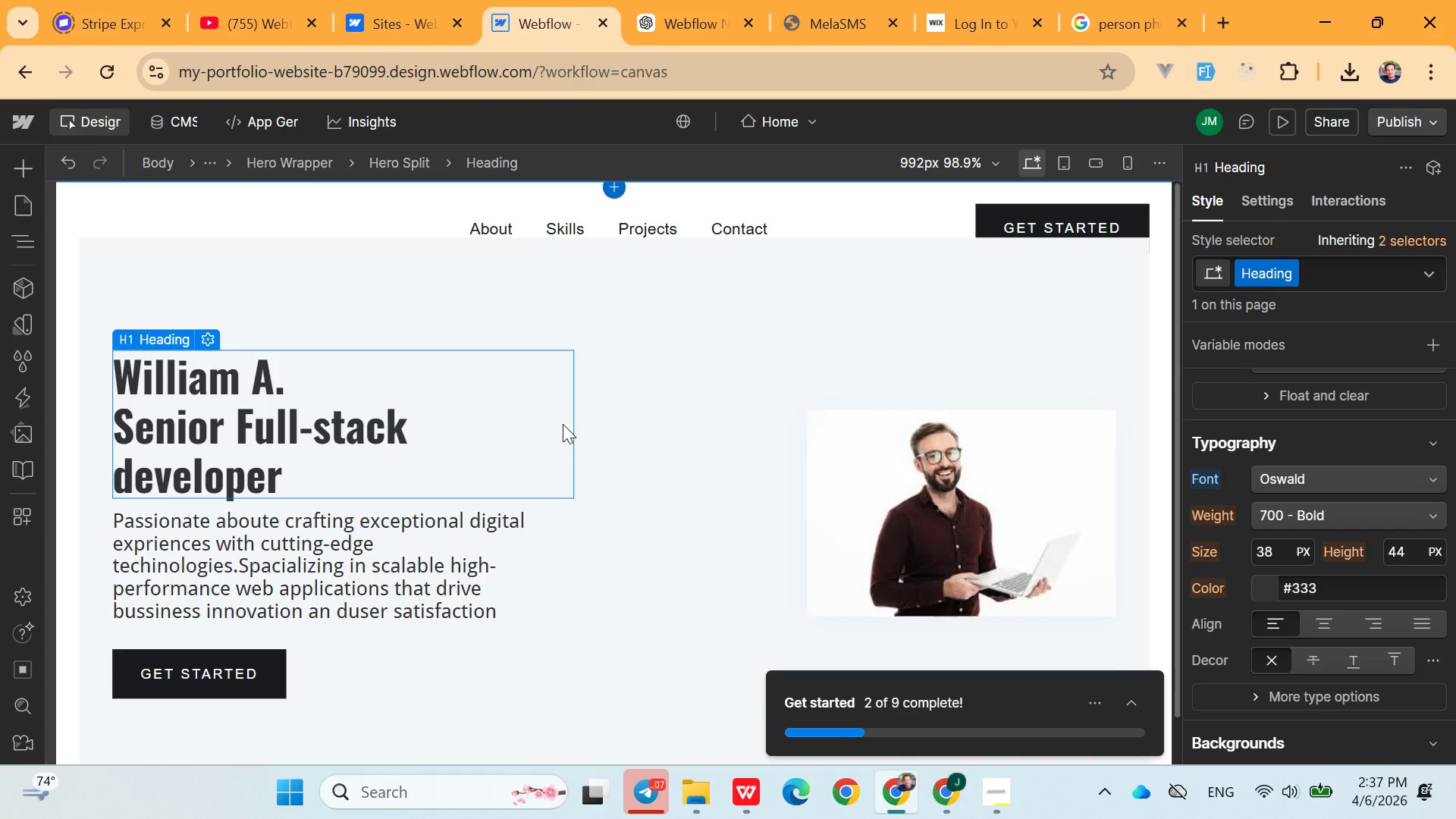 
left_click([571, 423])
 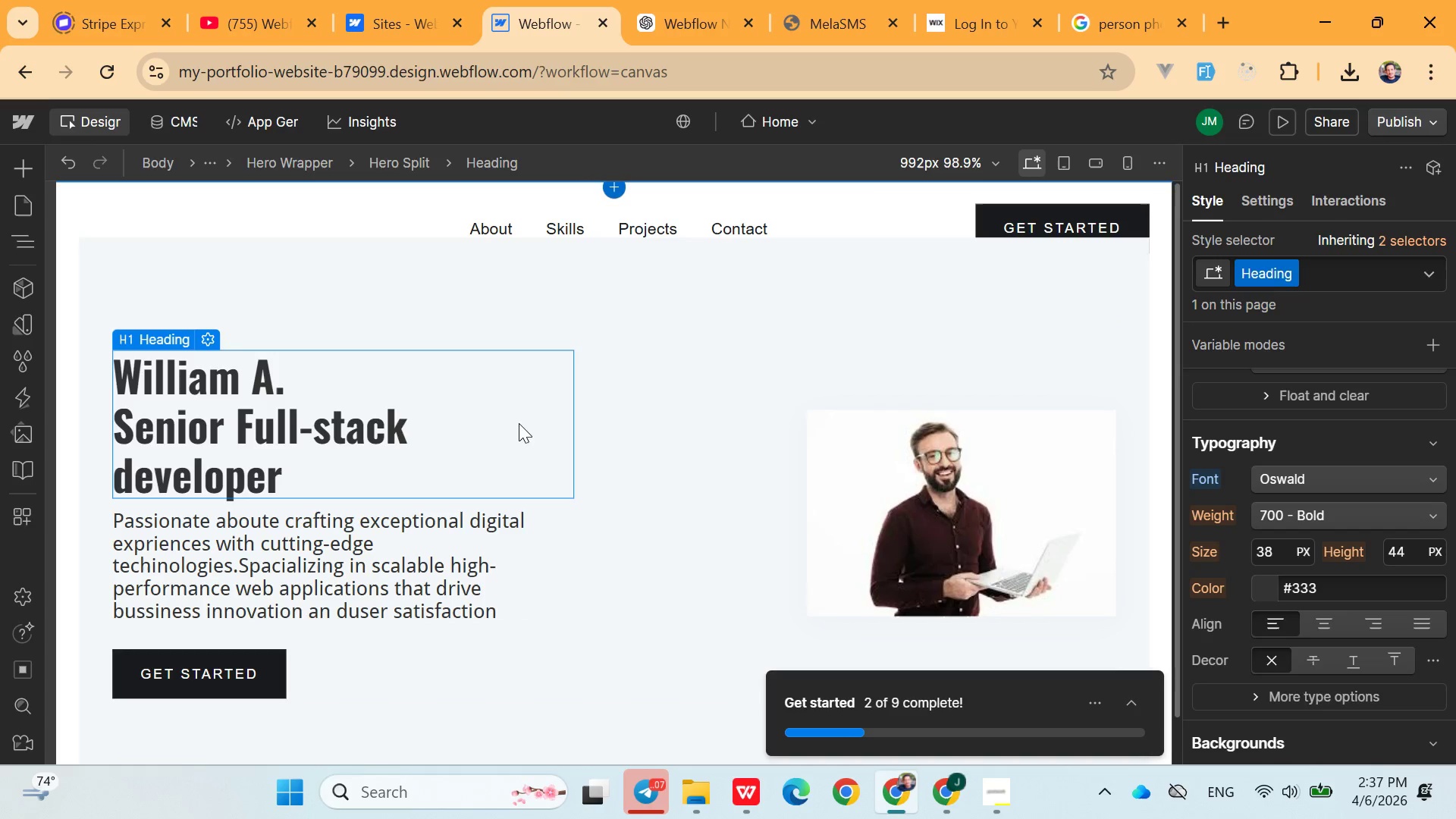 
left_click([517, 423])
 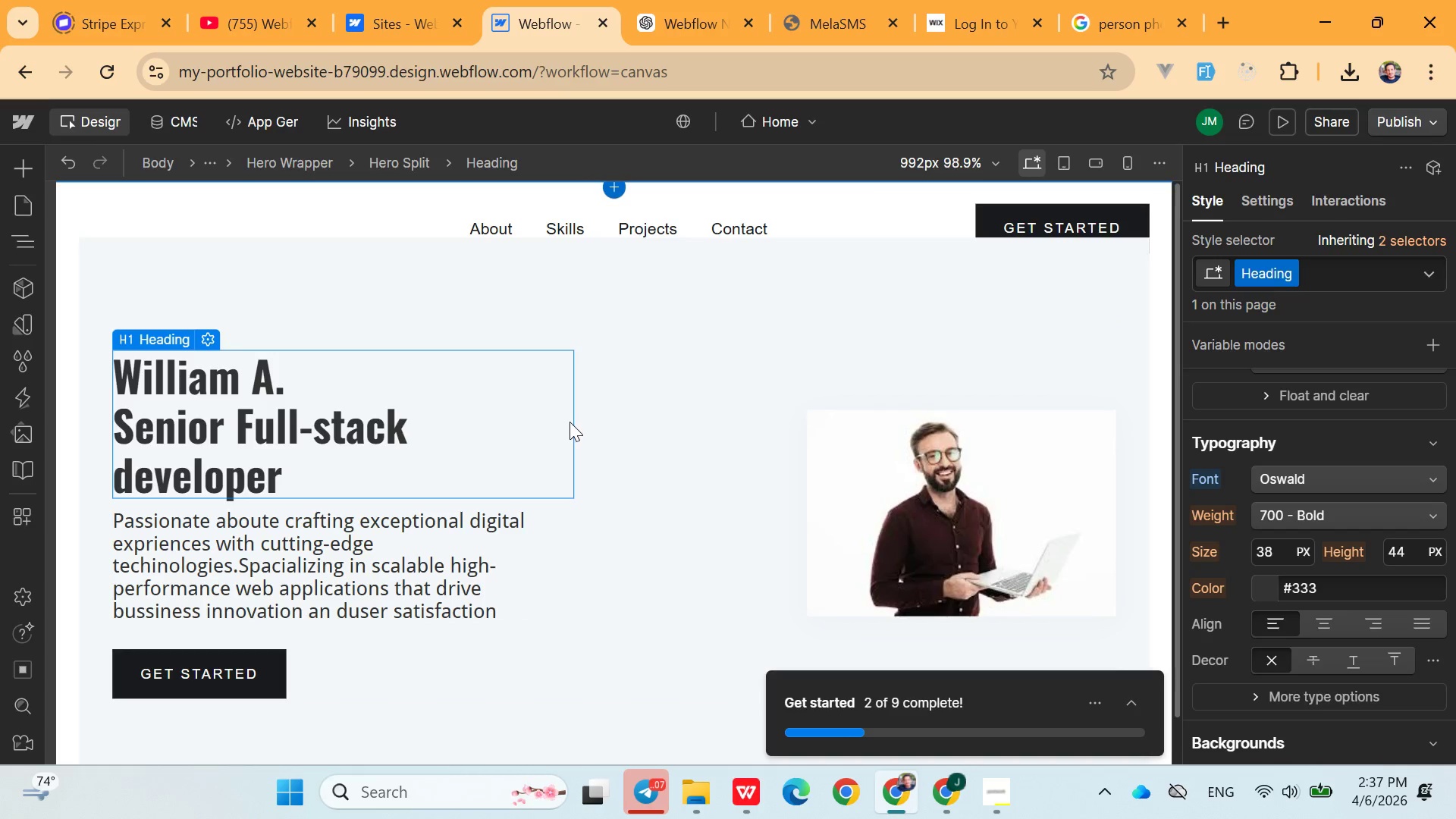 
left_click_drag(start_coordinate=[570, 422], to_coordinate=[633, 427])
 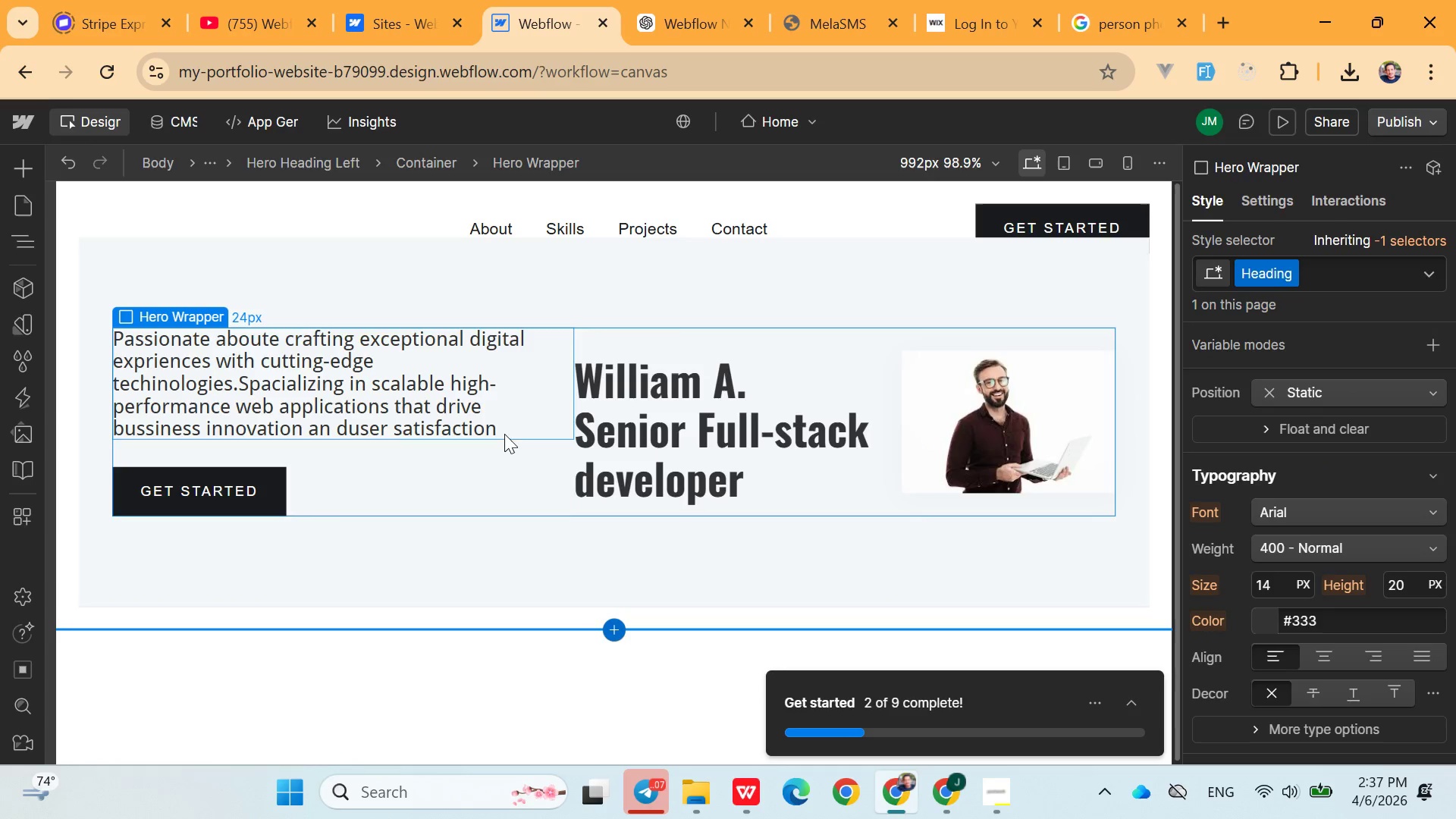 
left_click_drag(start_coordinate=[524, 441], to_coordinate=[519, 492])
 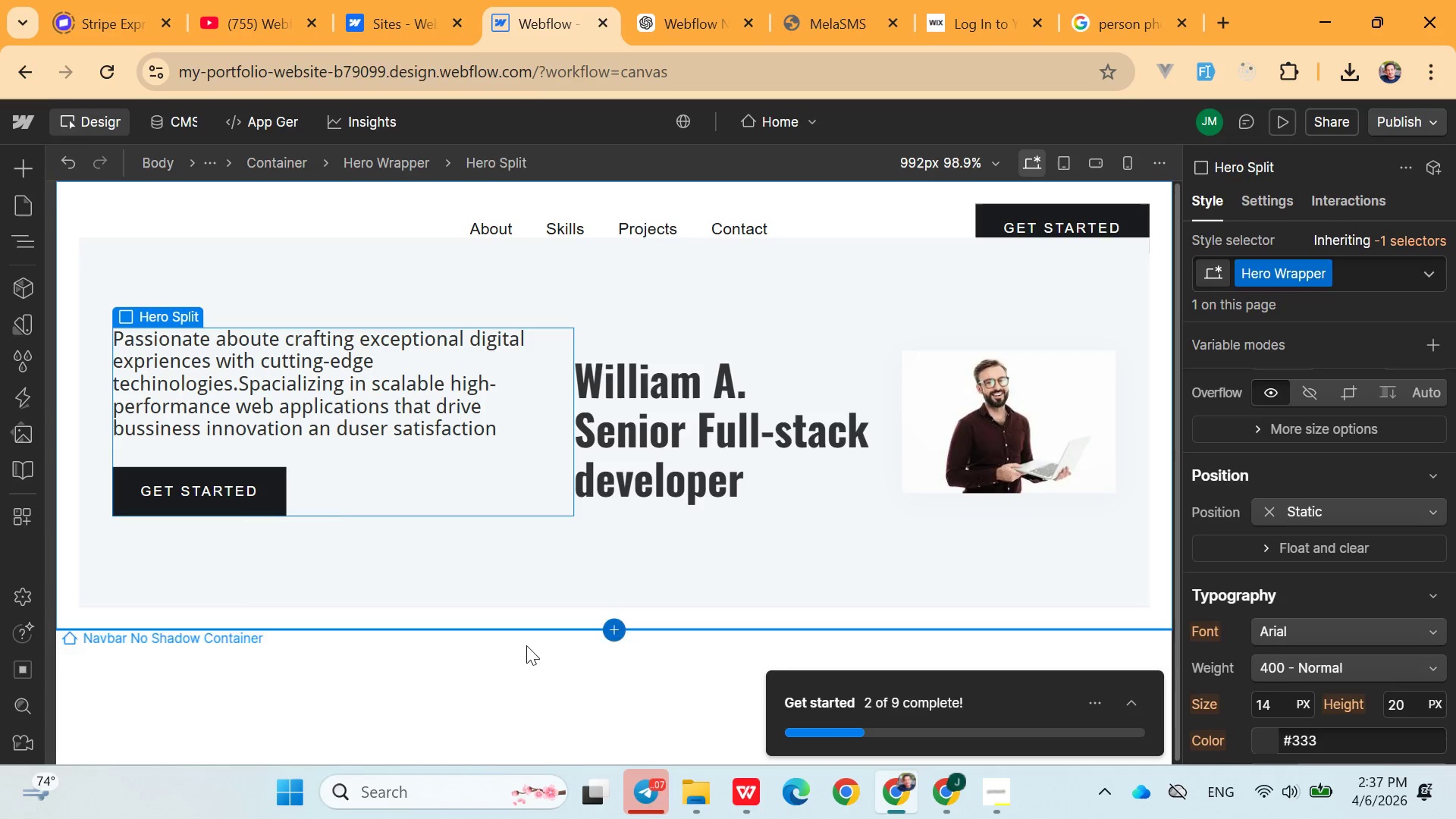 
left_click([506, 676])
 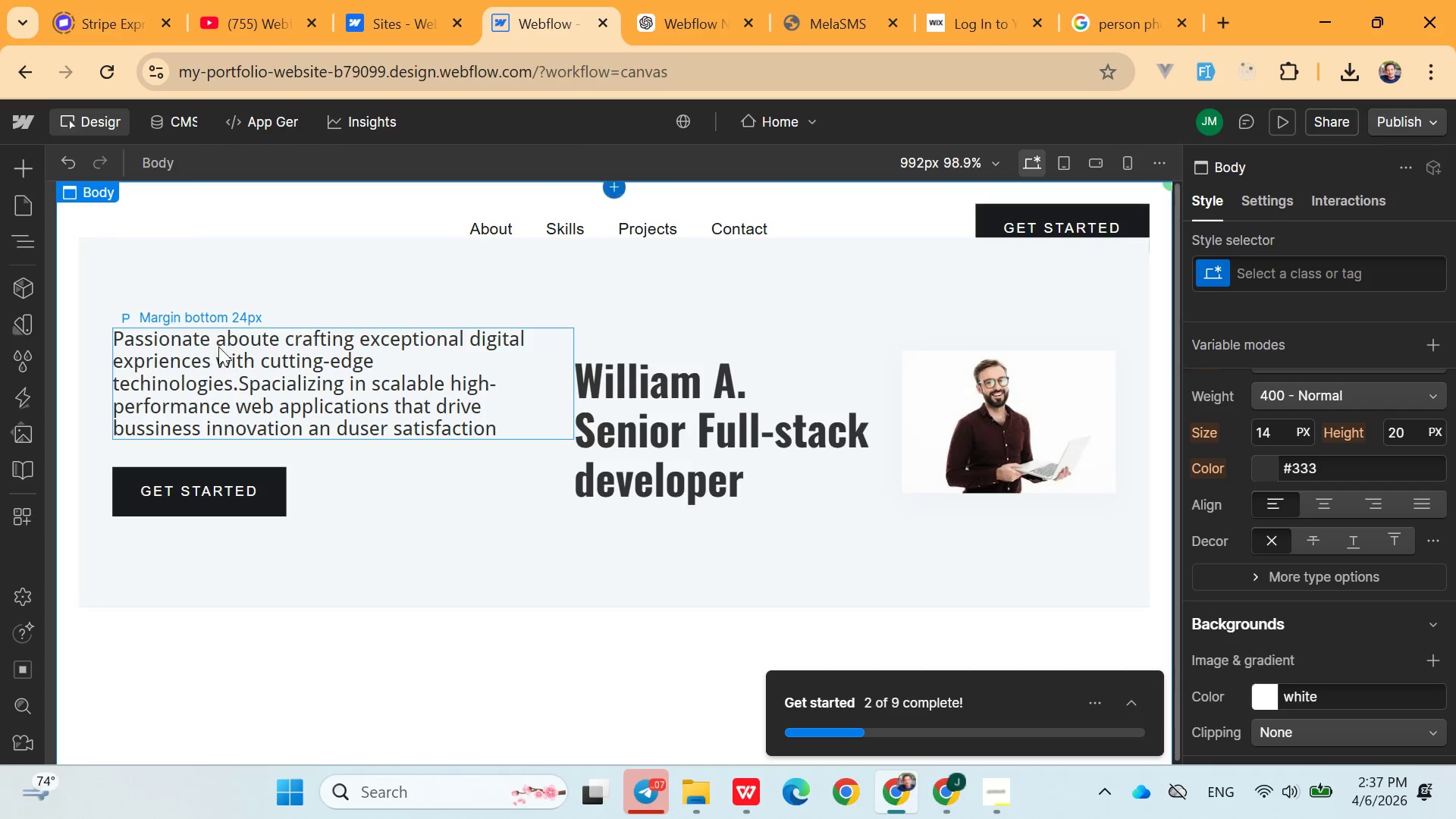 
left_click_drag(start_coordinate=[262, 369], to_coordinate=[225, 485])
 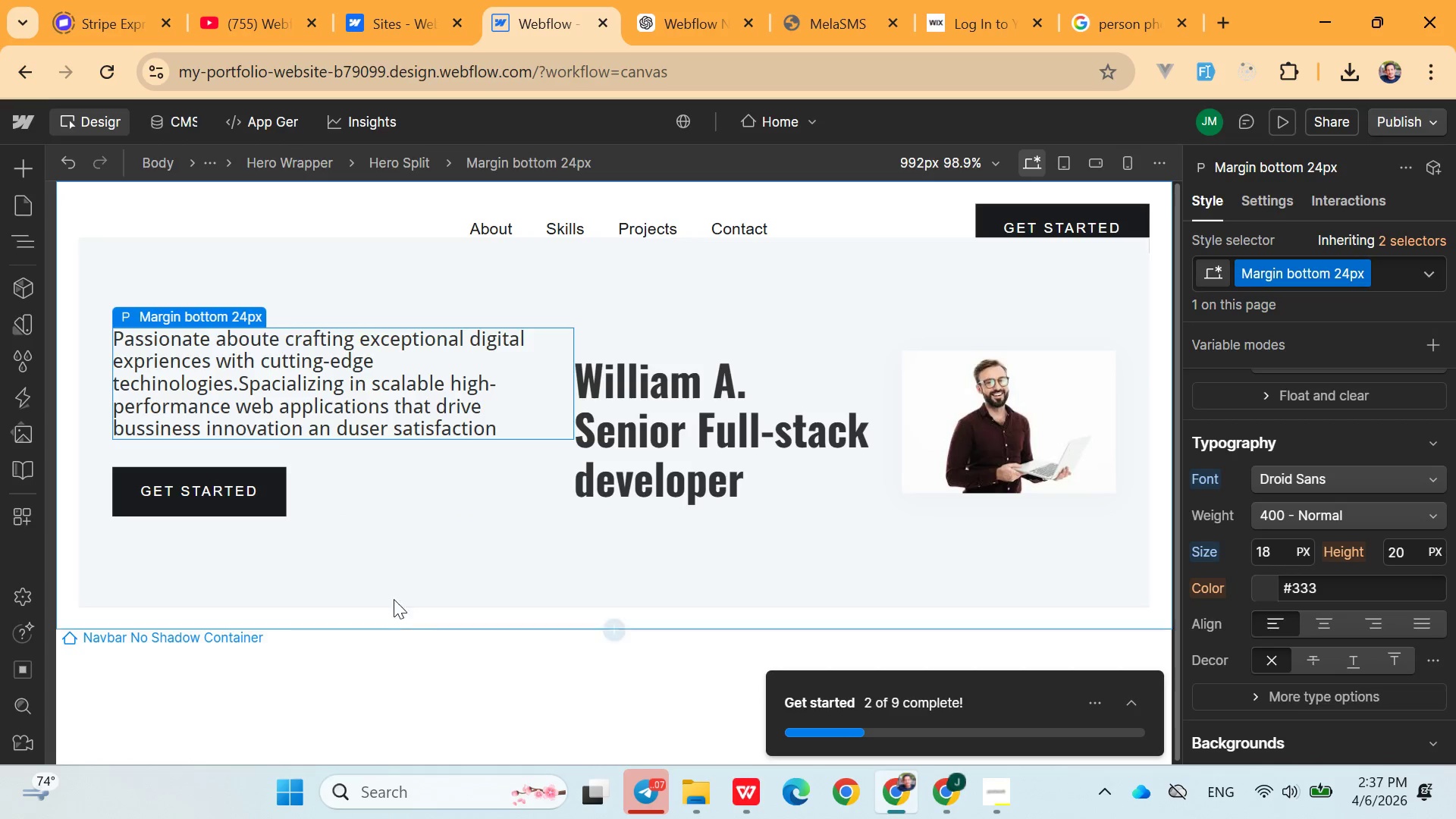 
scroll: coordinate [540, 585], scroll_direction: up, amount: 2.0
 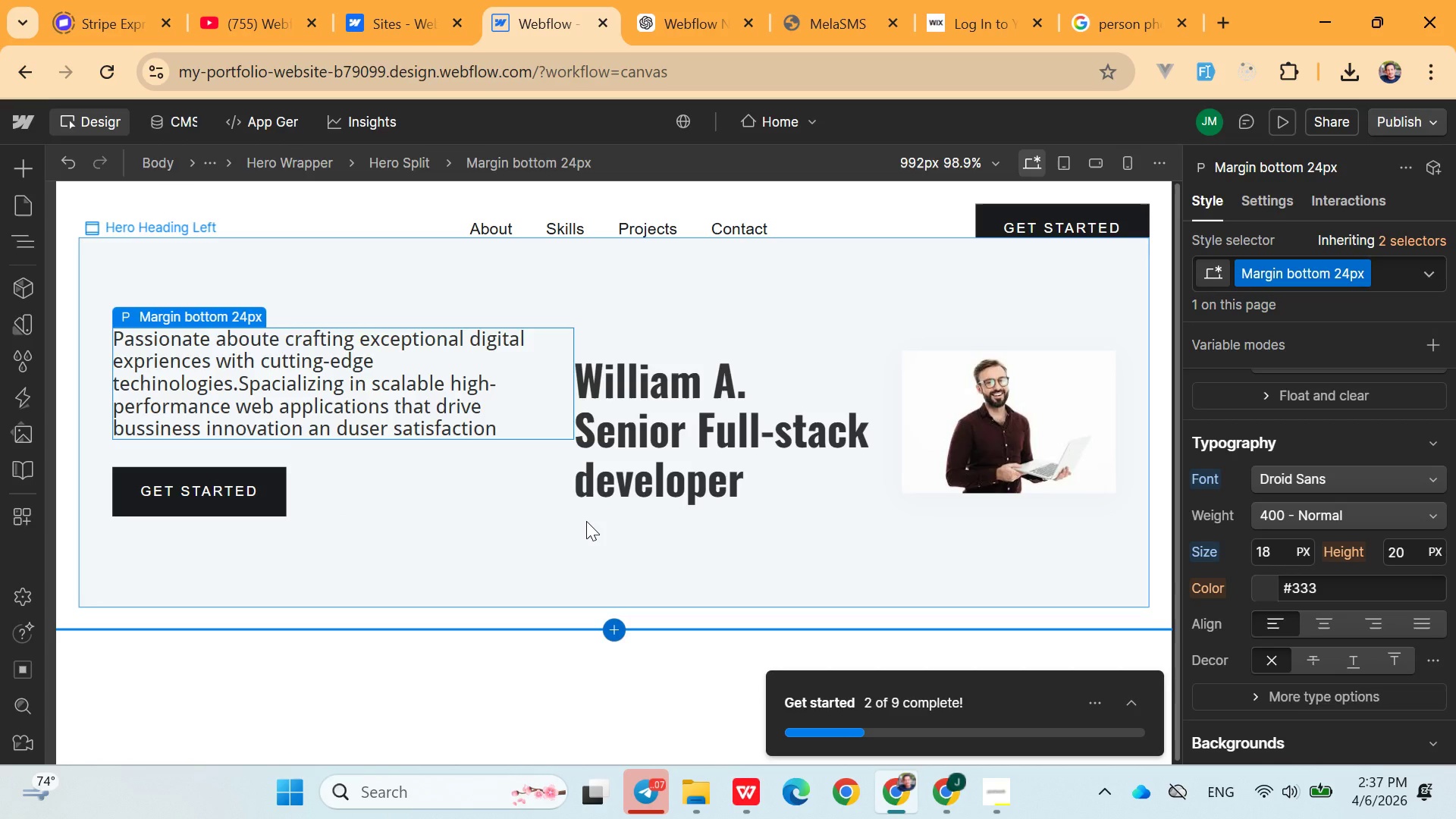 
key(Control+Z)
 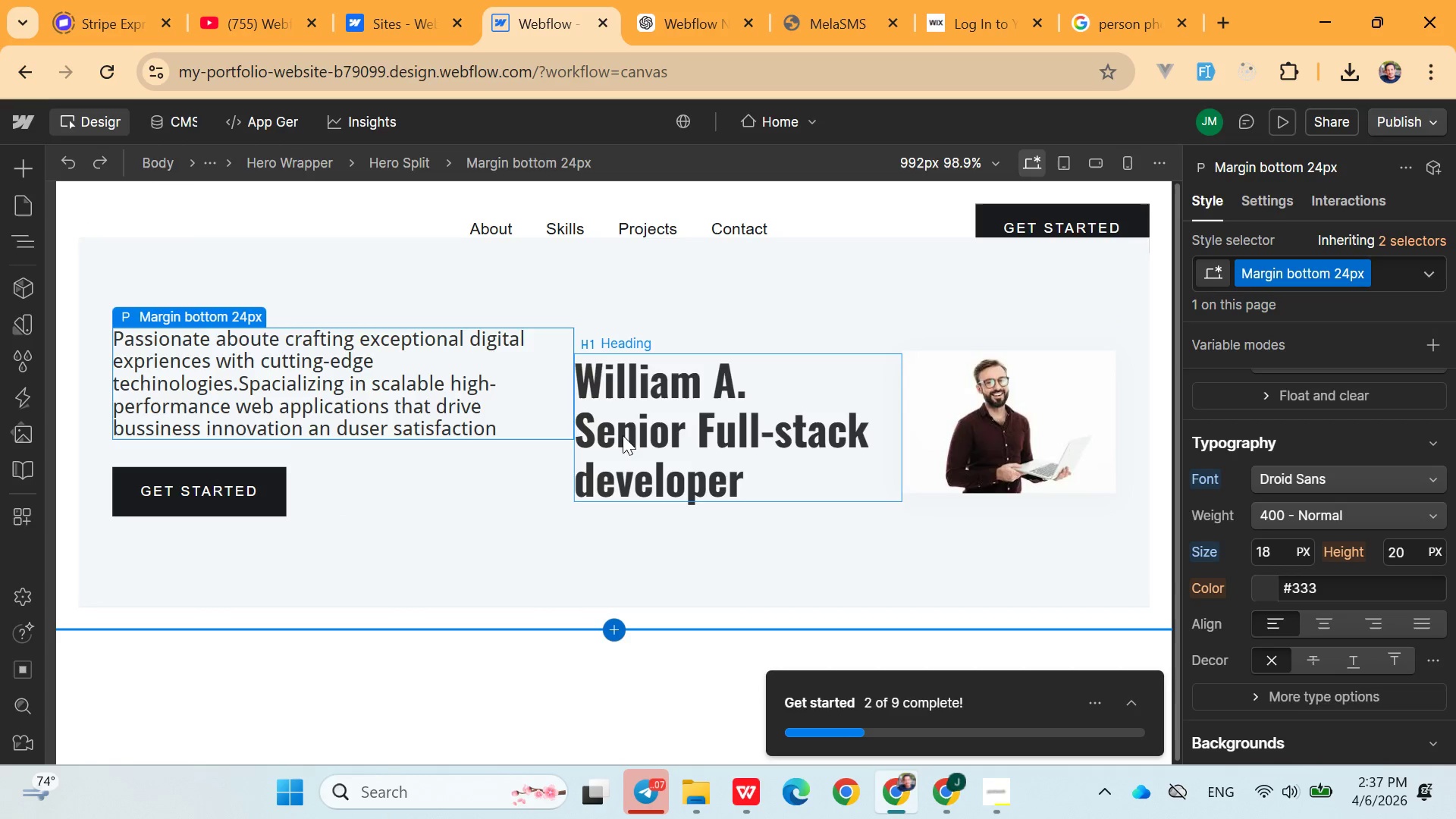 
key(Control+Z)
 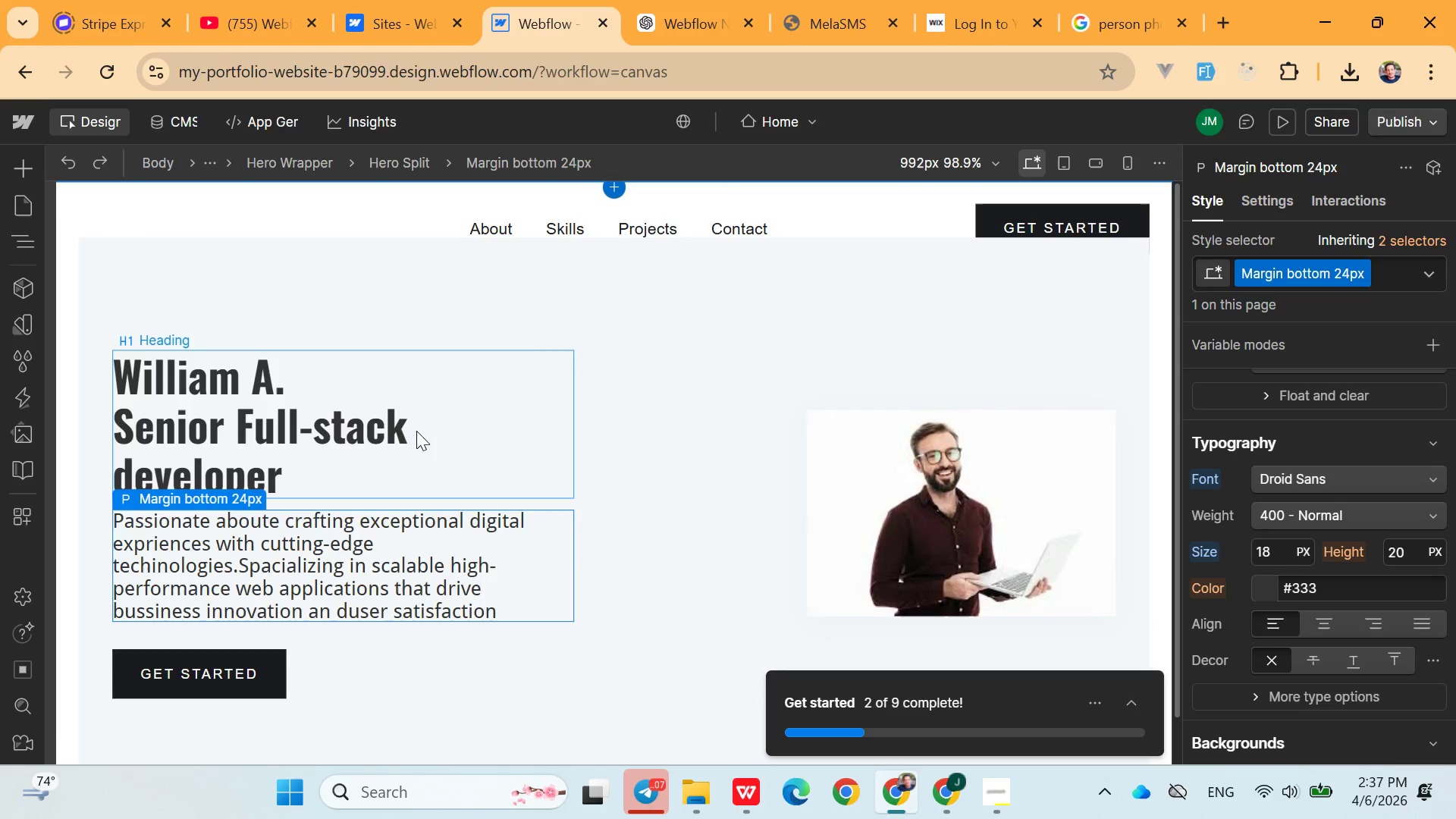 
left_click([400, 431])
 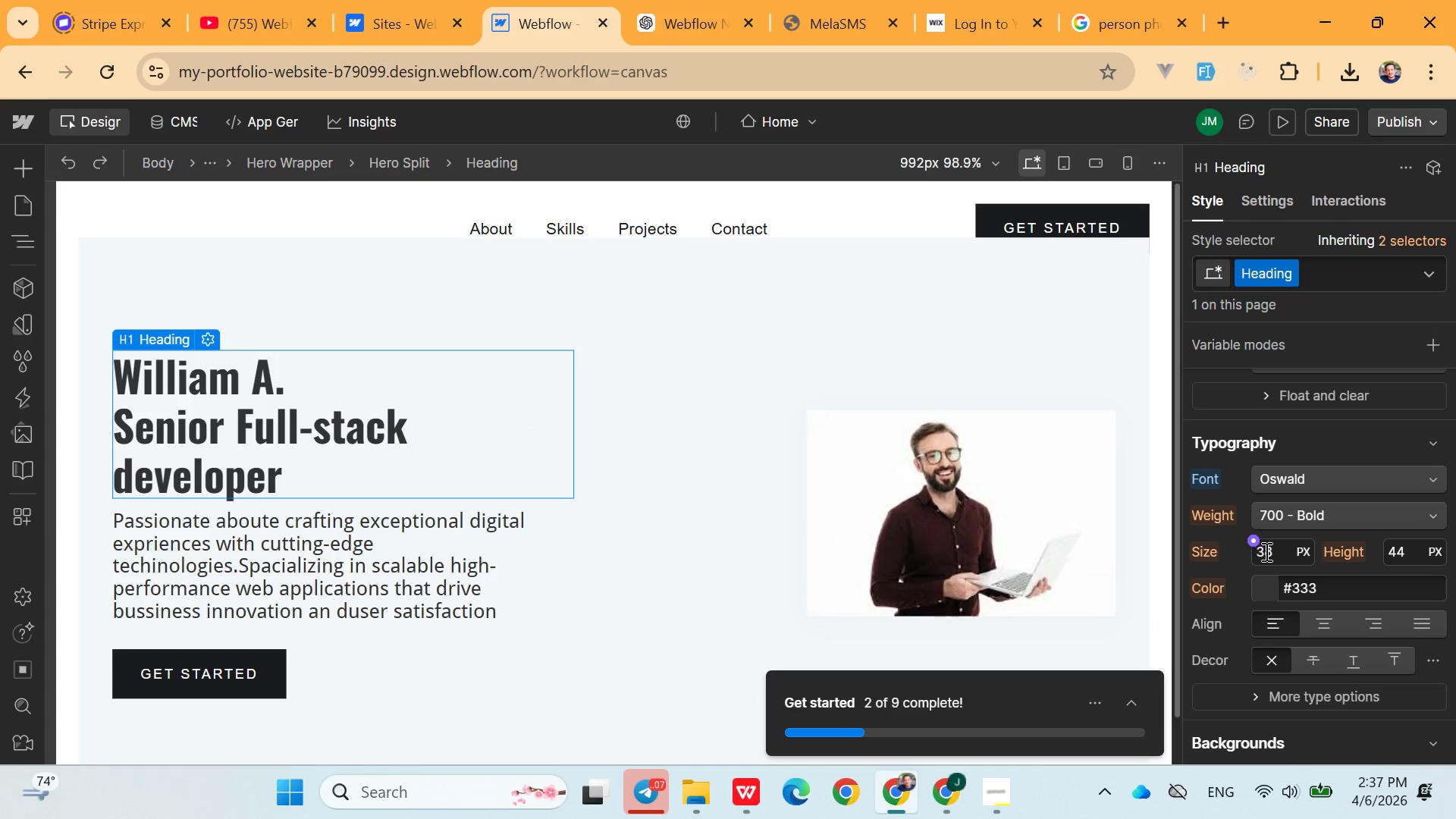 
double_click([1265, 551])
 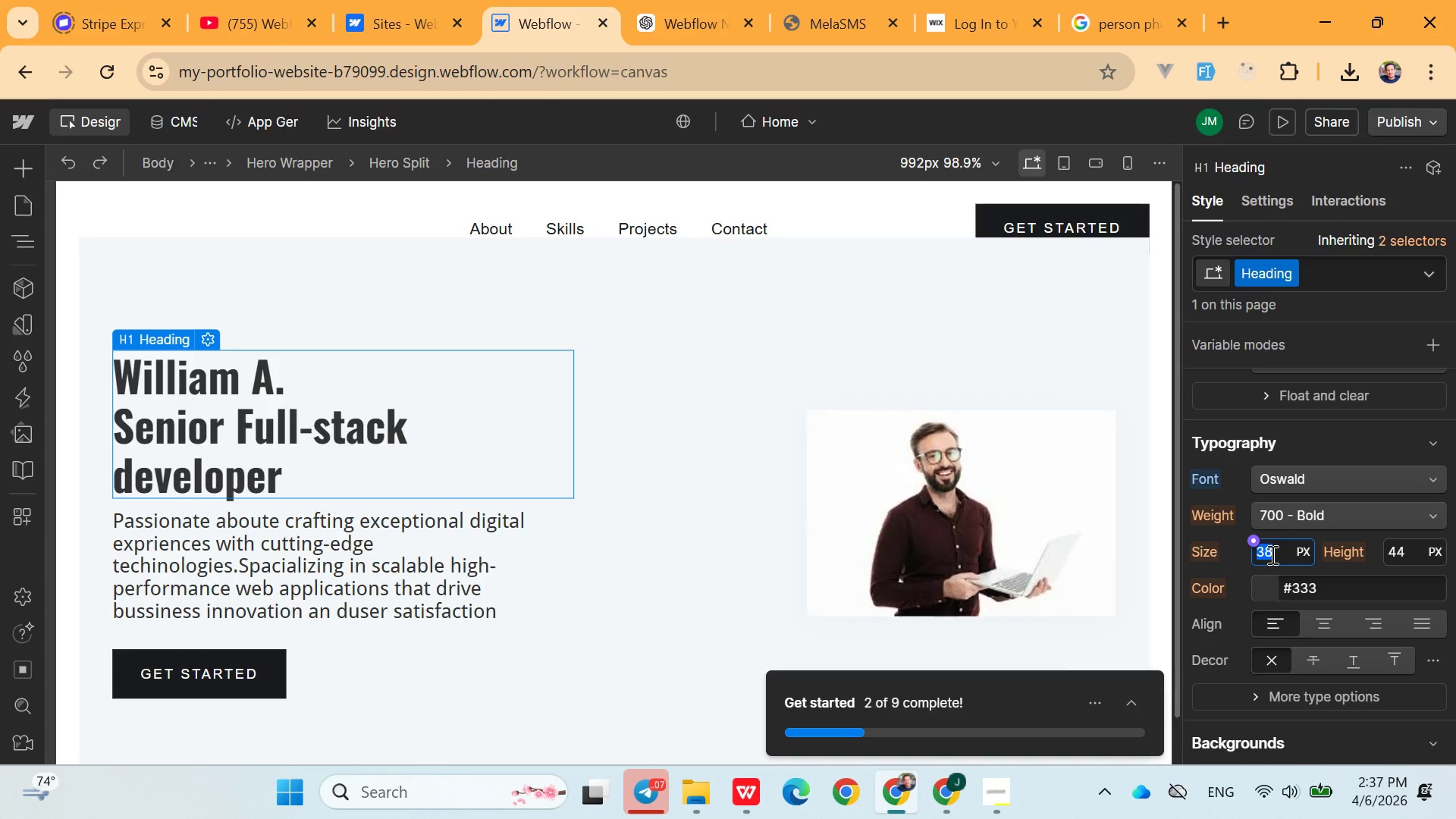 
type(25)
 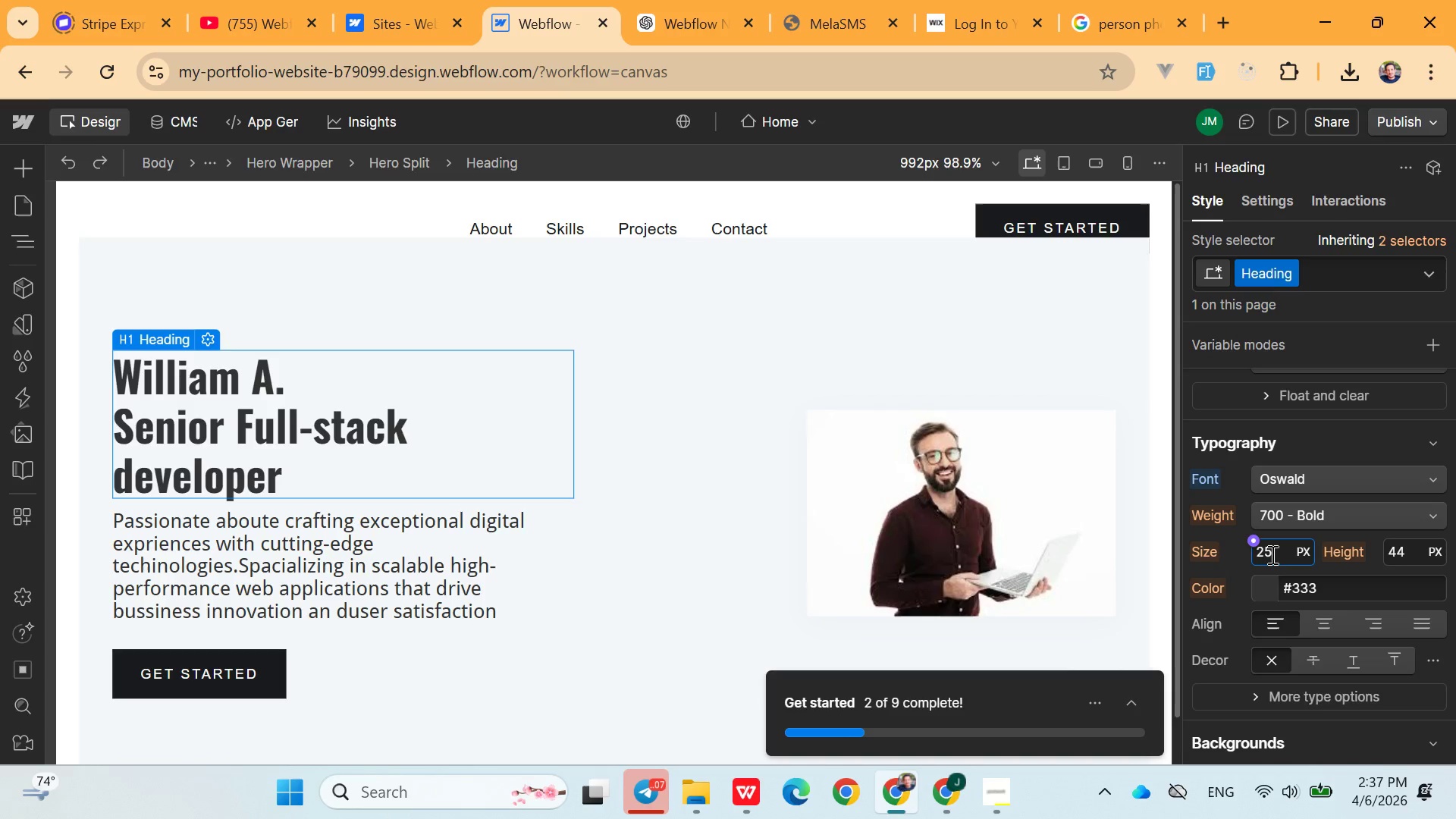 
key(Enter)
 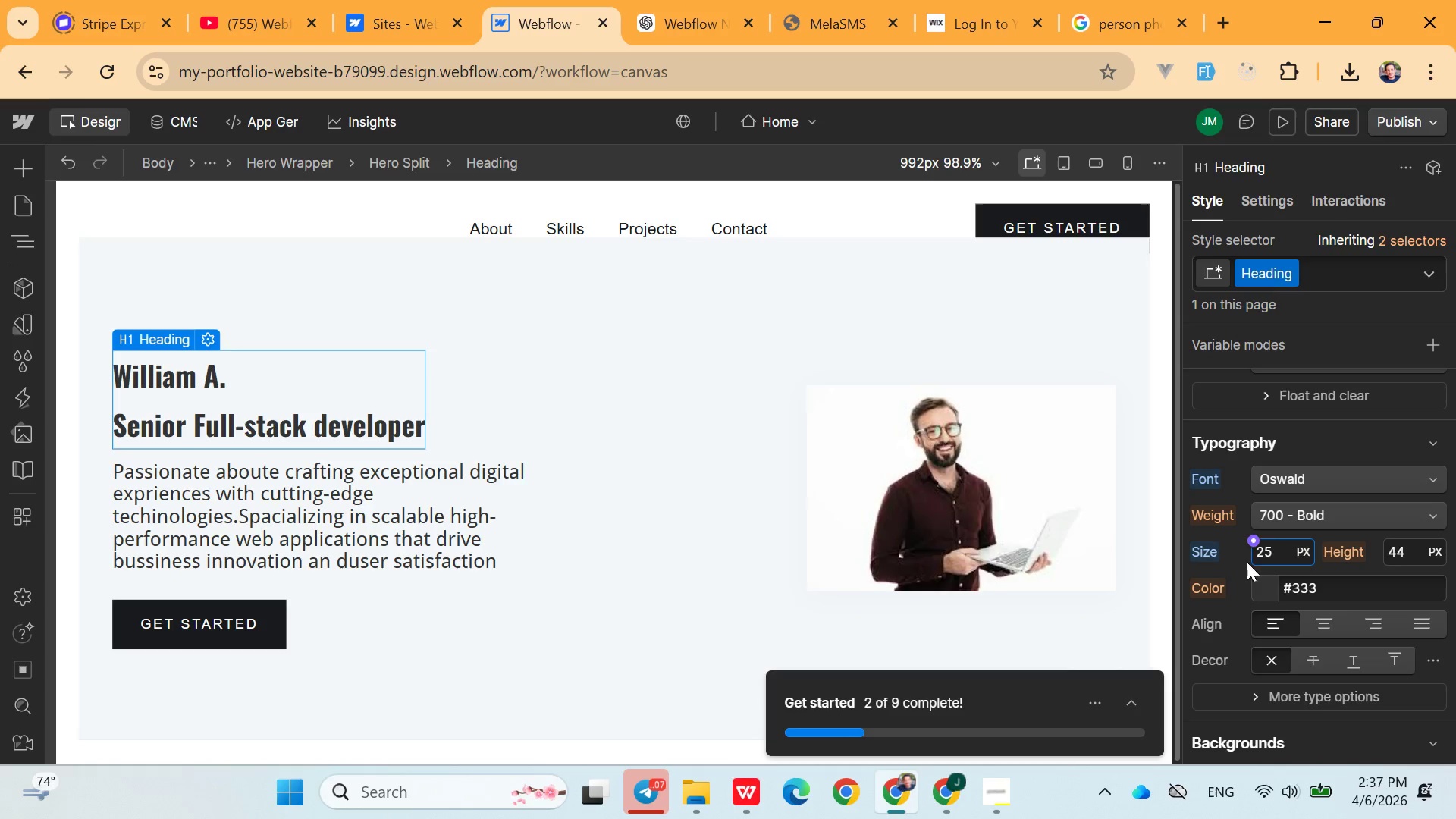 
left_click([1231, 575])
 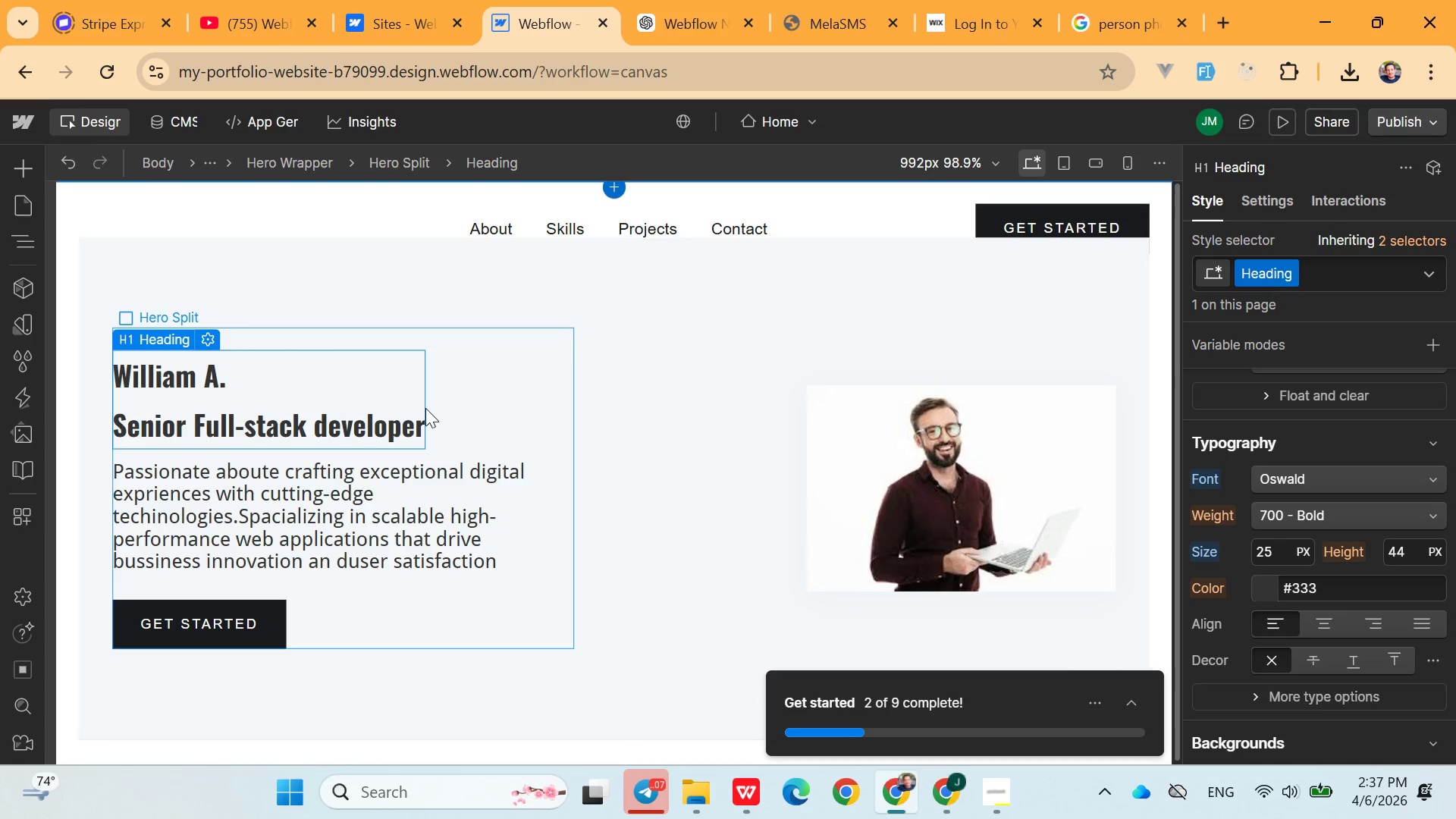 
left_click([418, 405])
 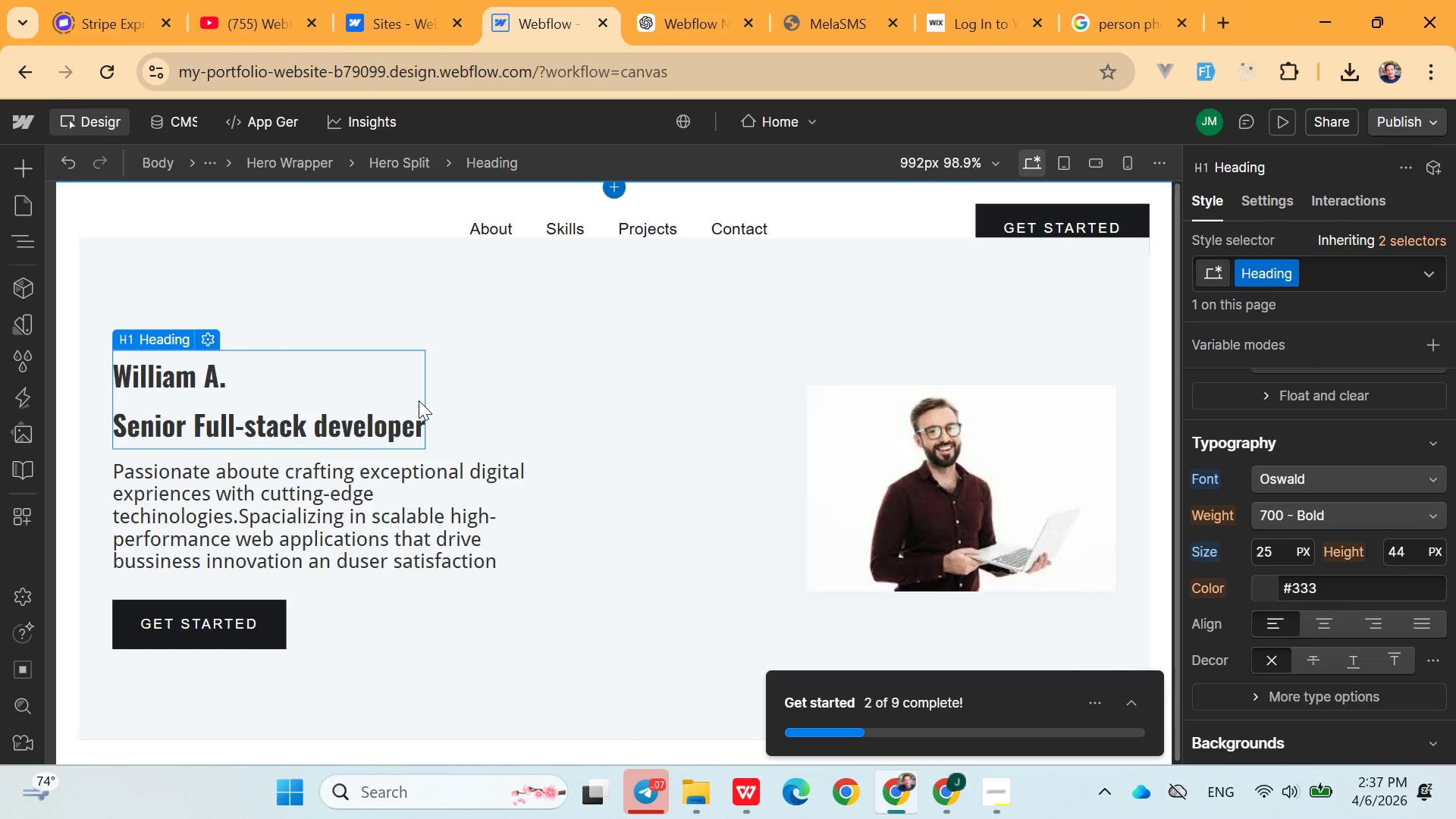 
left_click_drag(start_coordinate=[419, 400], to_coordinate=[500, 399])
 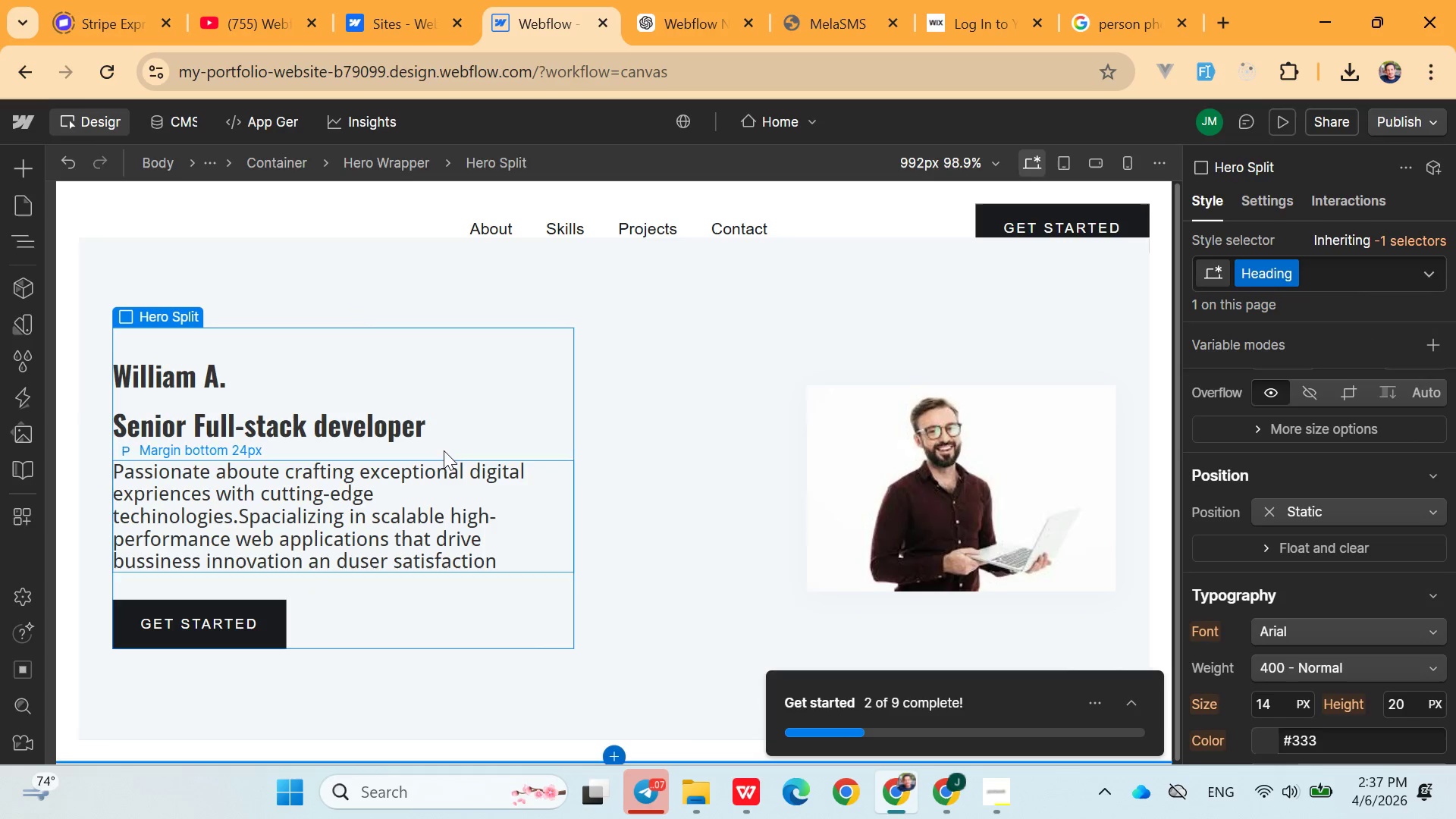 
left_click([343, 396])
 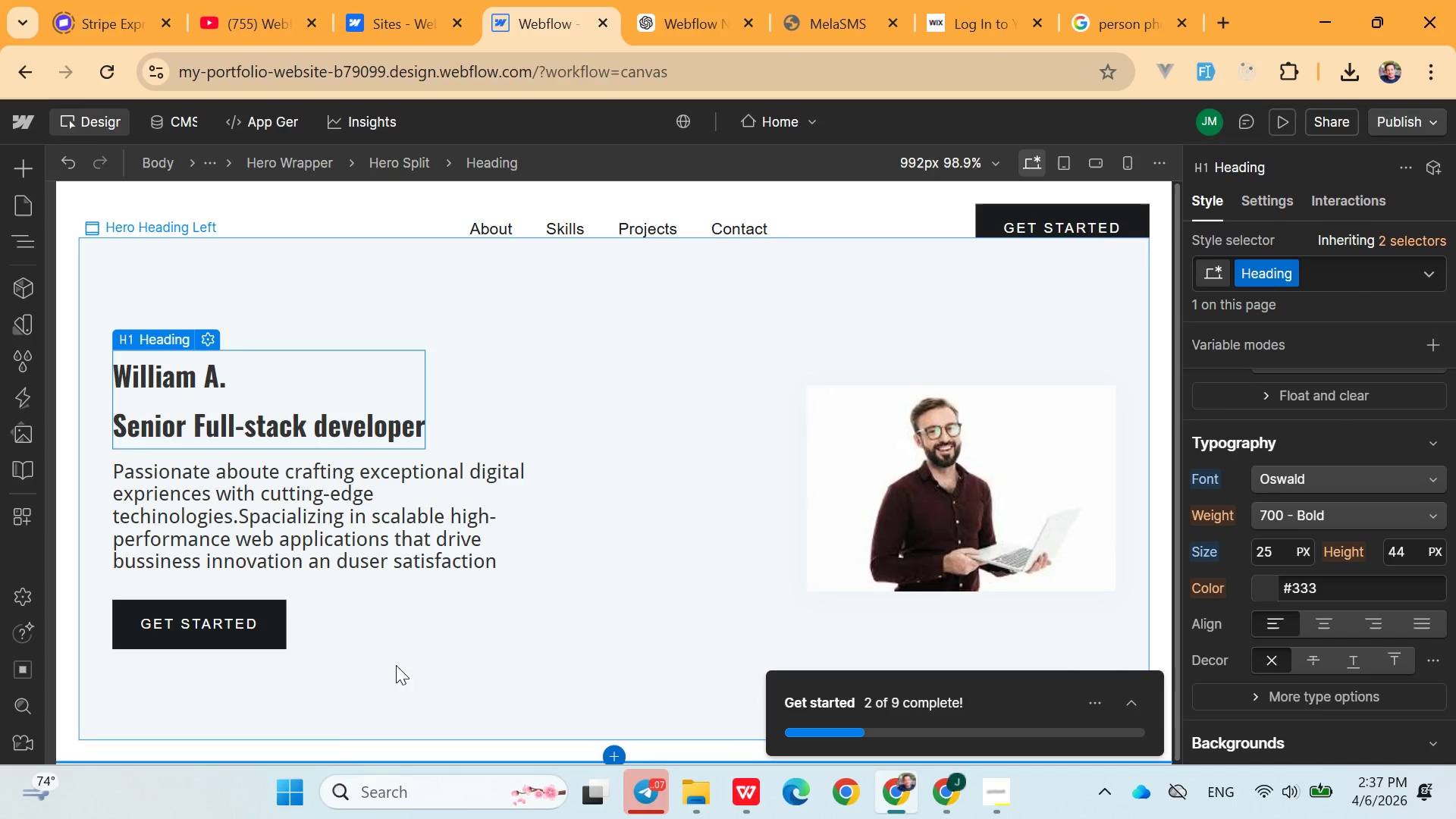 
left_click([382, 684])
 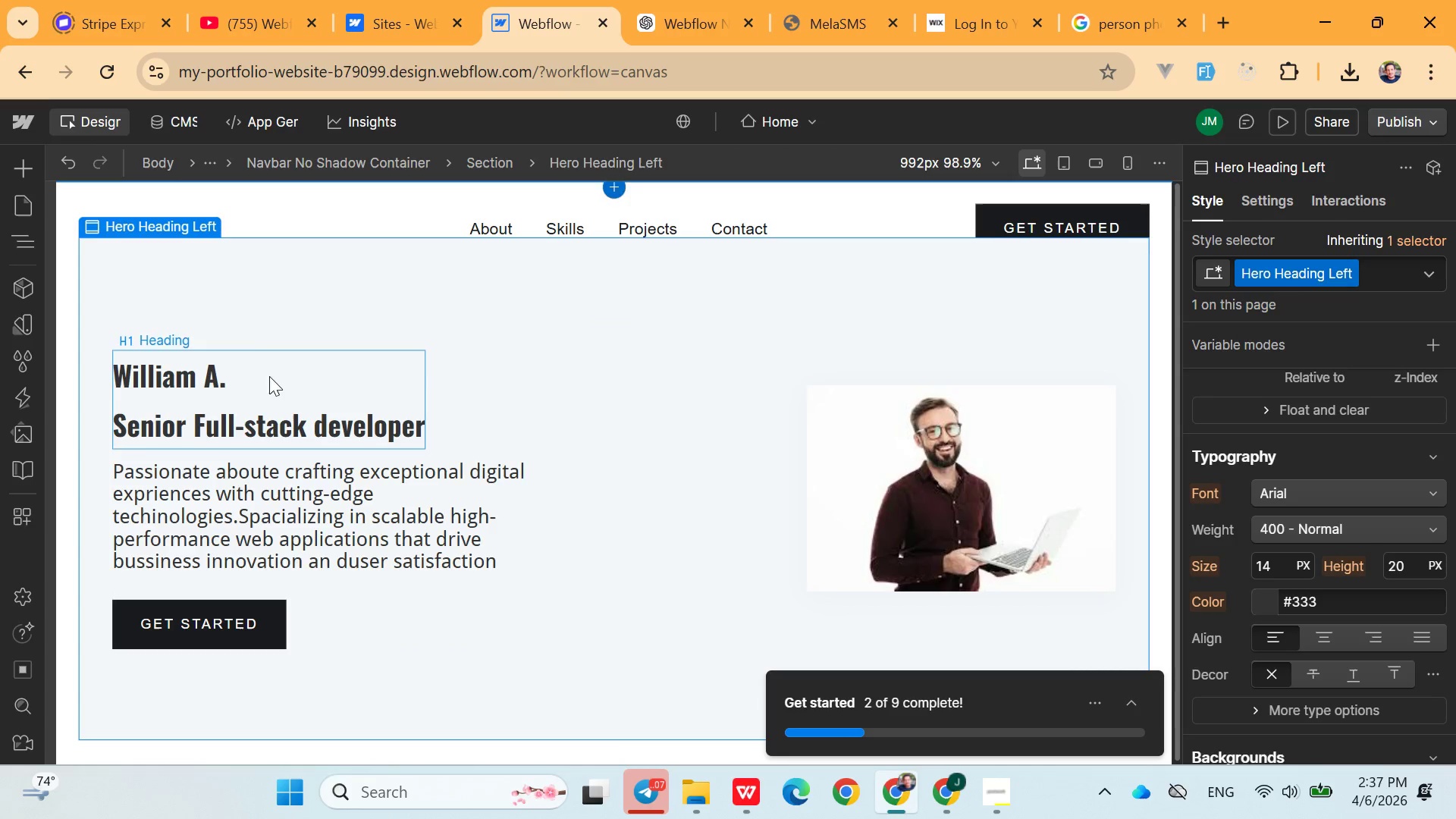 
left_click([340, 700])
 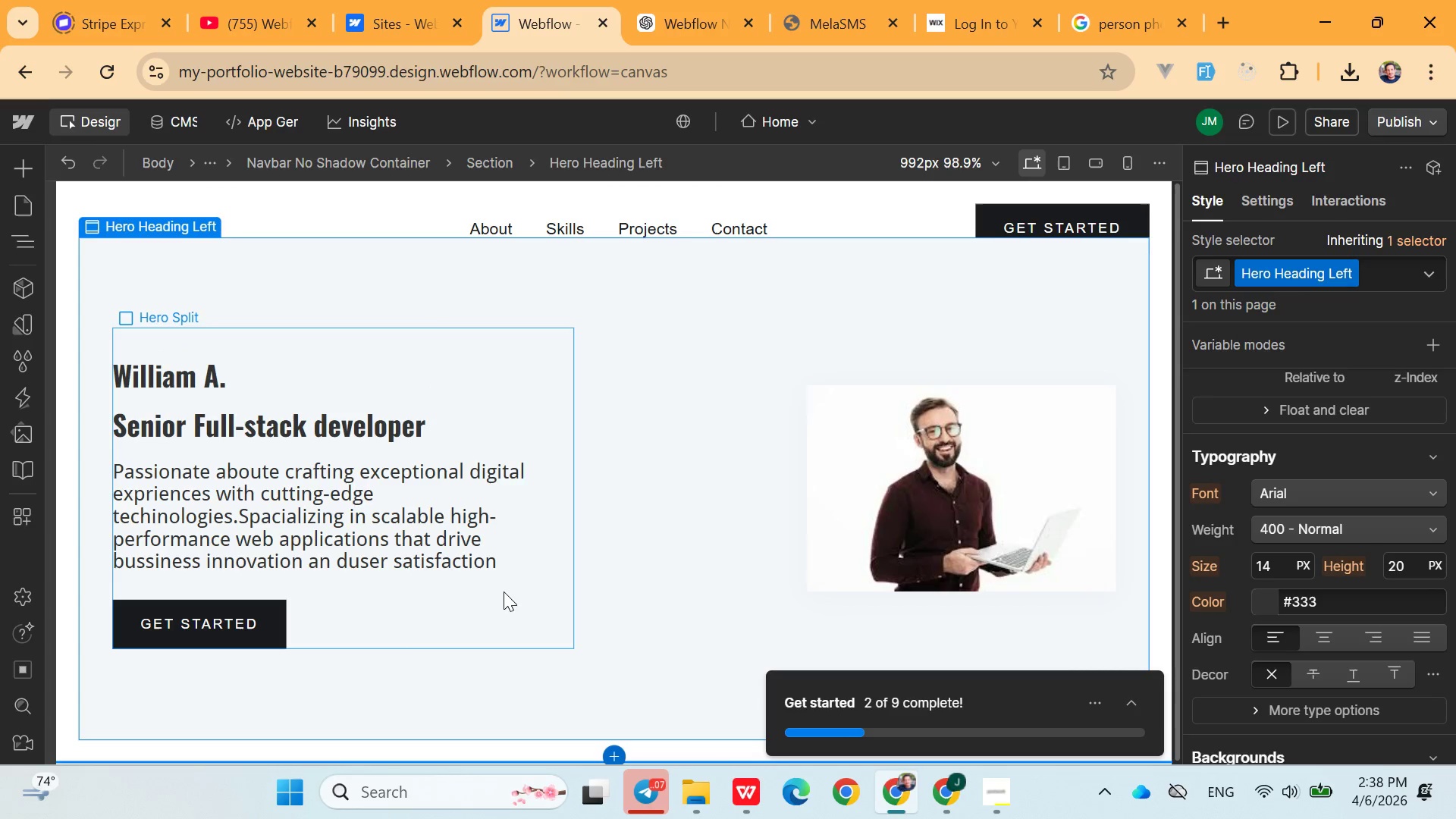 
scroll: coordinate [506, 594], scroll_direction: down, amount: 3.0
 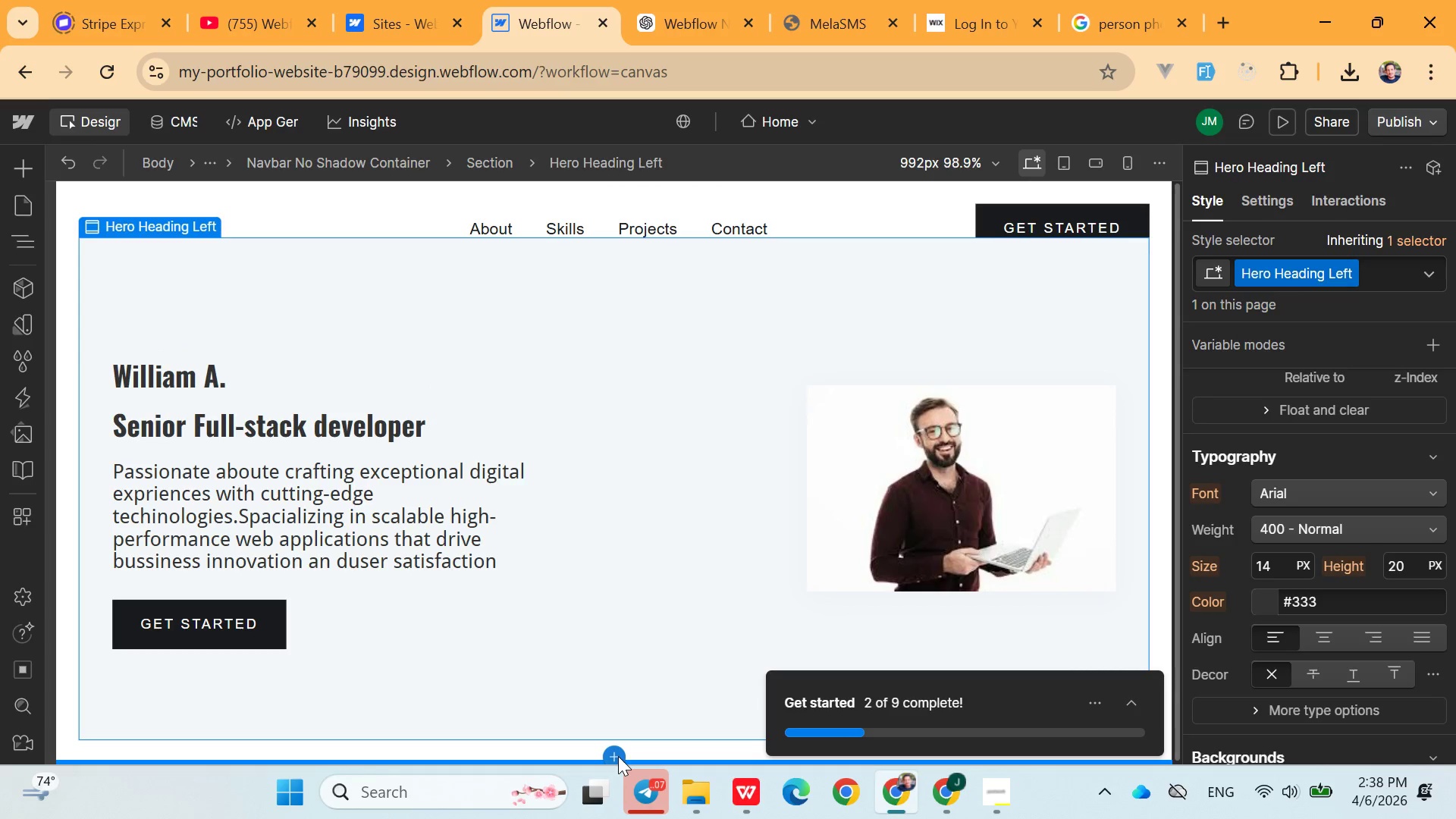 
left_click([617, 751])
 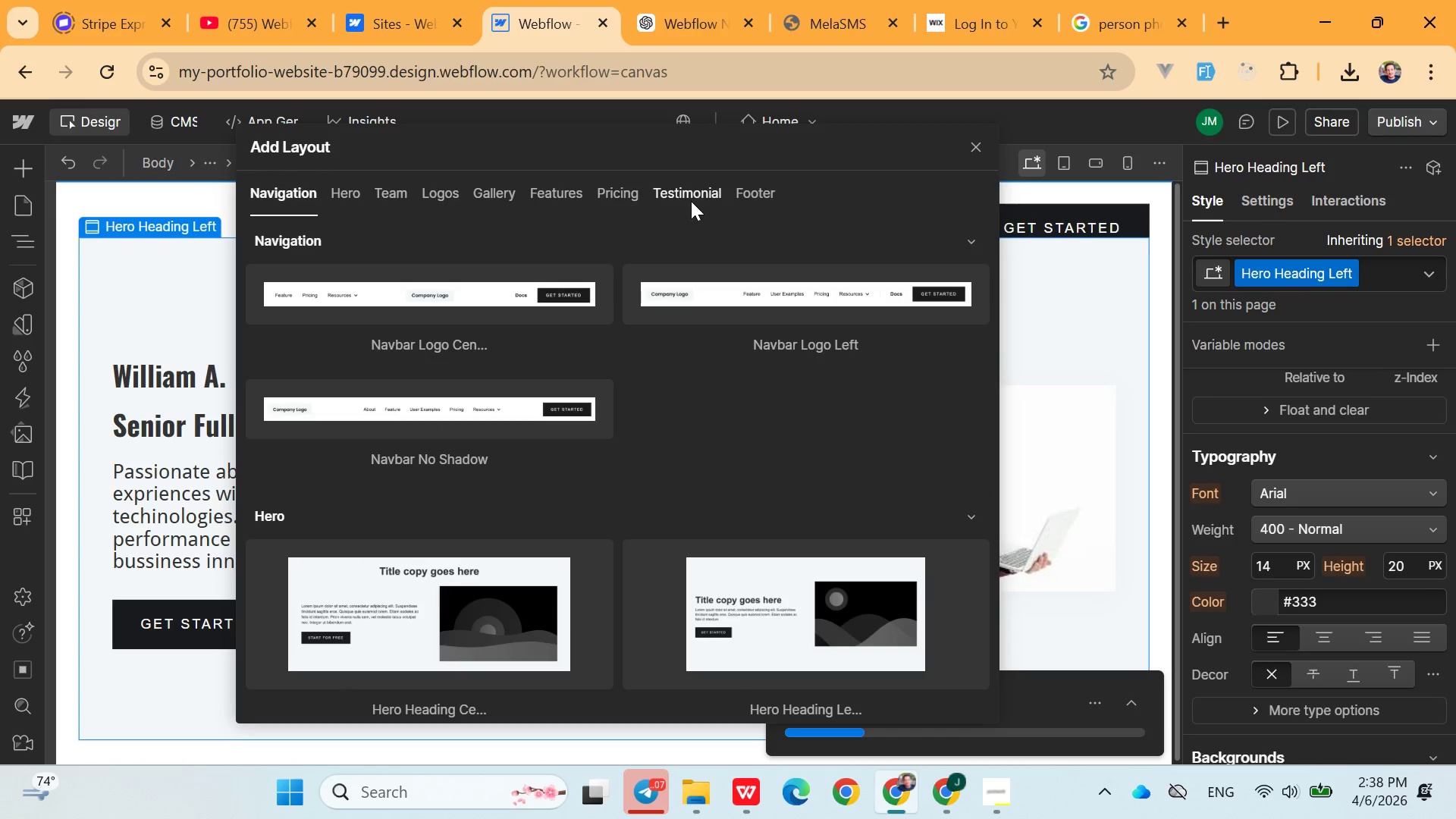 
wait(10.91)
 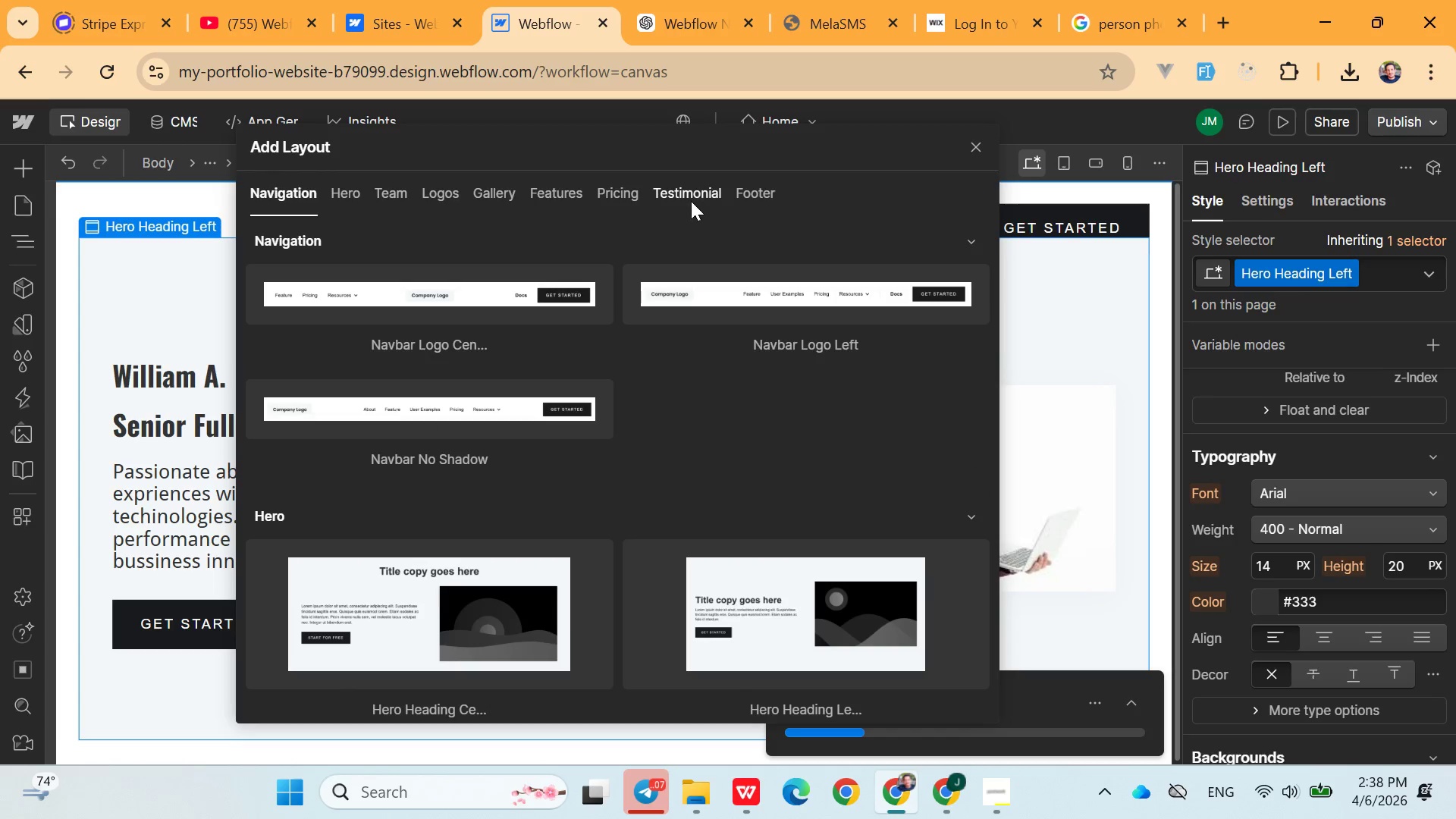 
left_click([405, 185])
 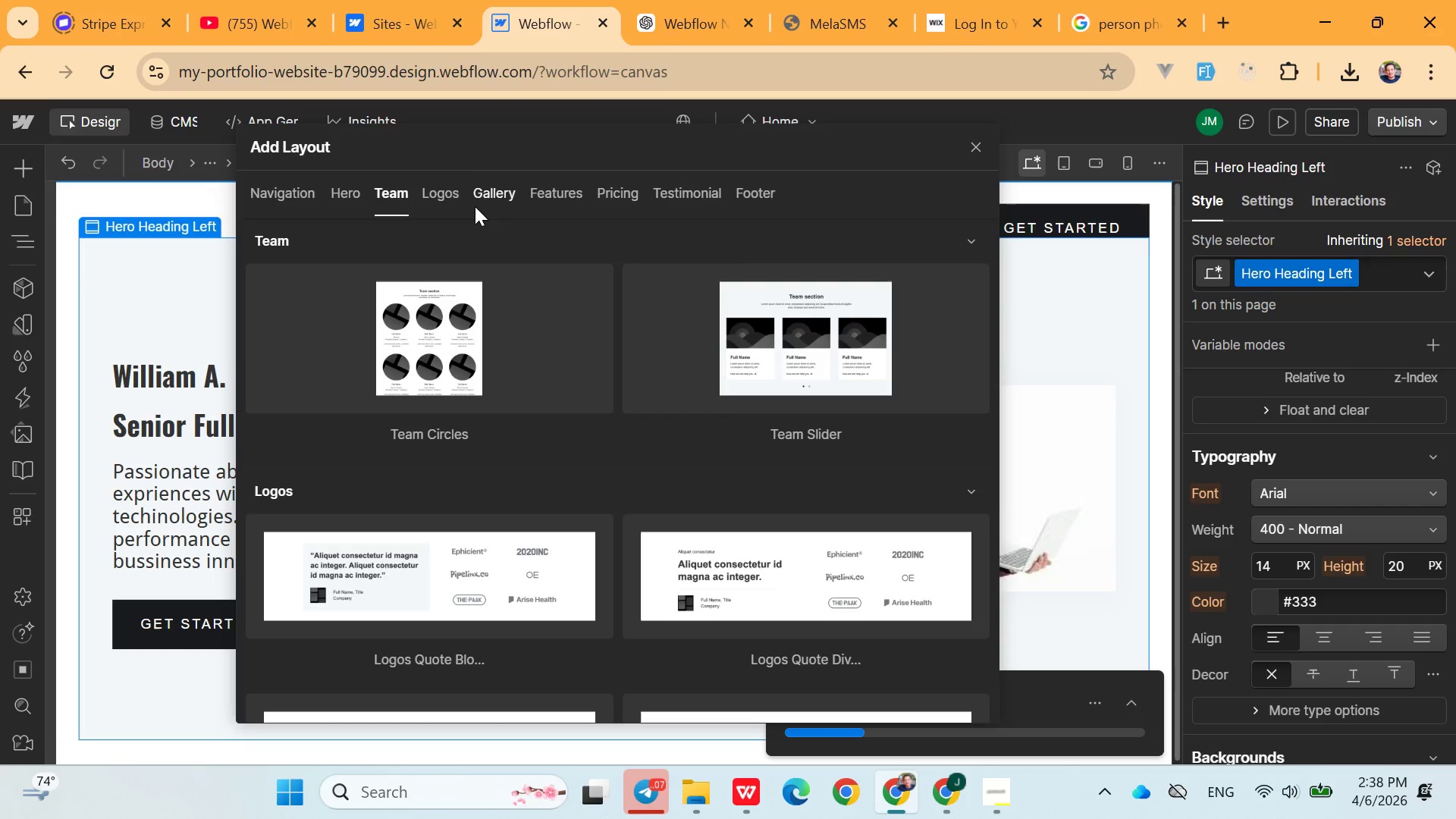 
wait(7.42)
 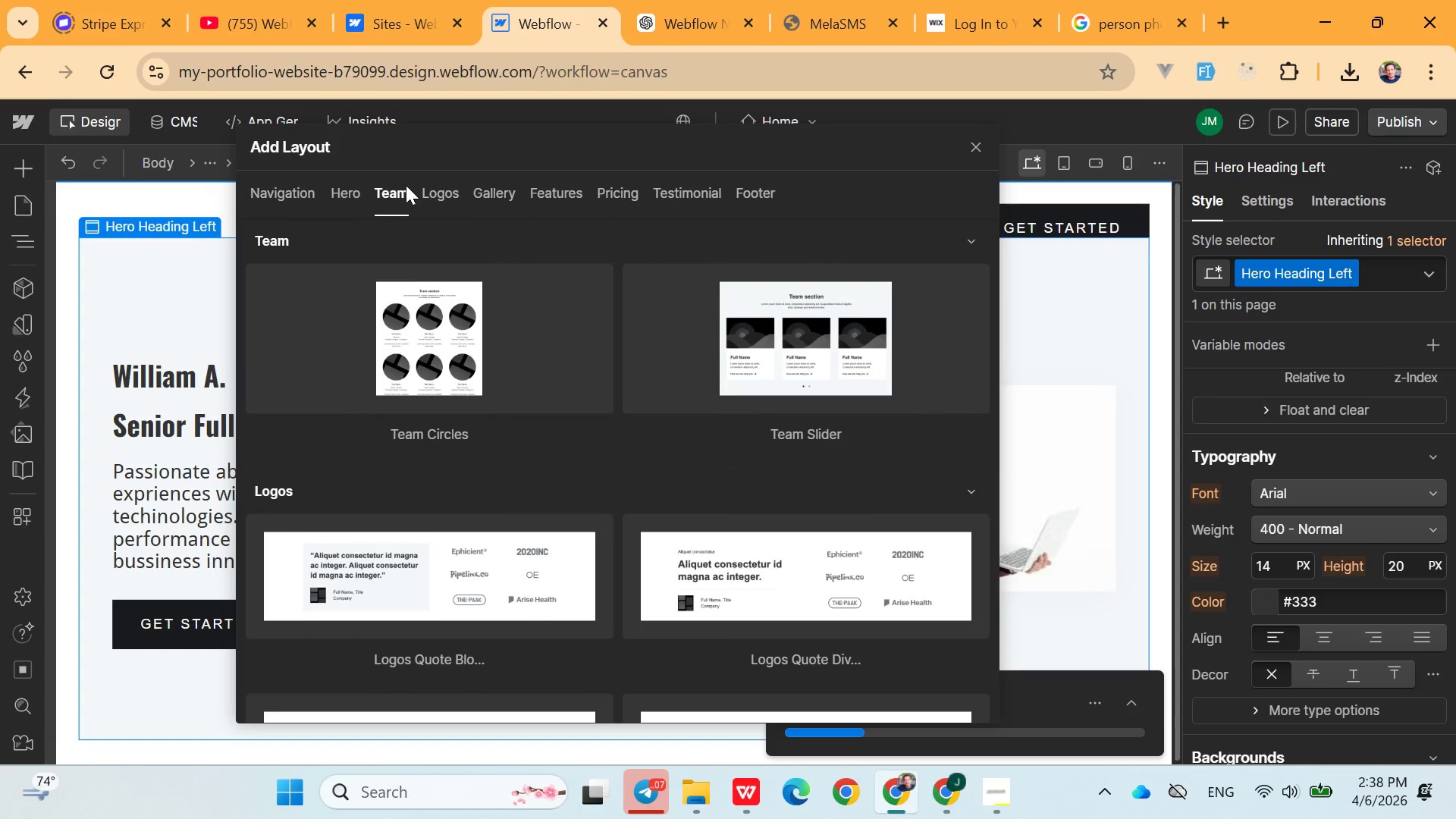 
left_click([662, 192])
 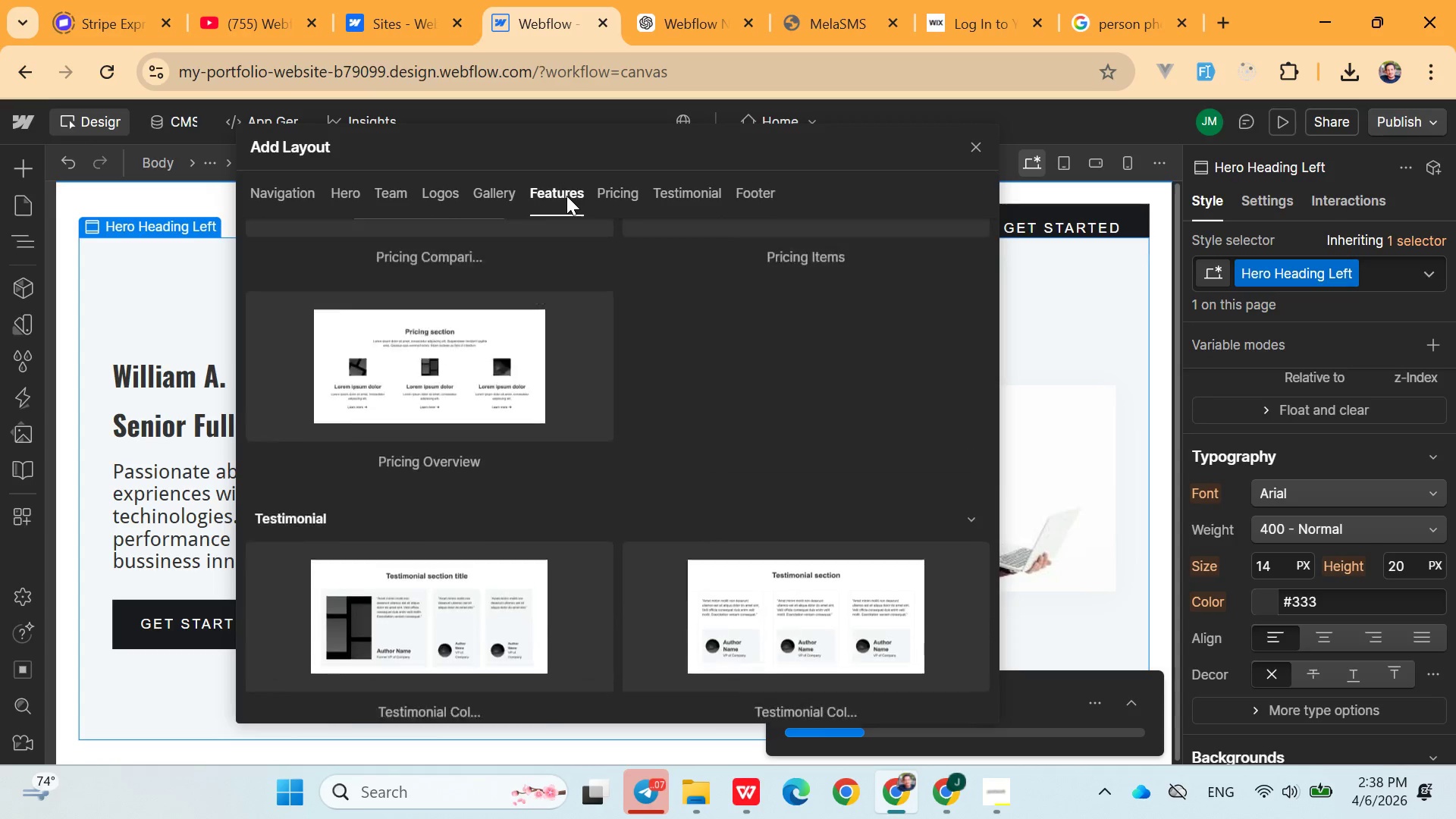 
wait(11.08)
 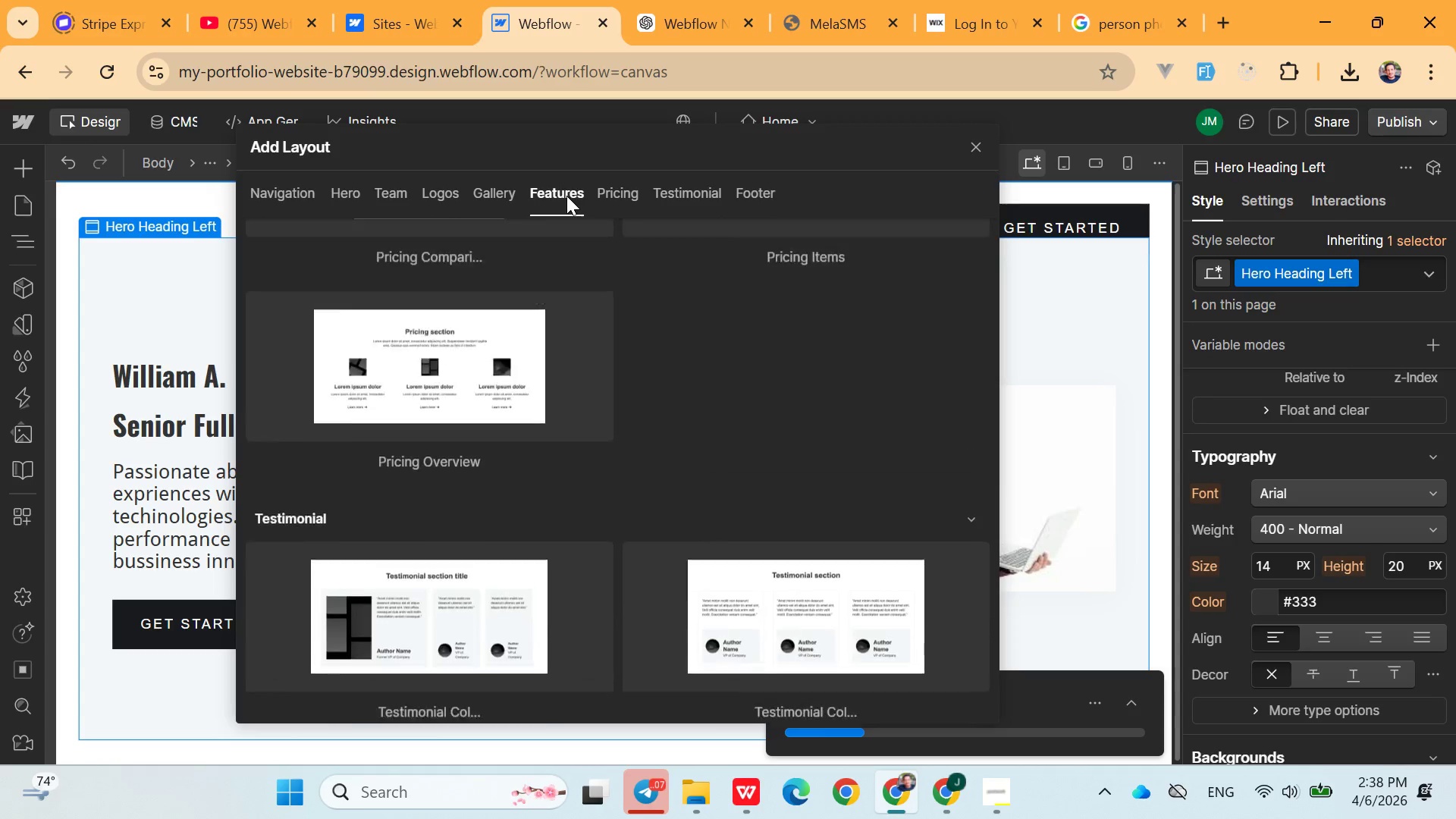 
left_click([461, 194])
 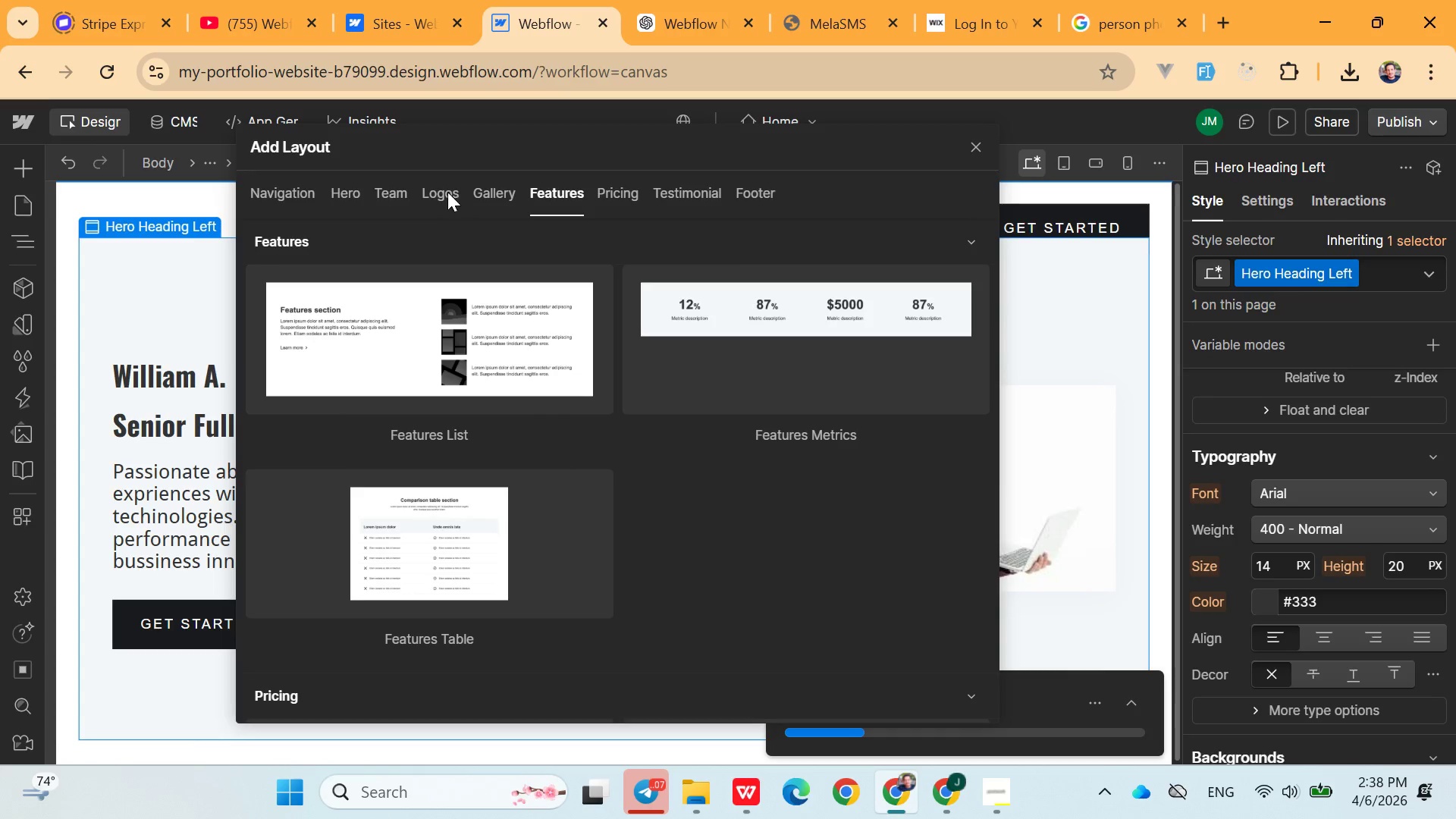 
left_click([444, 191])
 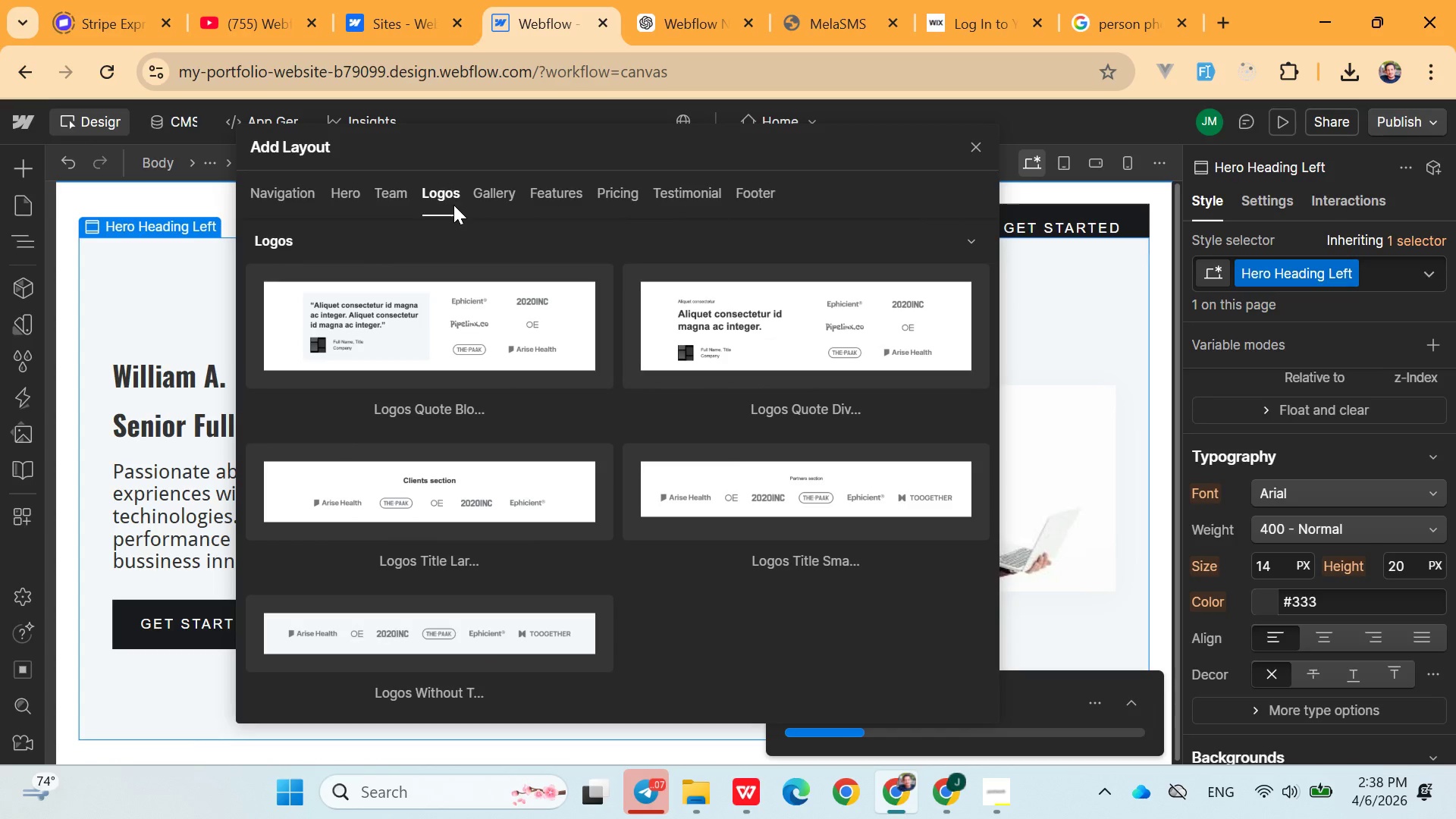 
left_click([264, 190])
 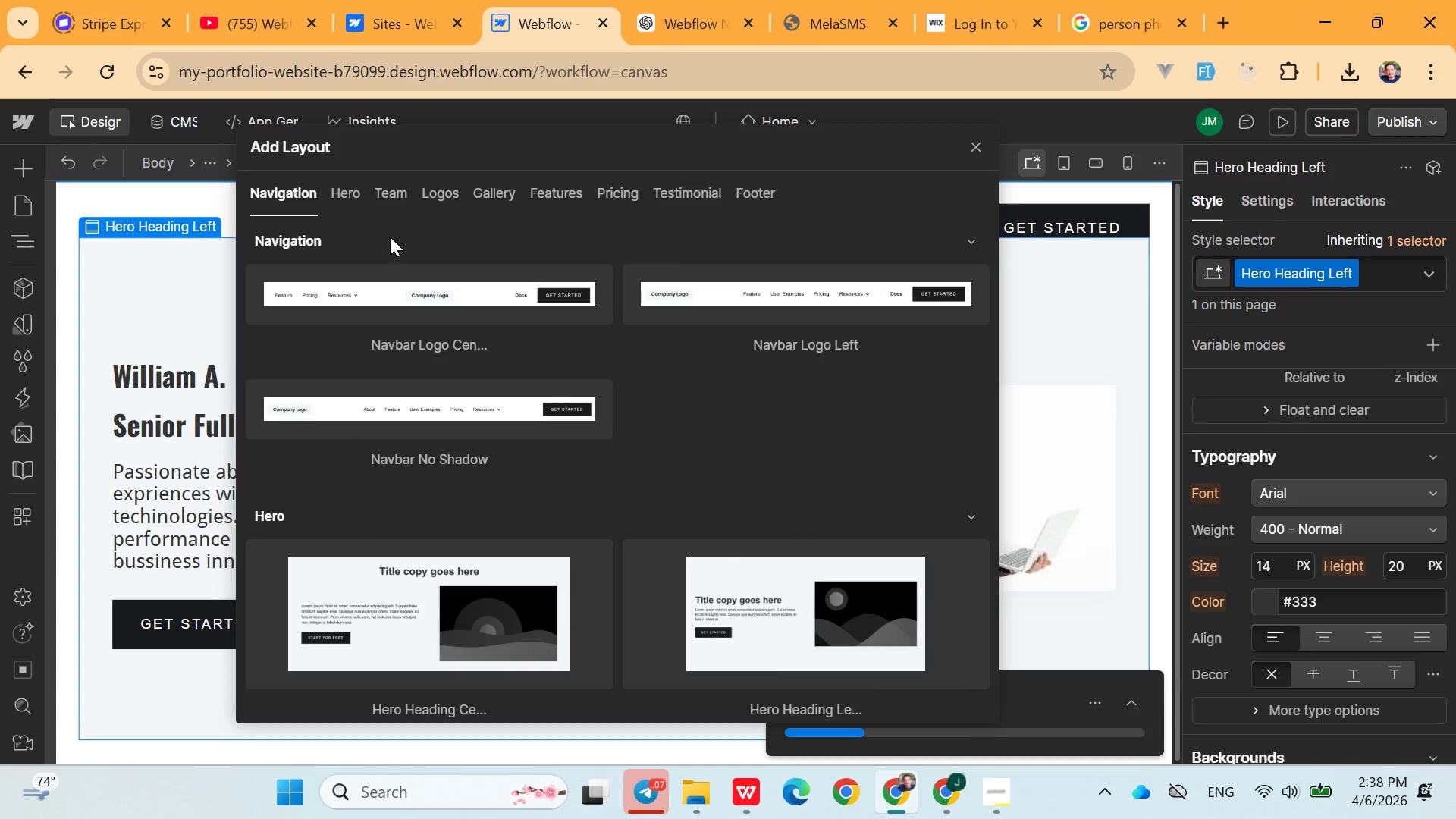 
left_click([341, 188])
 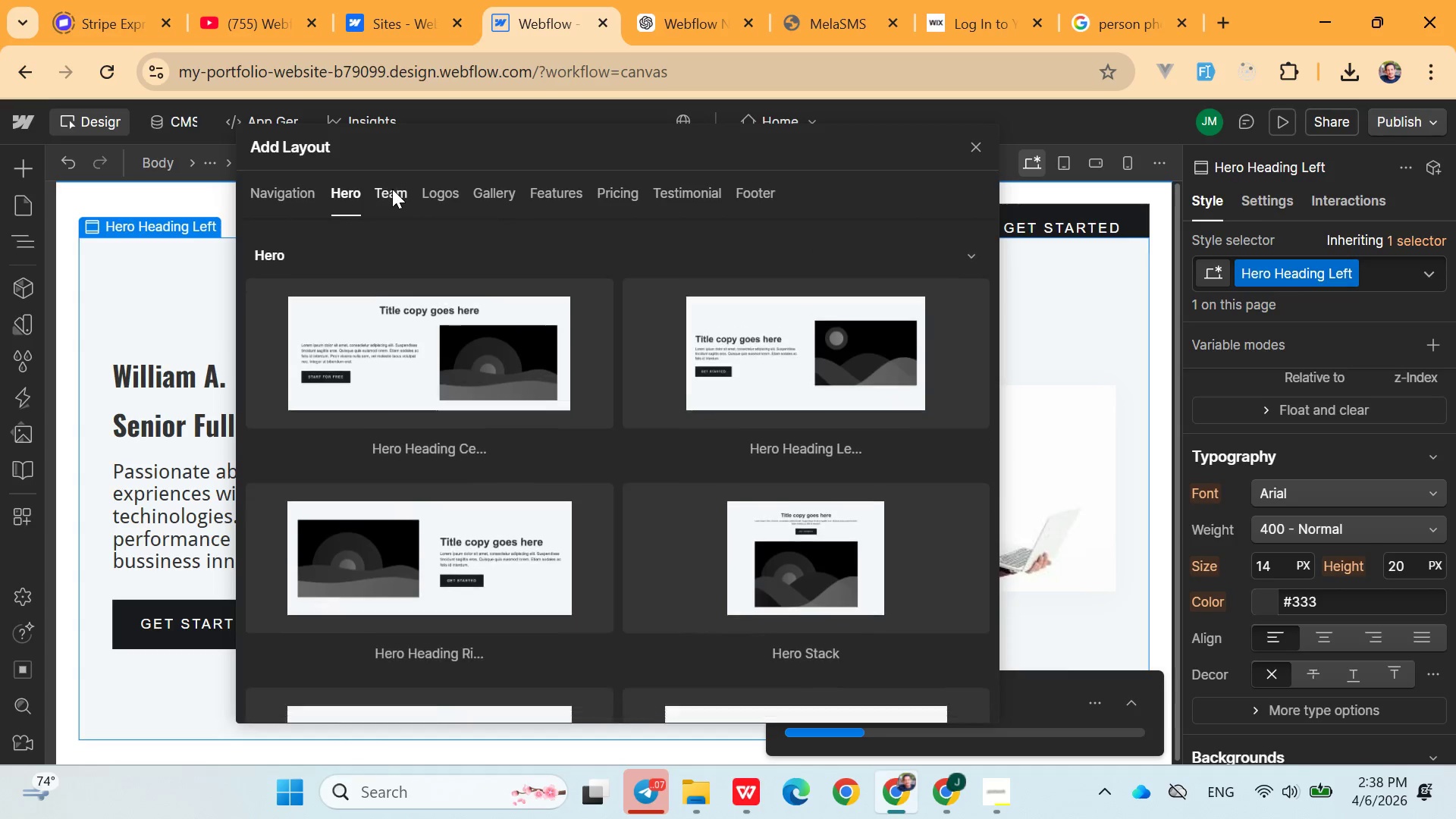 
left_click([392, 189])
 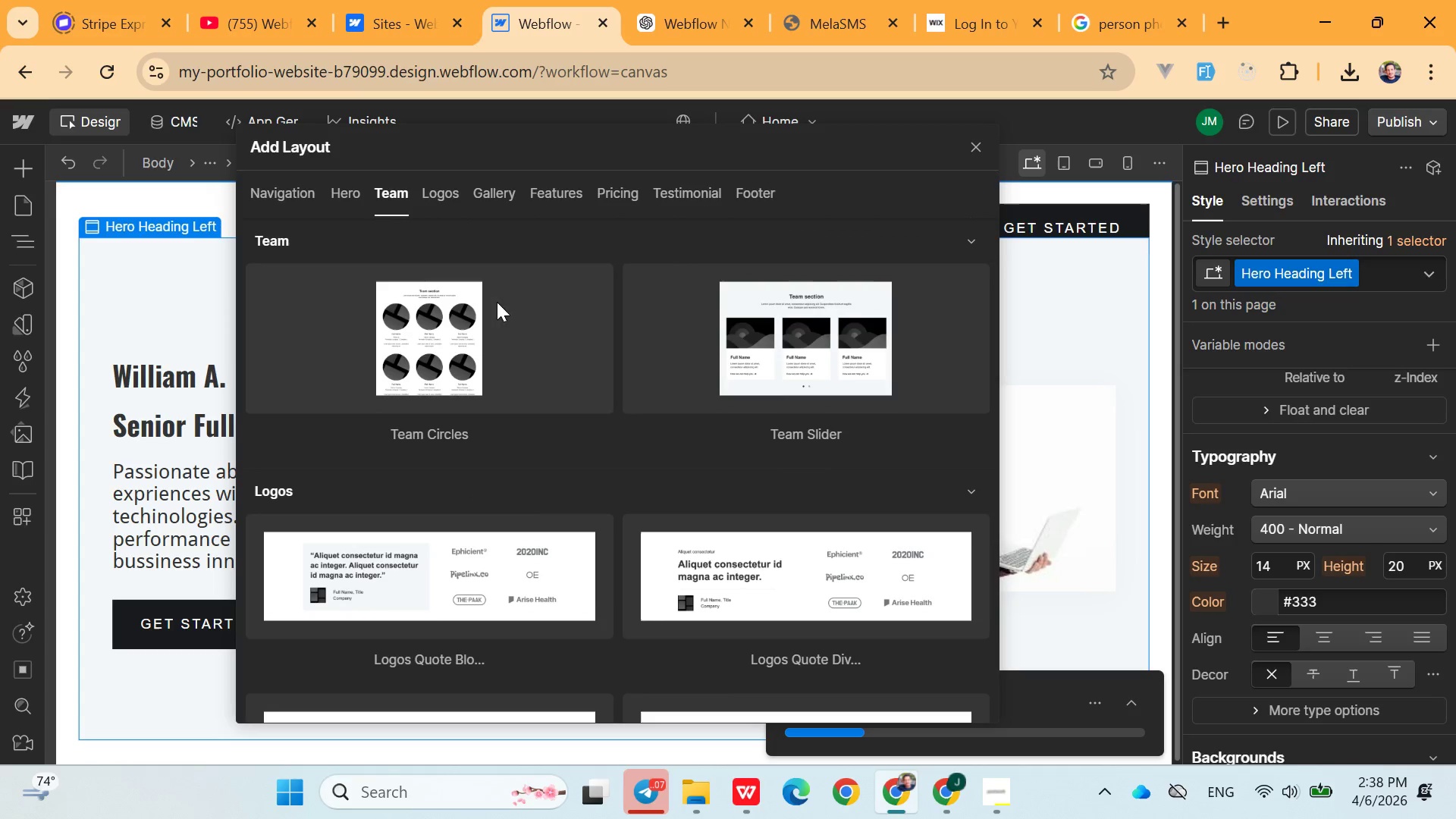 
left_click([749, 347])
 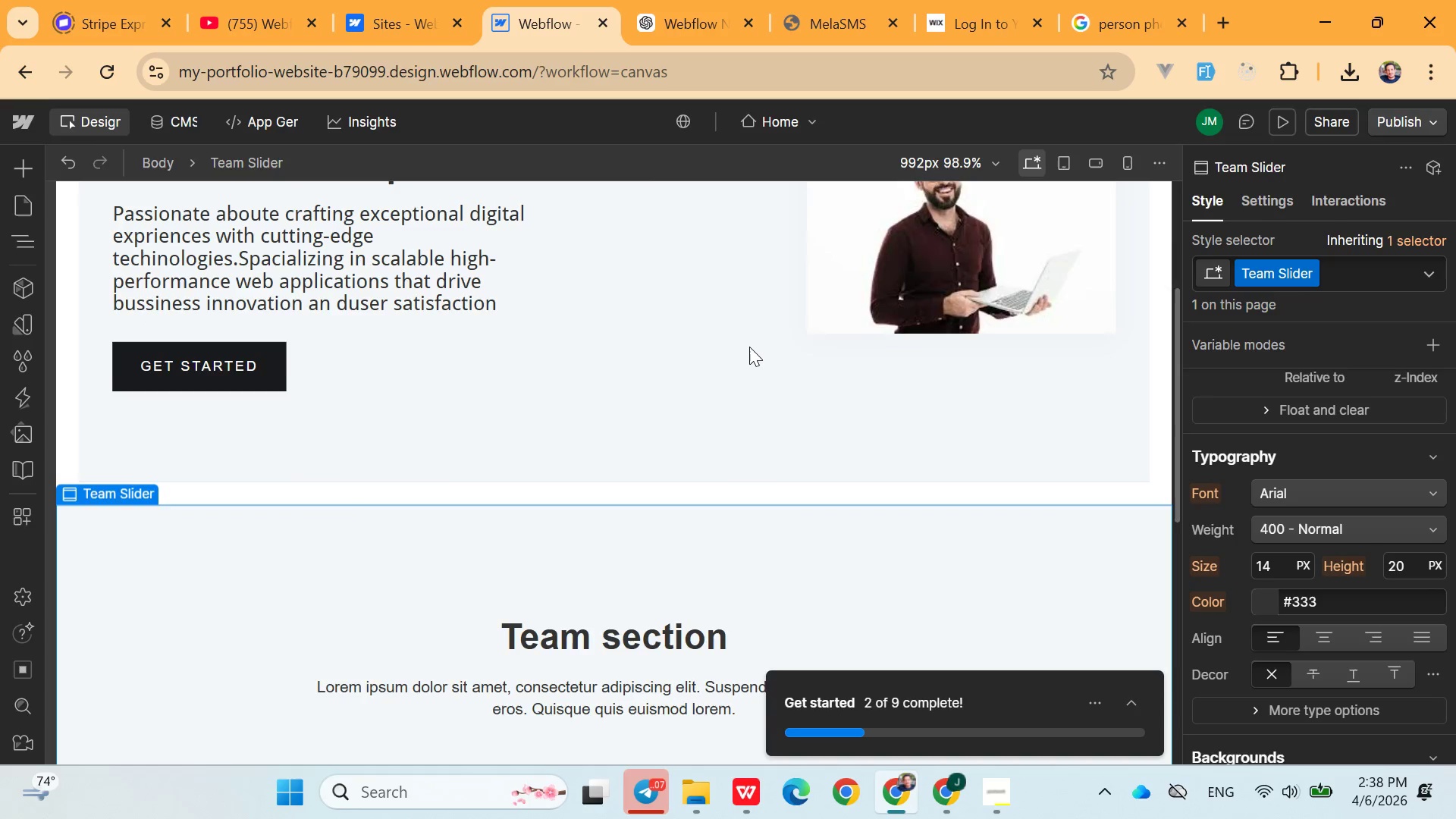 
scroll: coordinate [748, 453], scroll_direction: down, amount: 3.0
 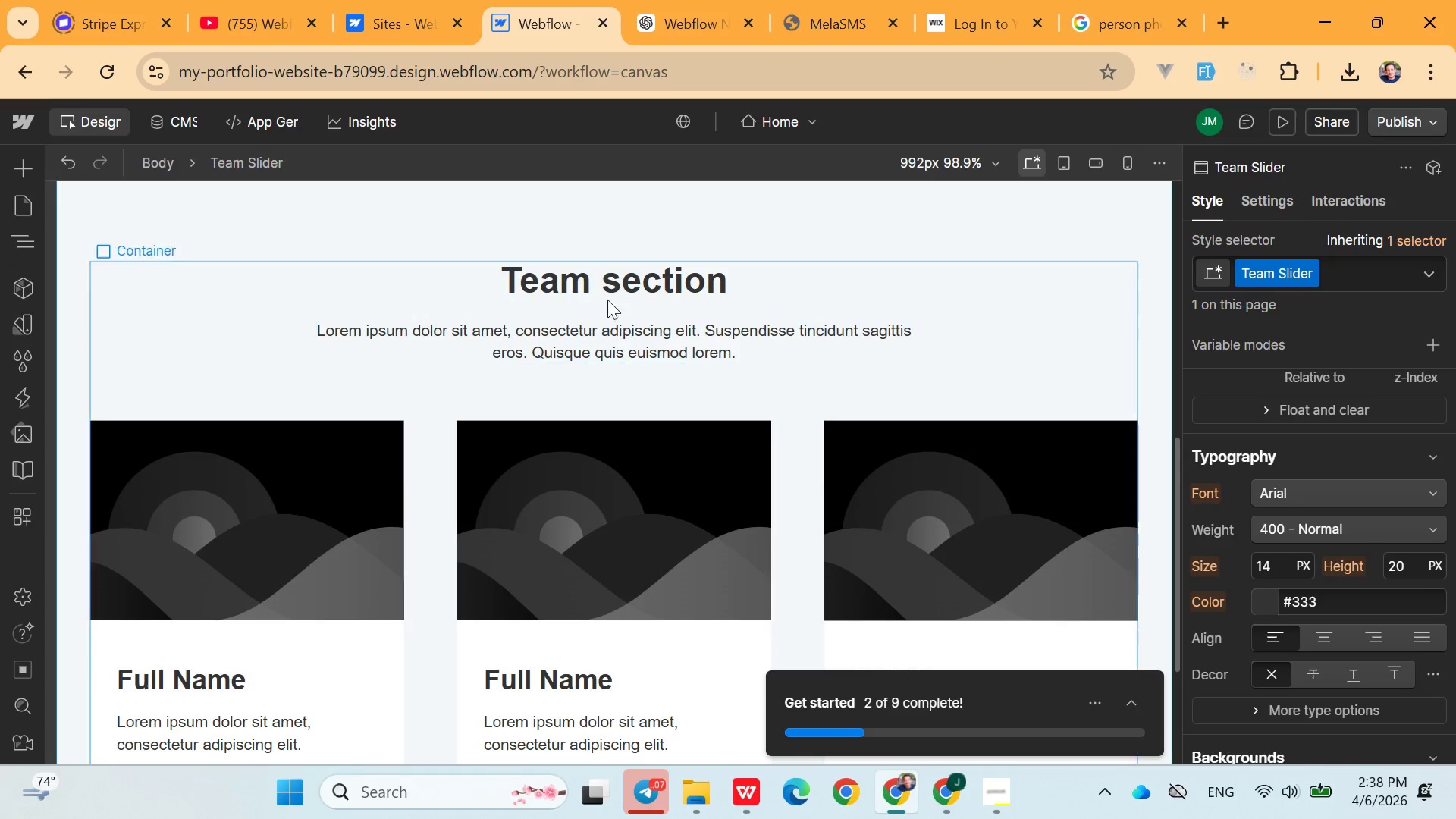 
double_click([598, 268])
 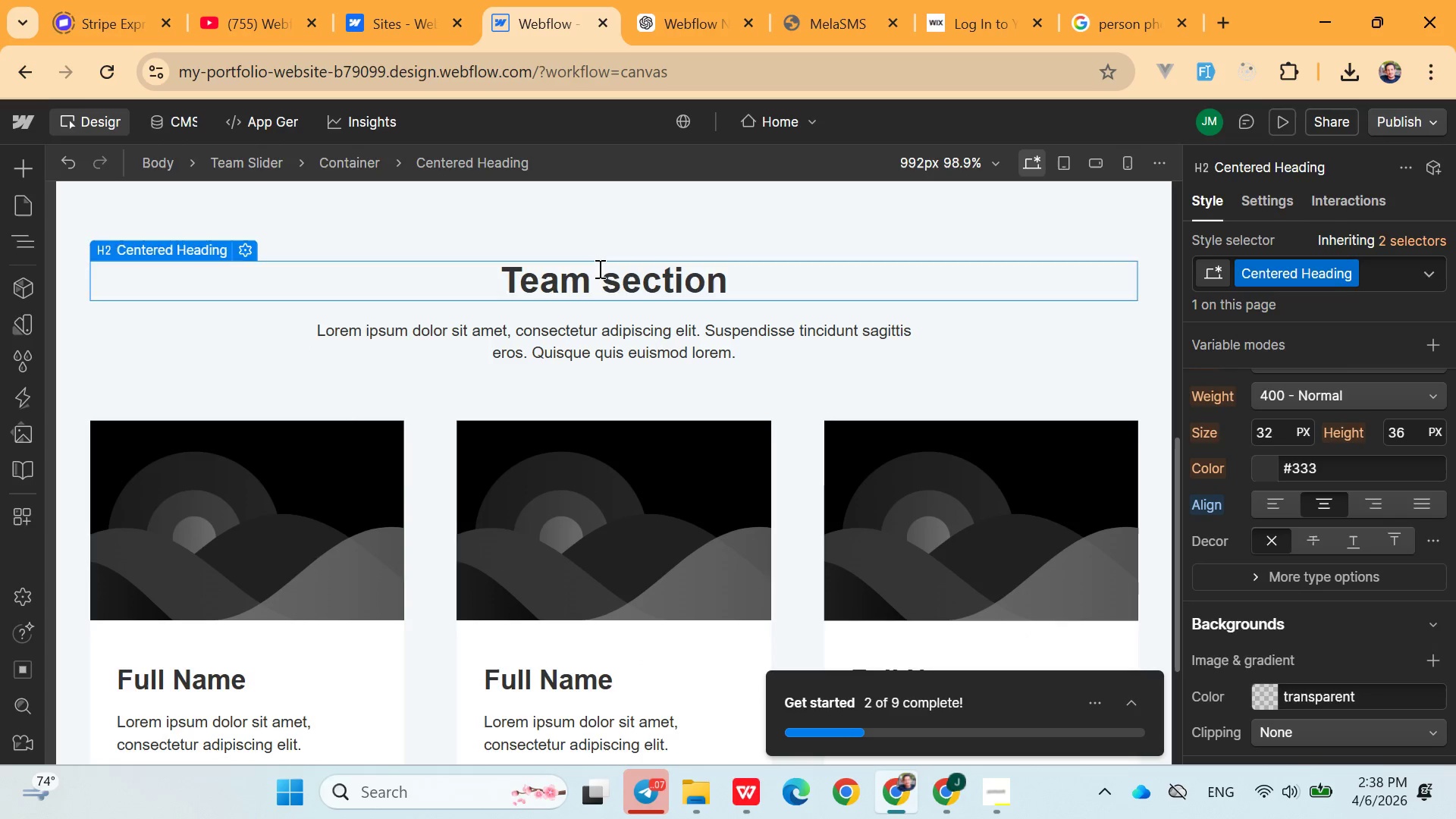 
triple_click([598, 268])
 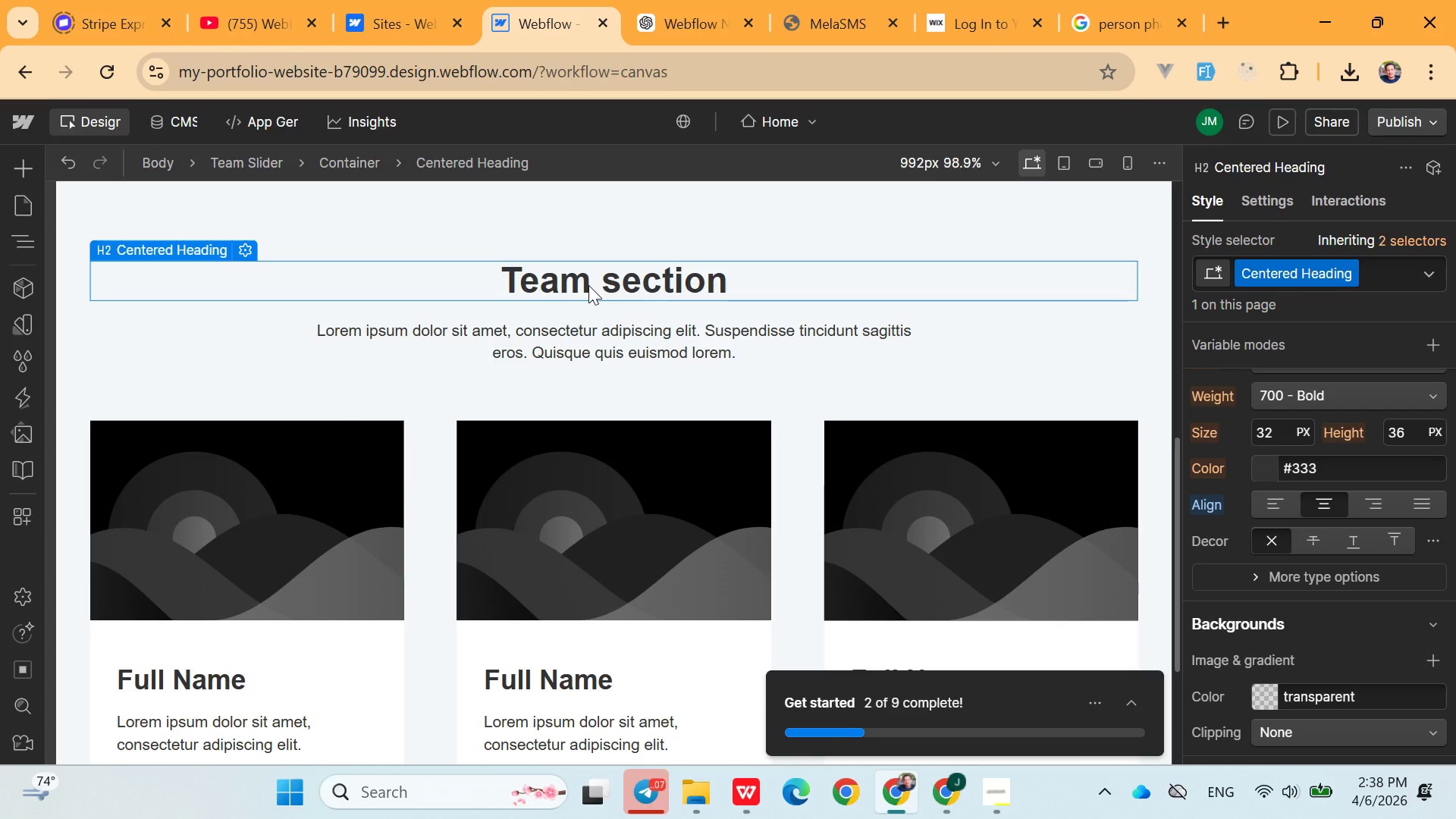 
double_click([588, 285])
 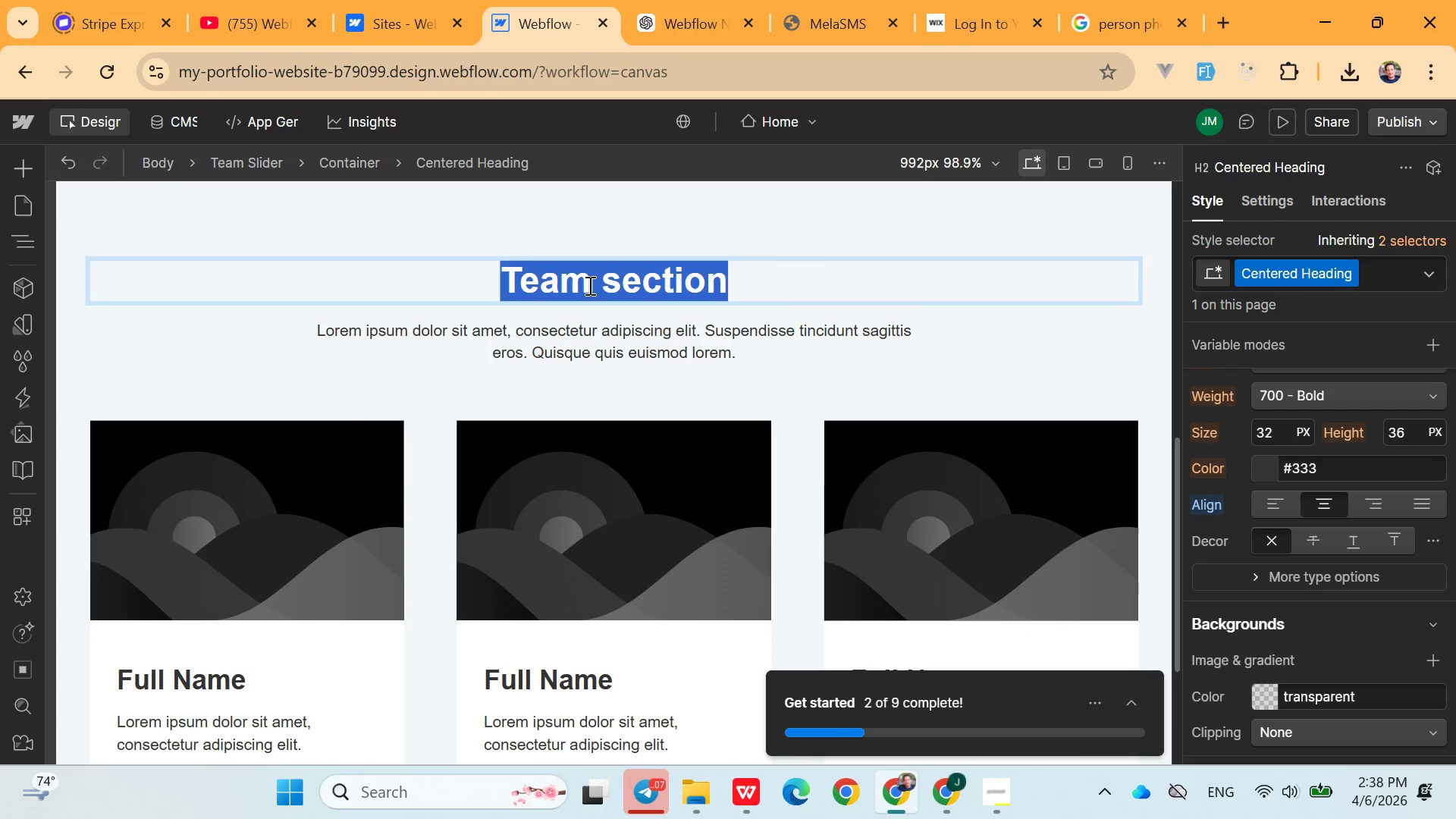 
triple_click([588, 285])
 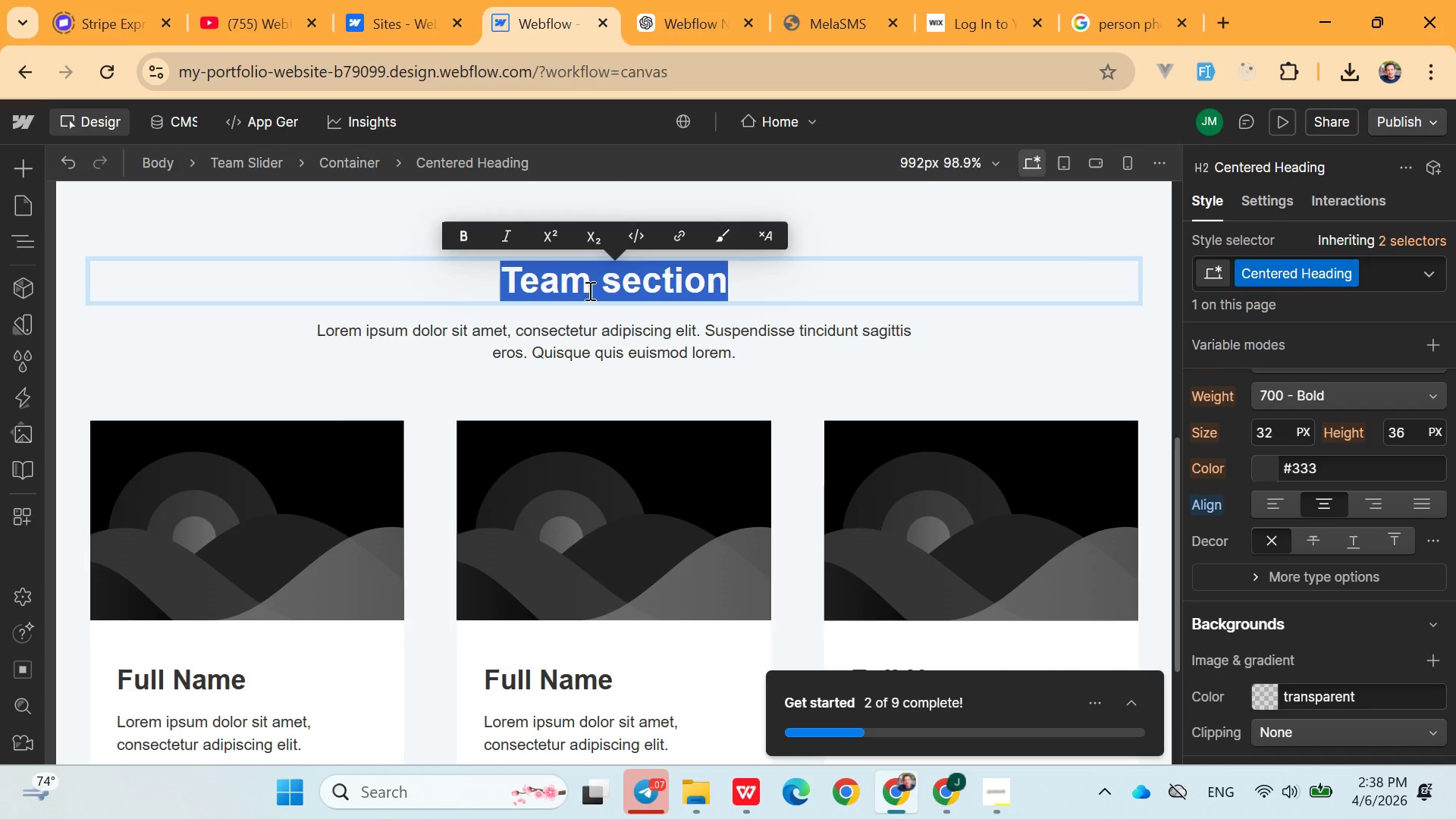 
type(Skills)
 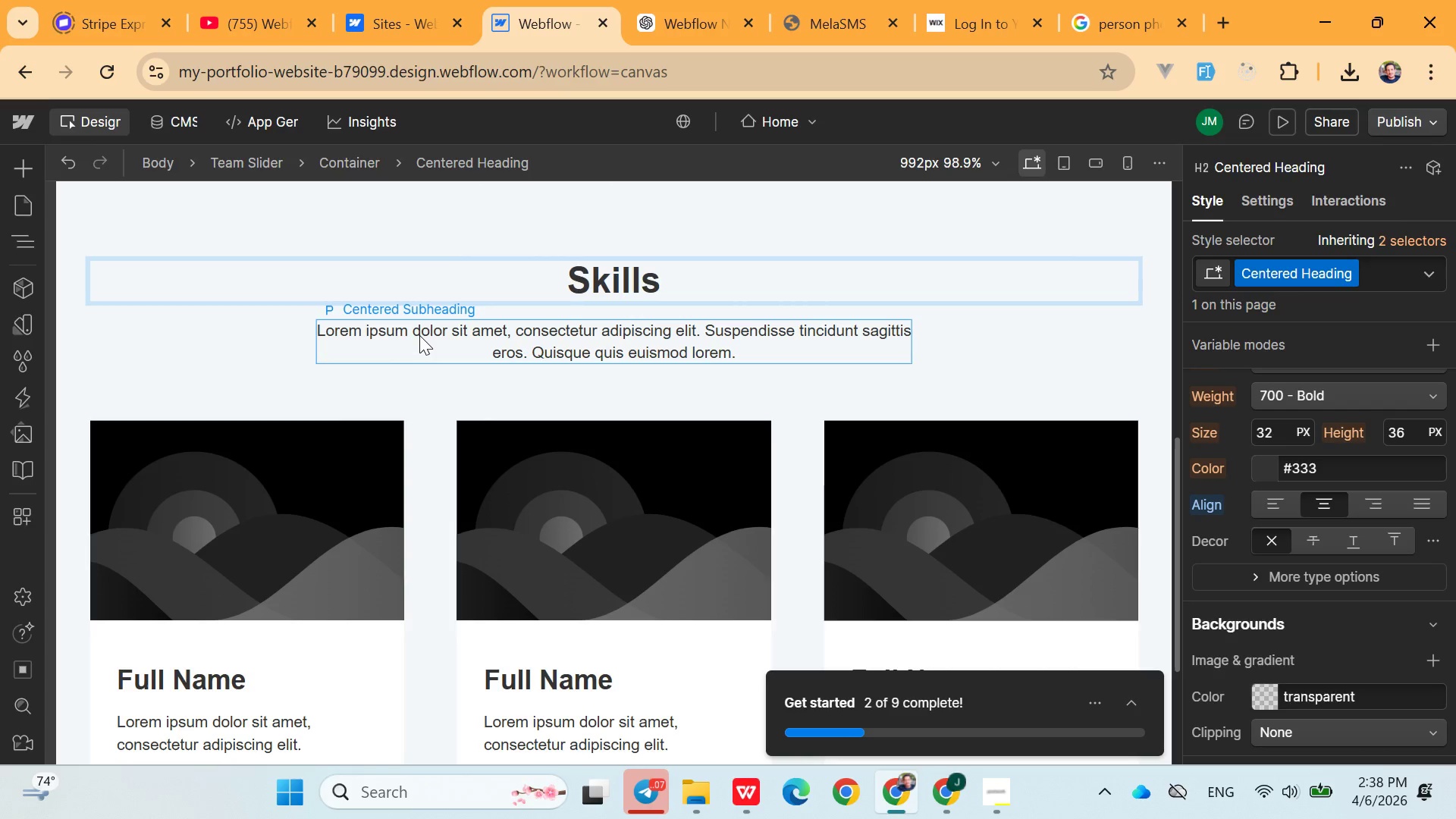 
double_click([419, 335])
 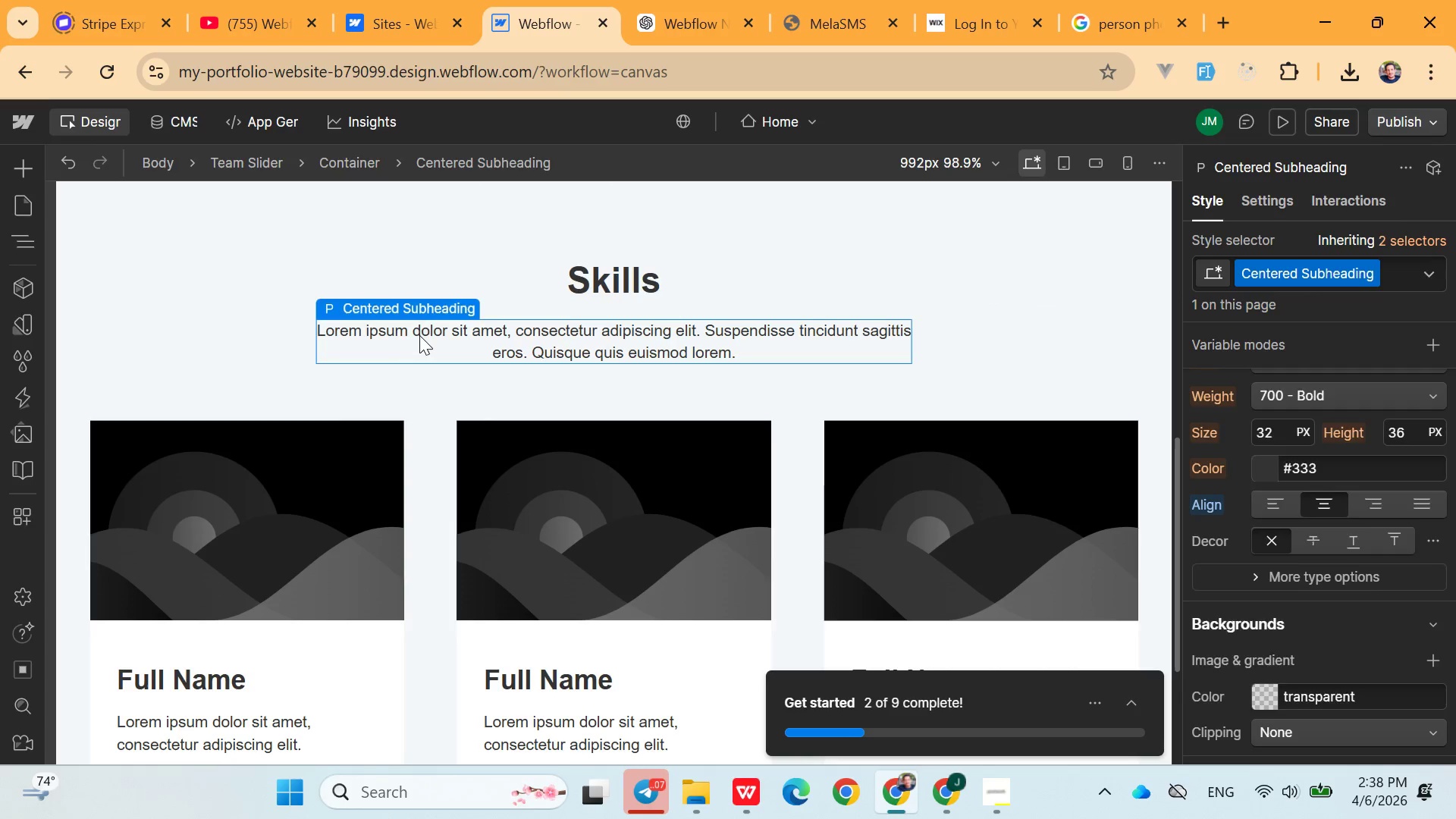 
triple_click([419, 335])
 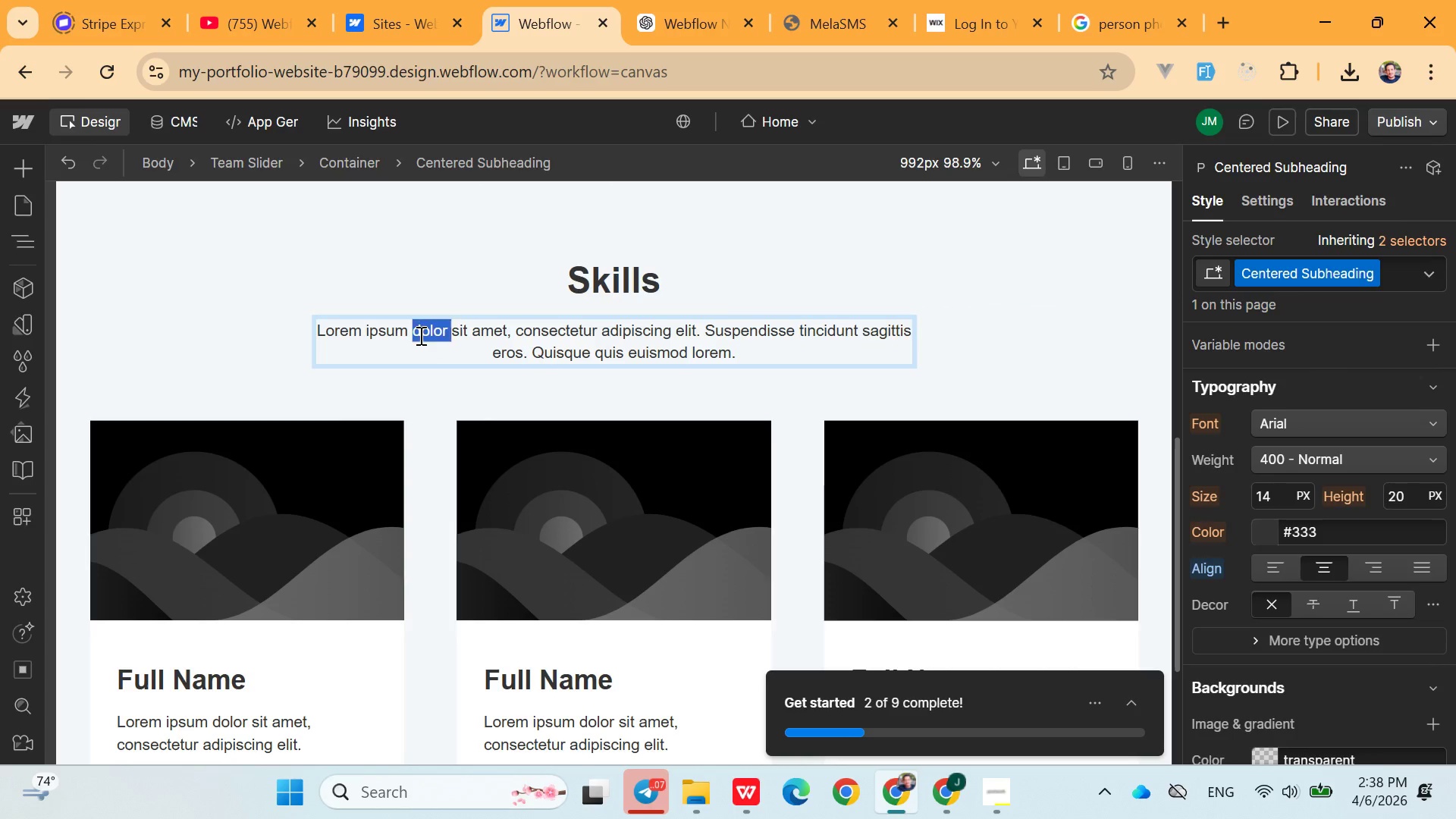 
double_click([419, 335])
 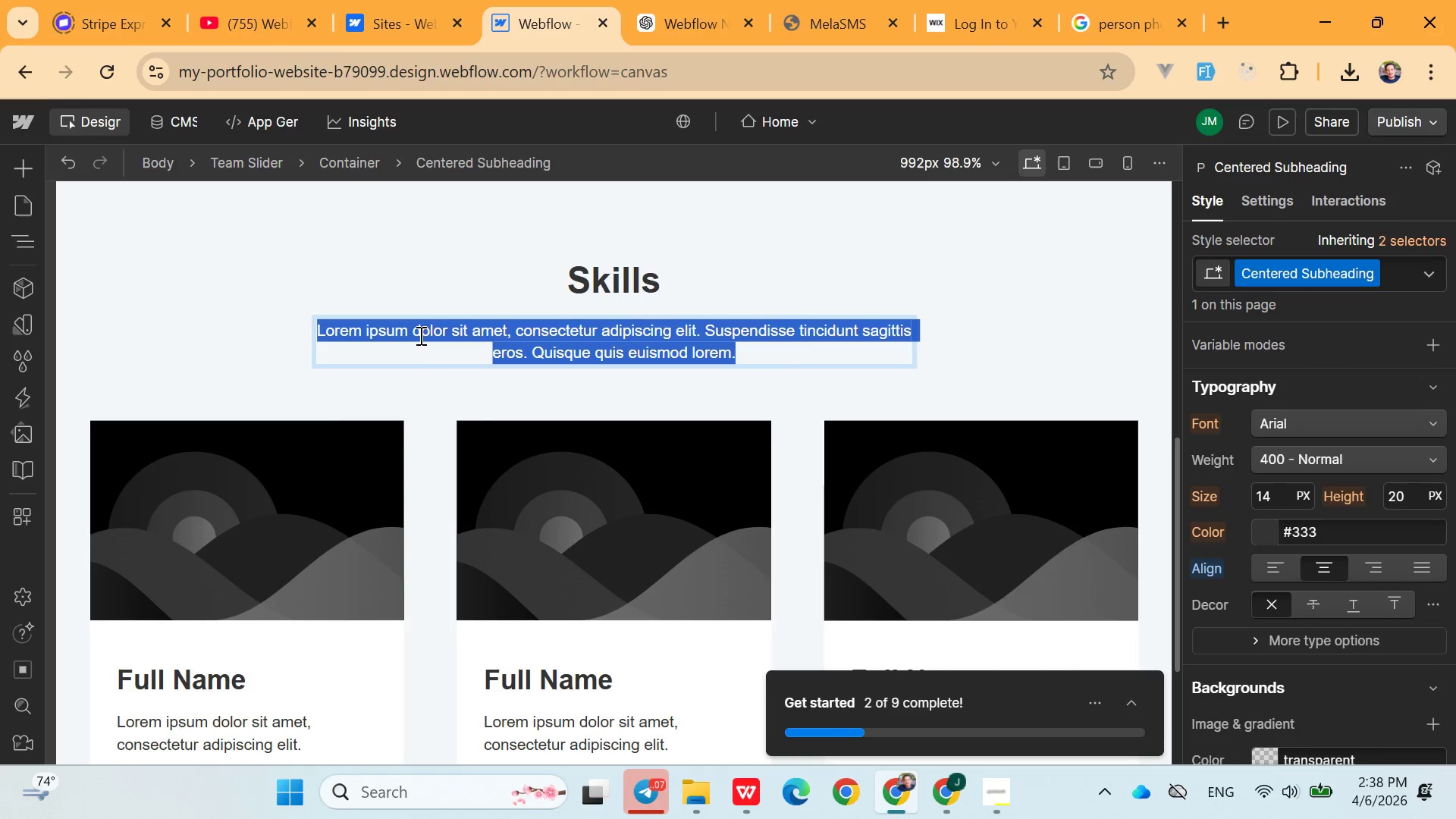 
triple_click([419, 335])
 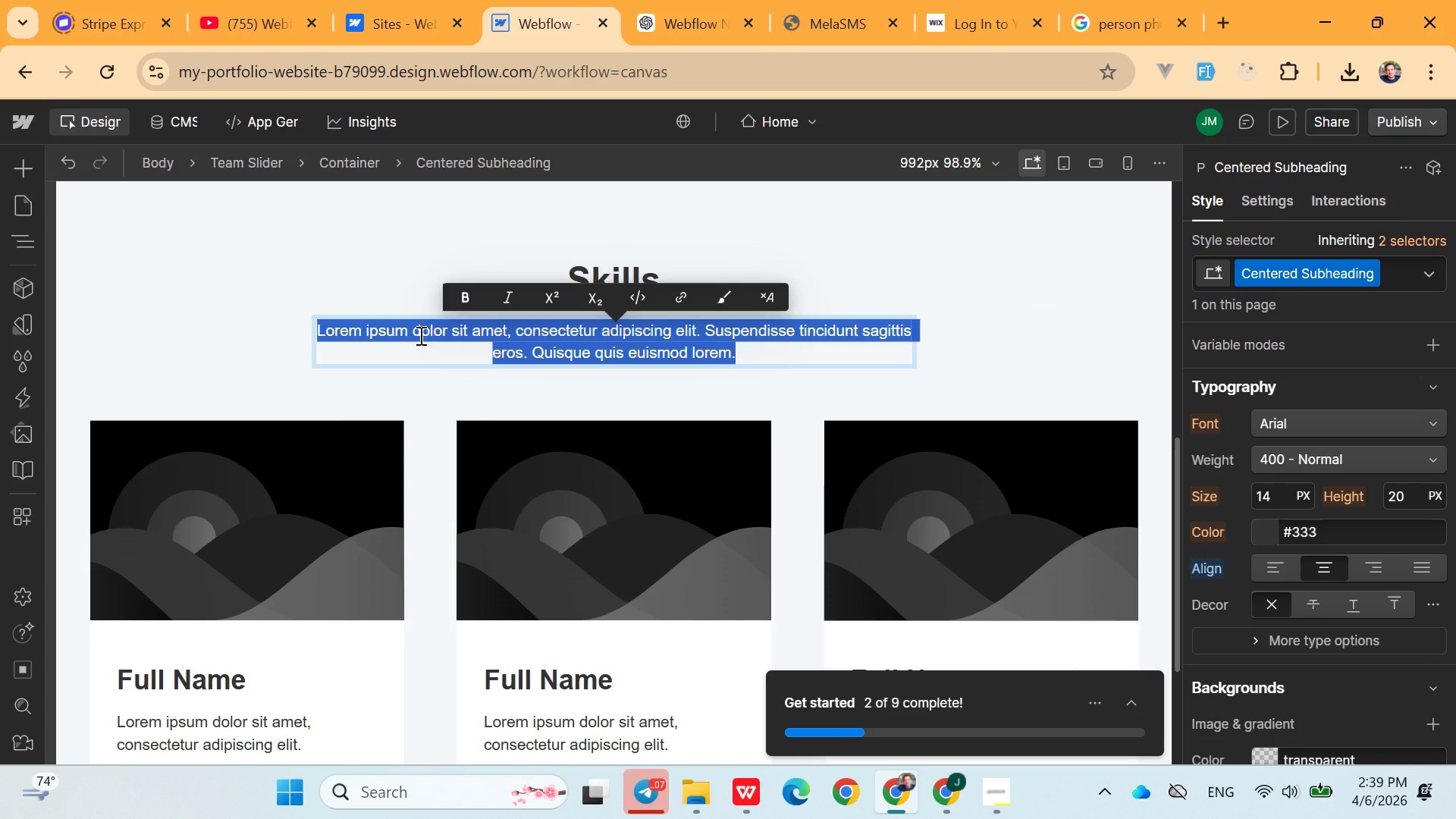 
wait(11.64)
 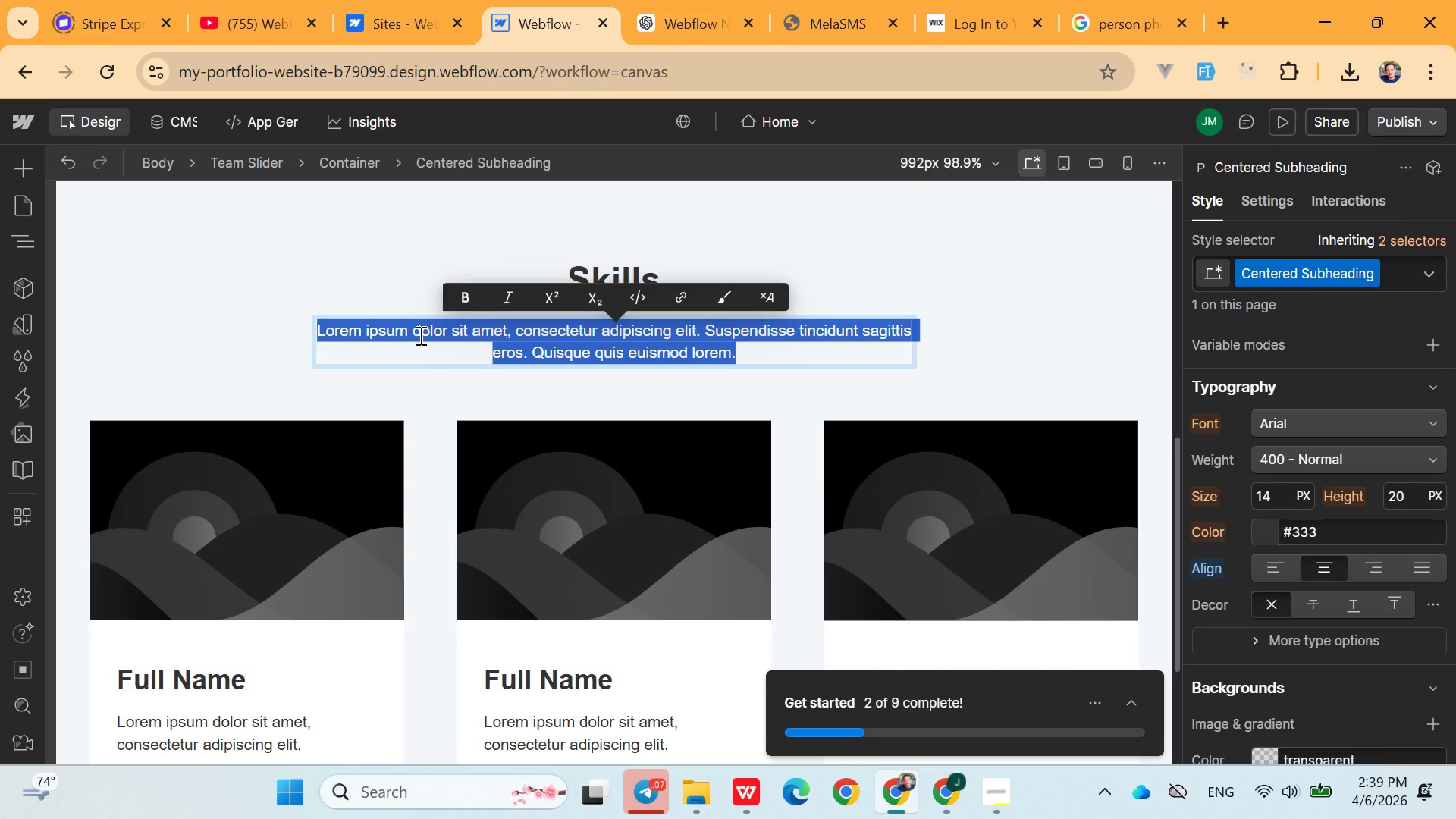 
left_click([877, 222])
 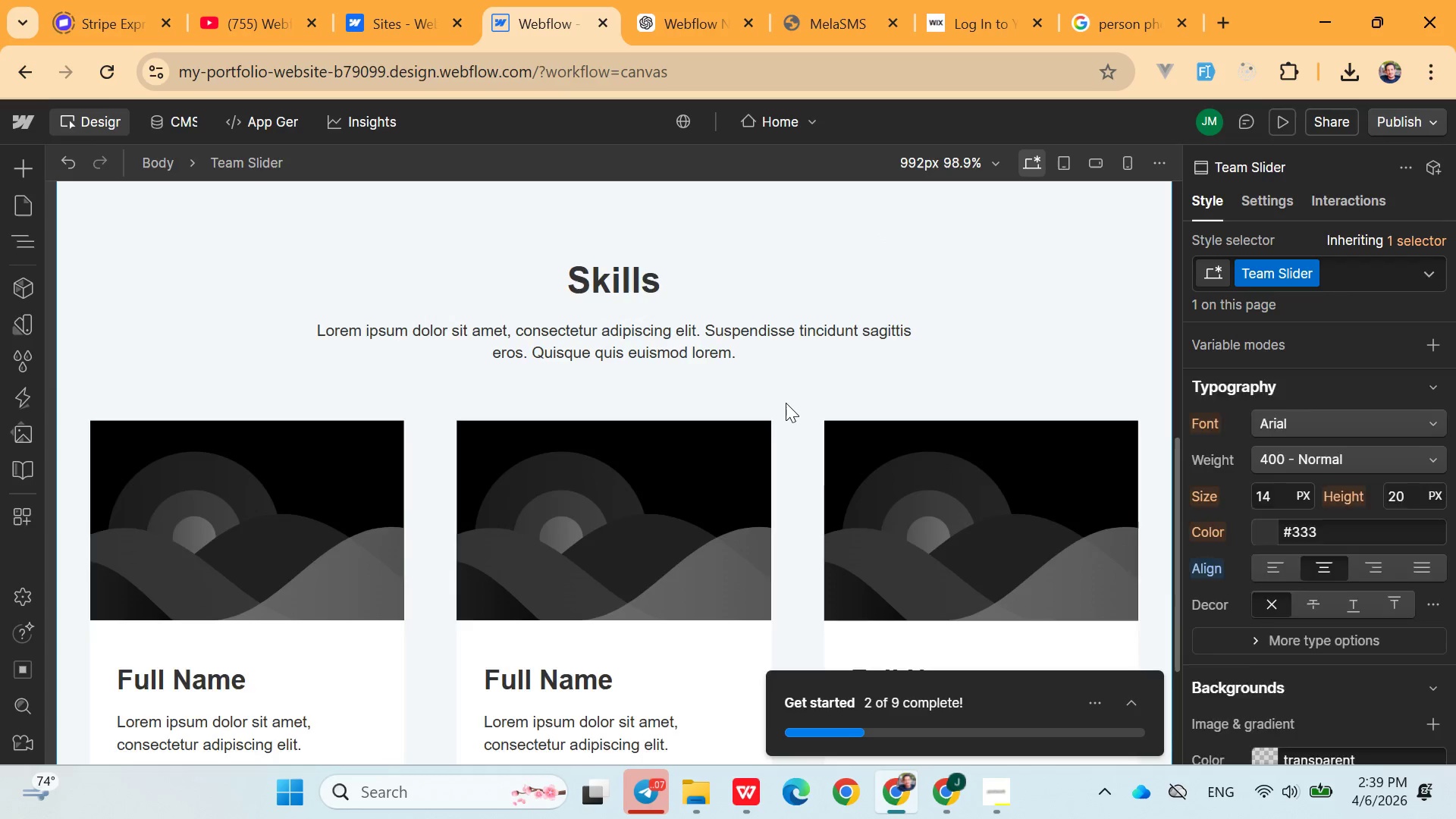 
scroll: coordinate [768, 431], scroll_direction: up, amount: 10.0
 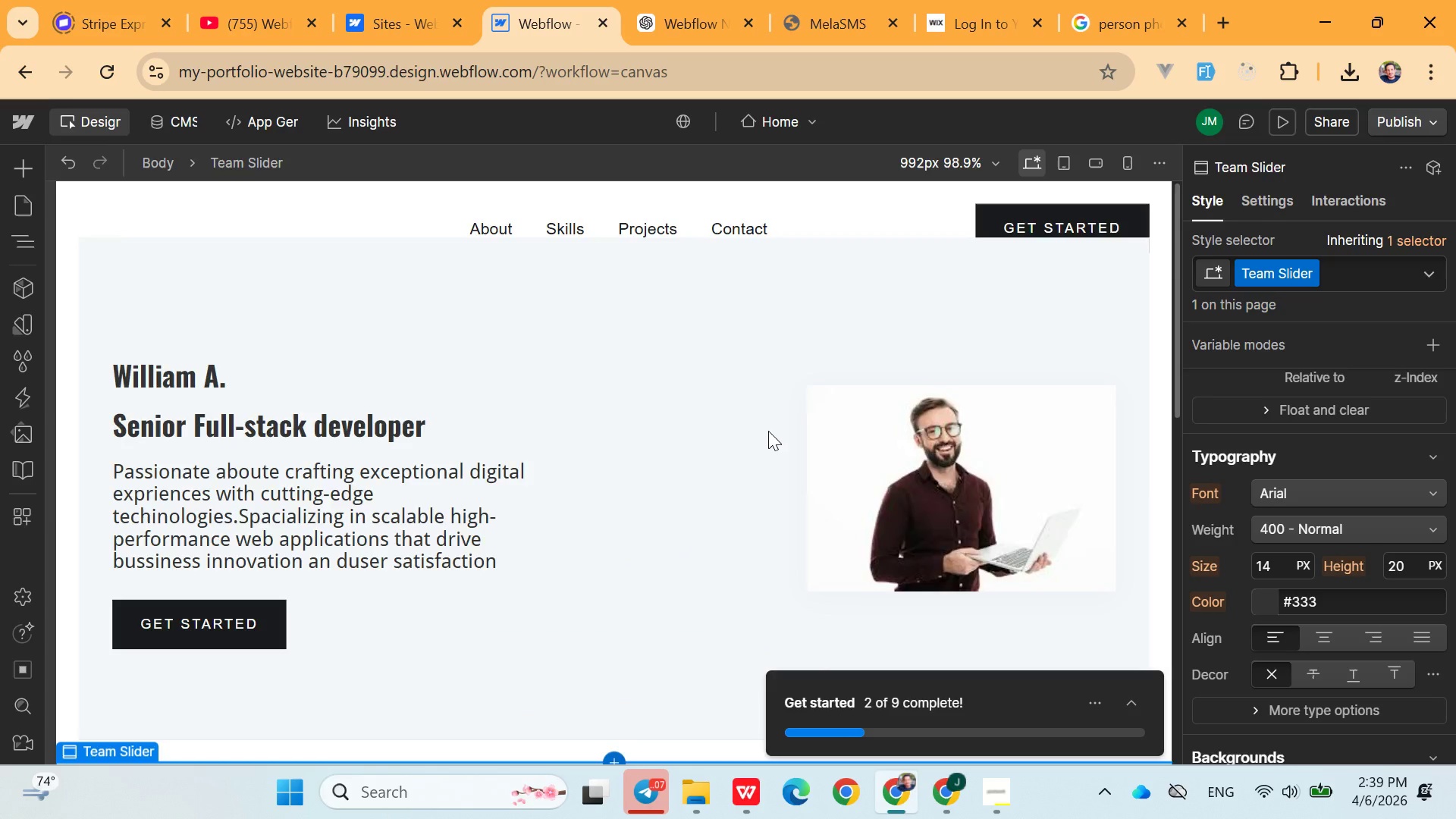 
scroll: coordinate [768, 431], scroll_direction: down, amount: 4.0
 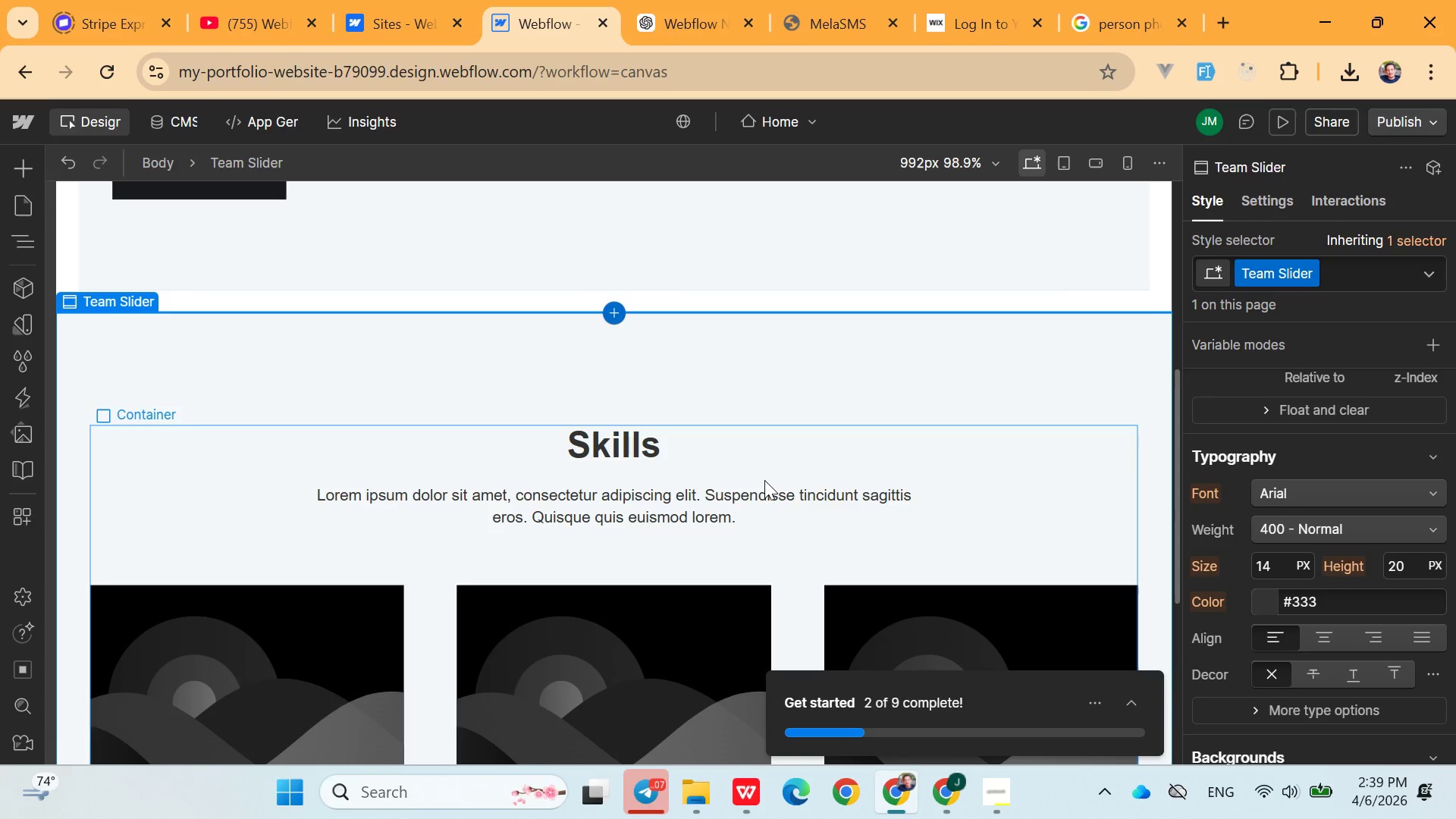 
key(Control+Z)
 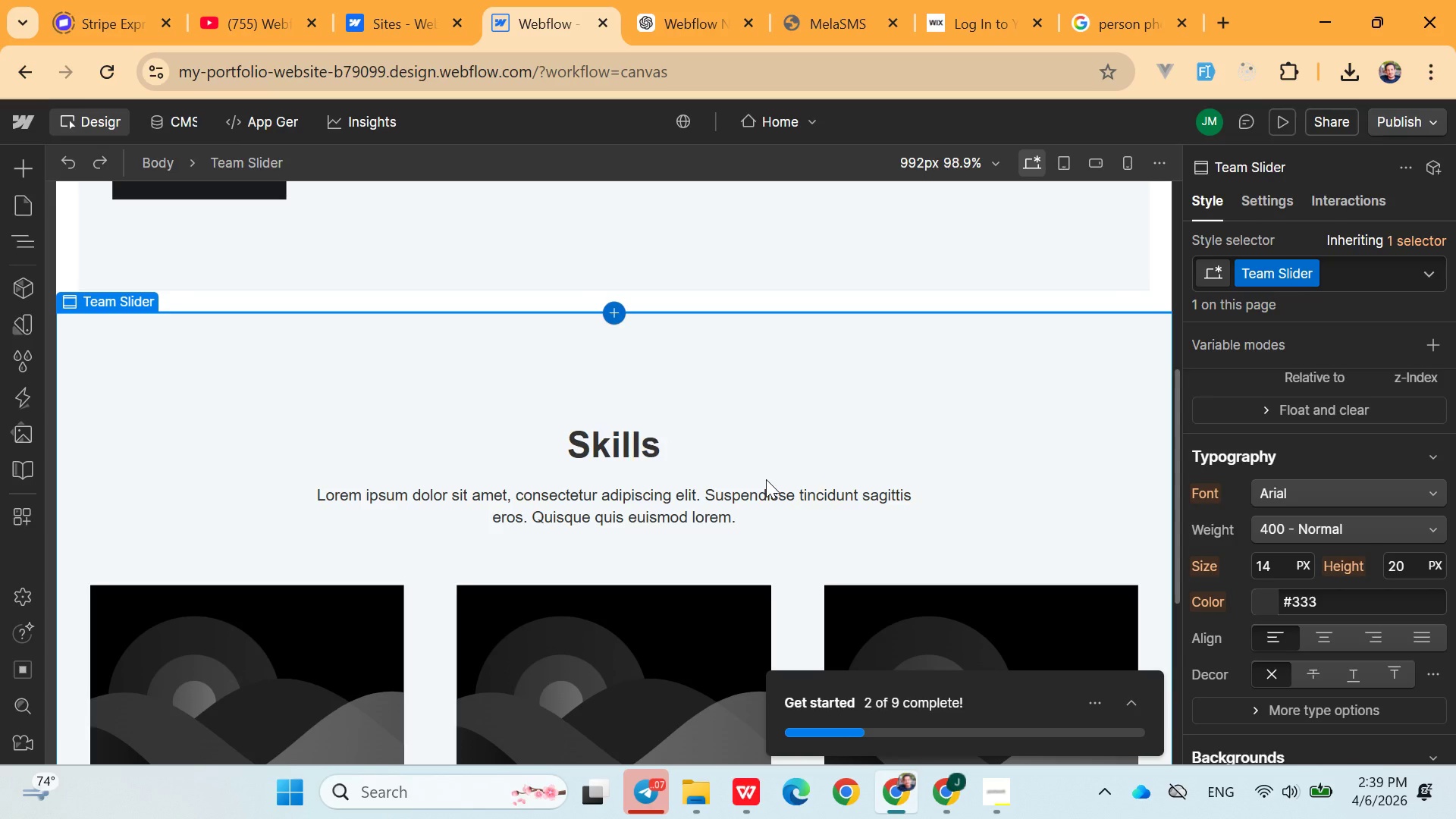 
key(Control+Z)
 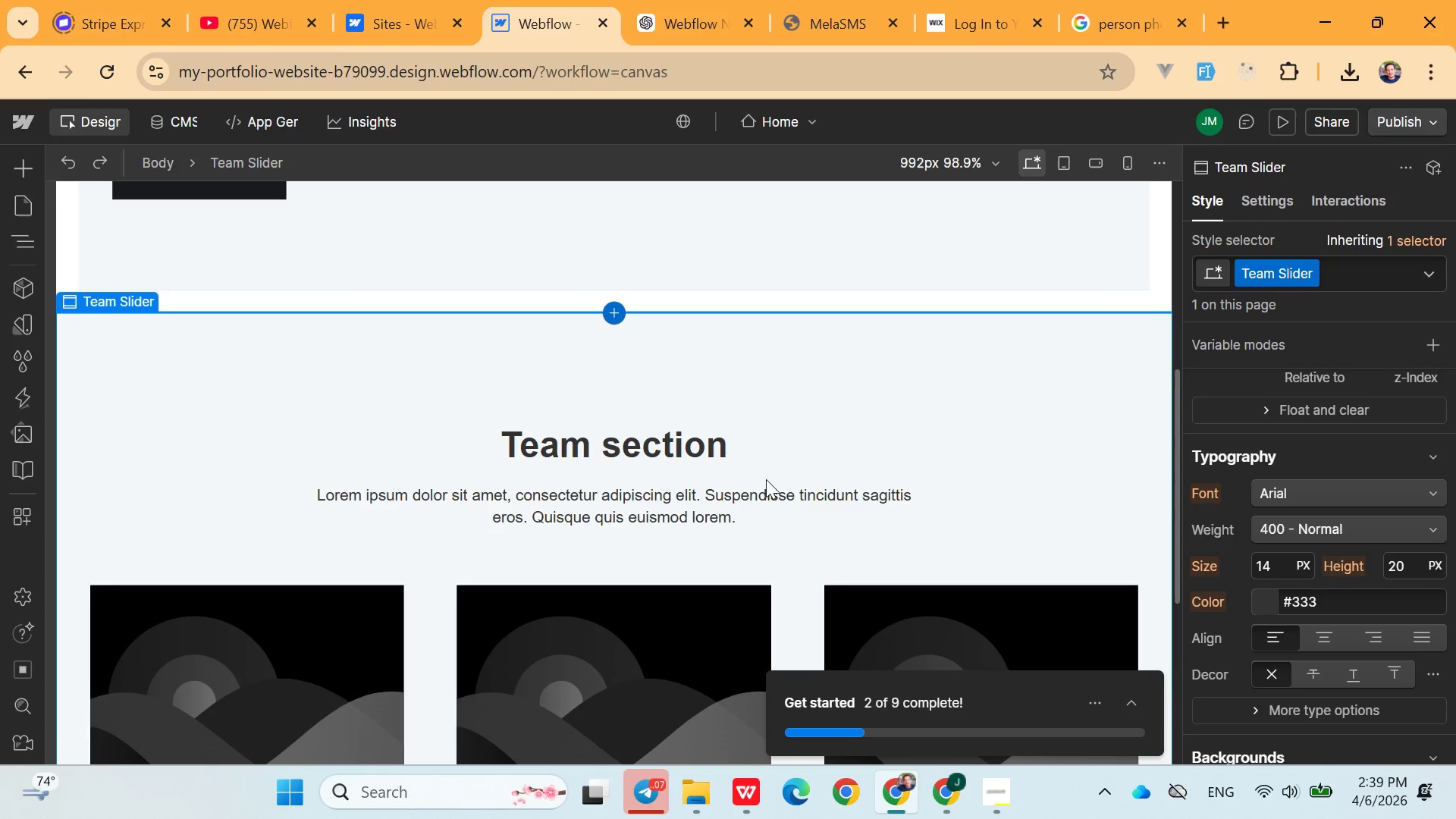 
key(Control+Z)
 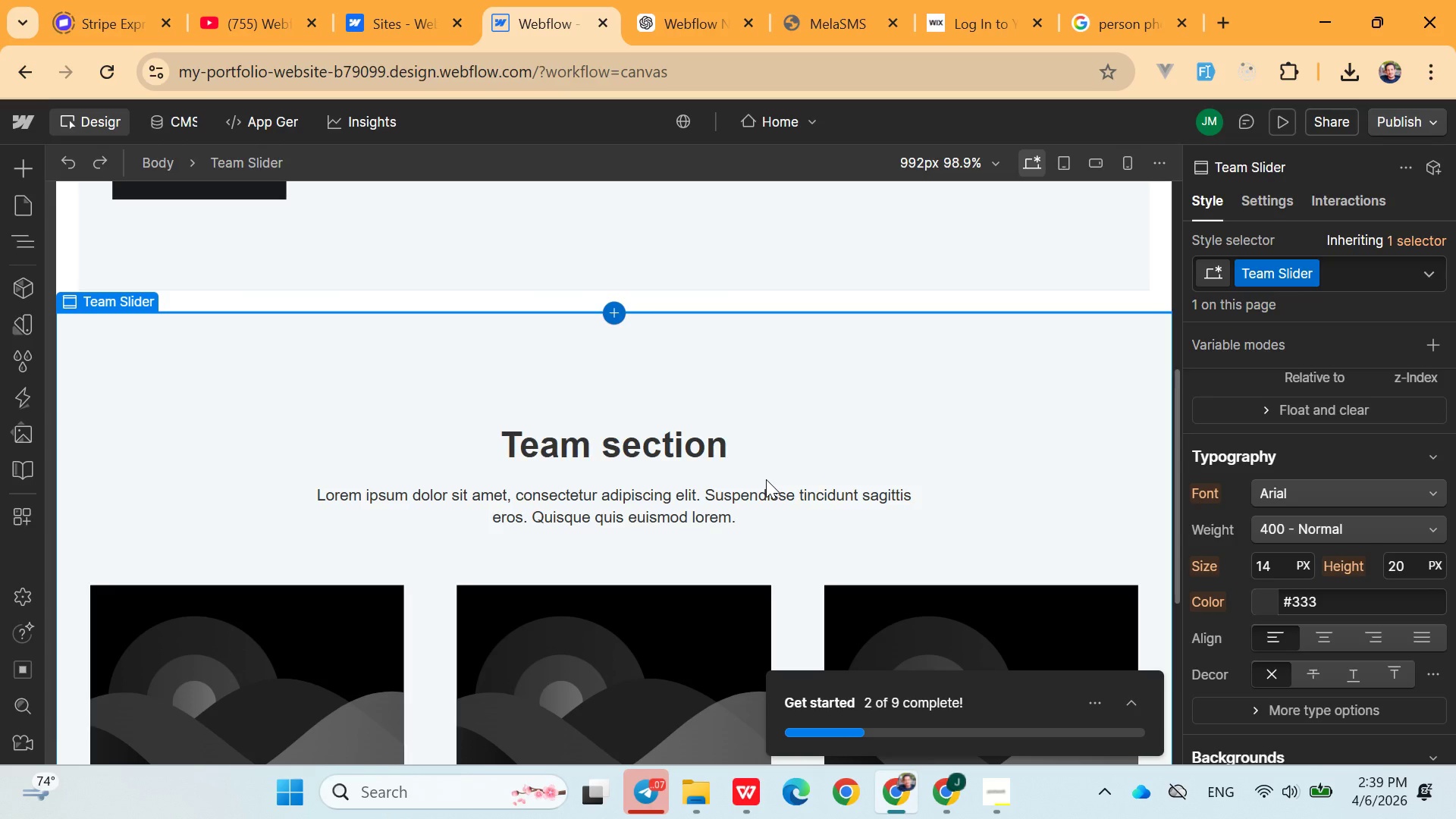 
key(Control+Z)
 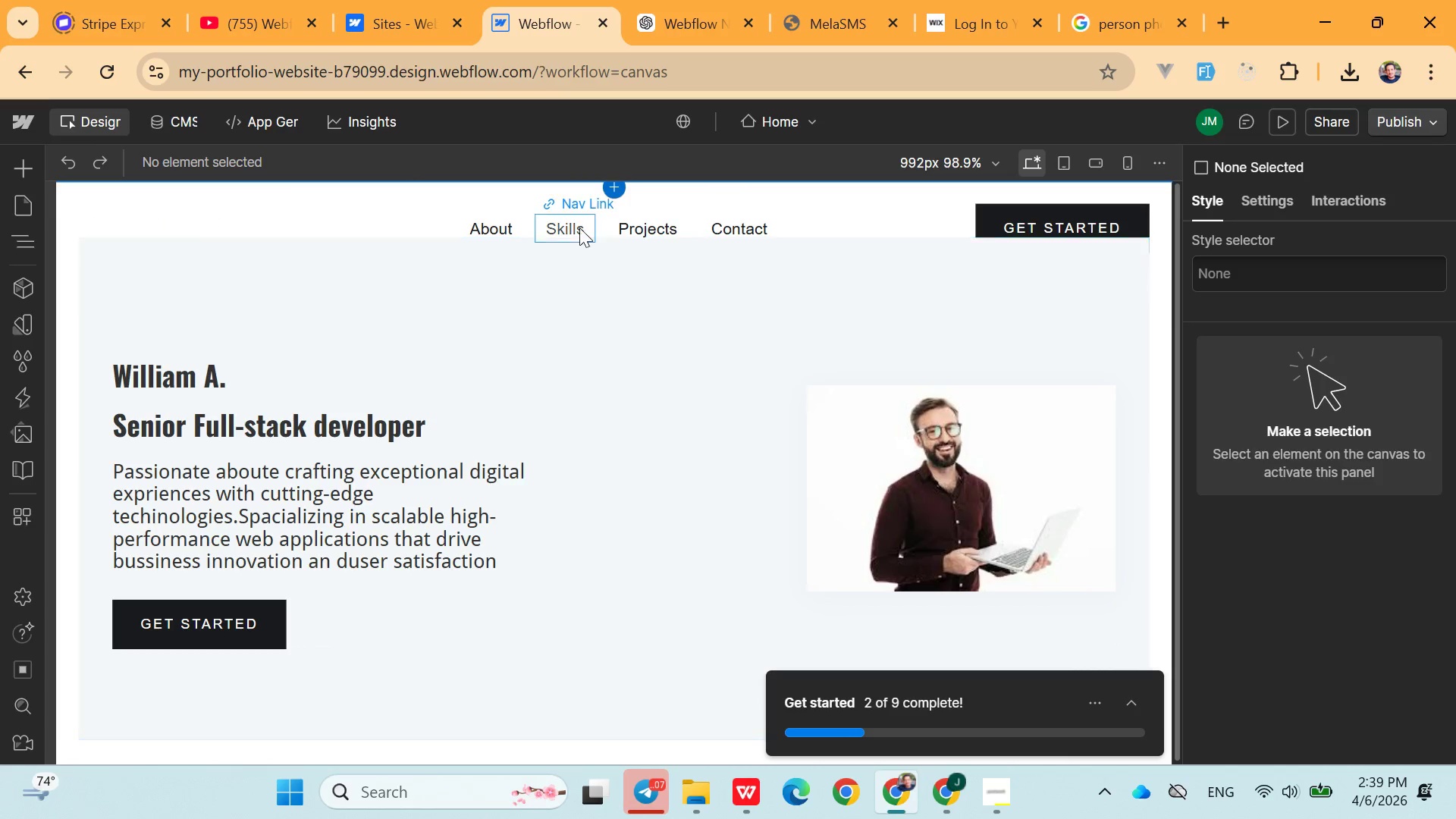 
left_click([561, 223])
 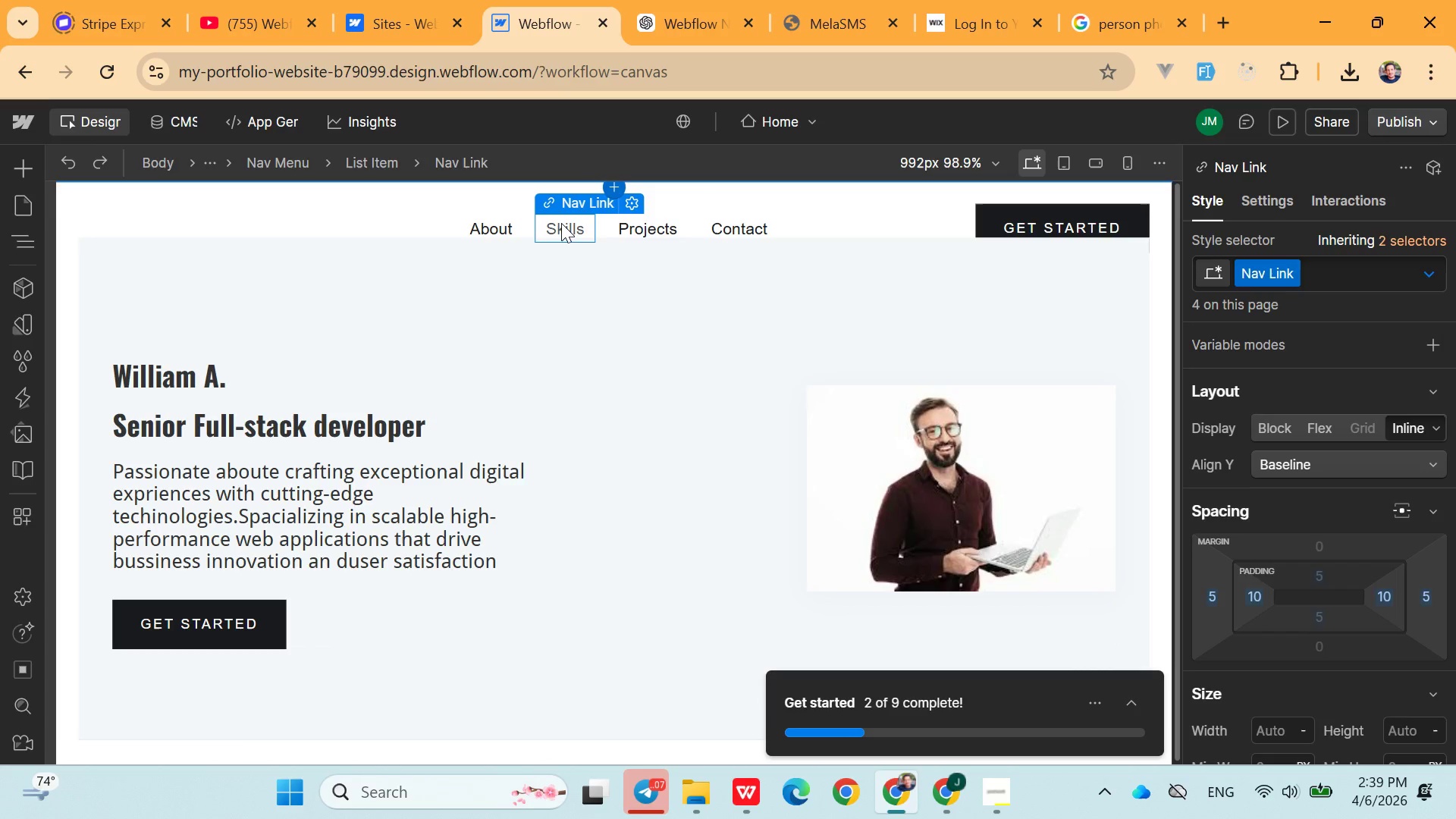 
left_click([490, 237])
 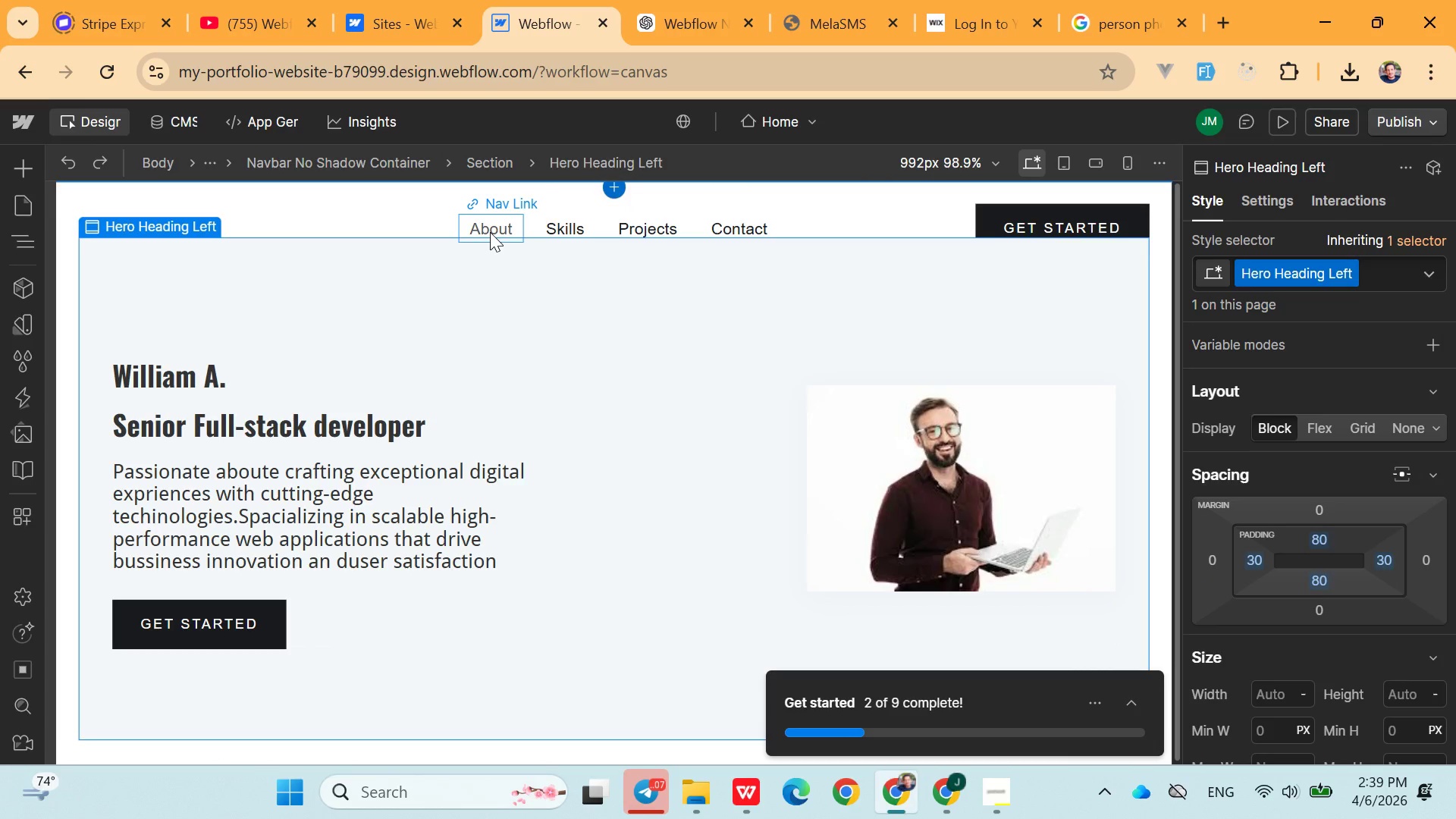 
left_click([490, 232])
 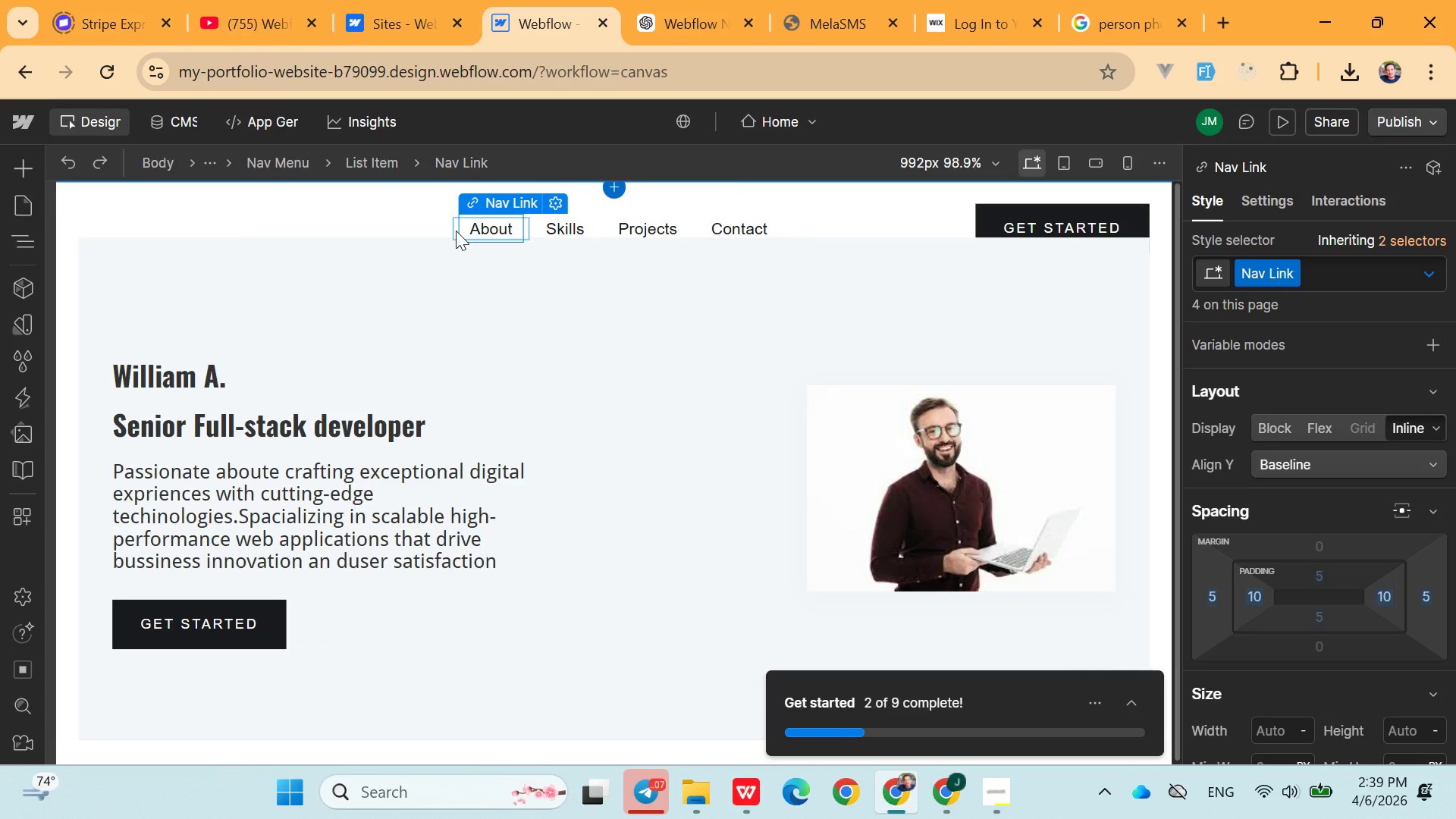 
right_click([471, 227])
 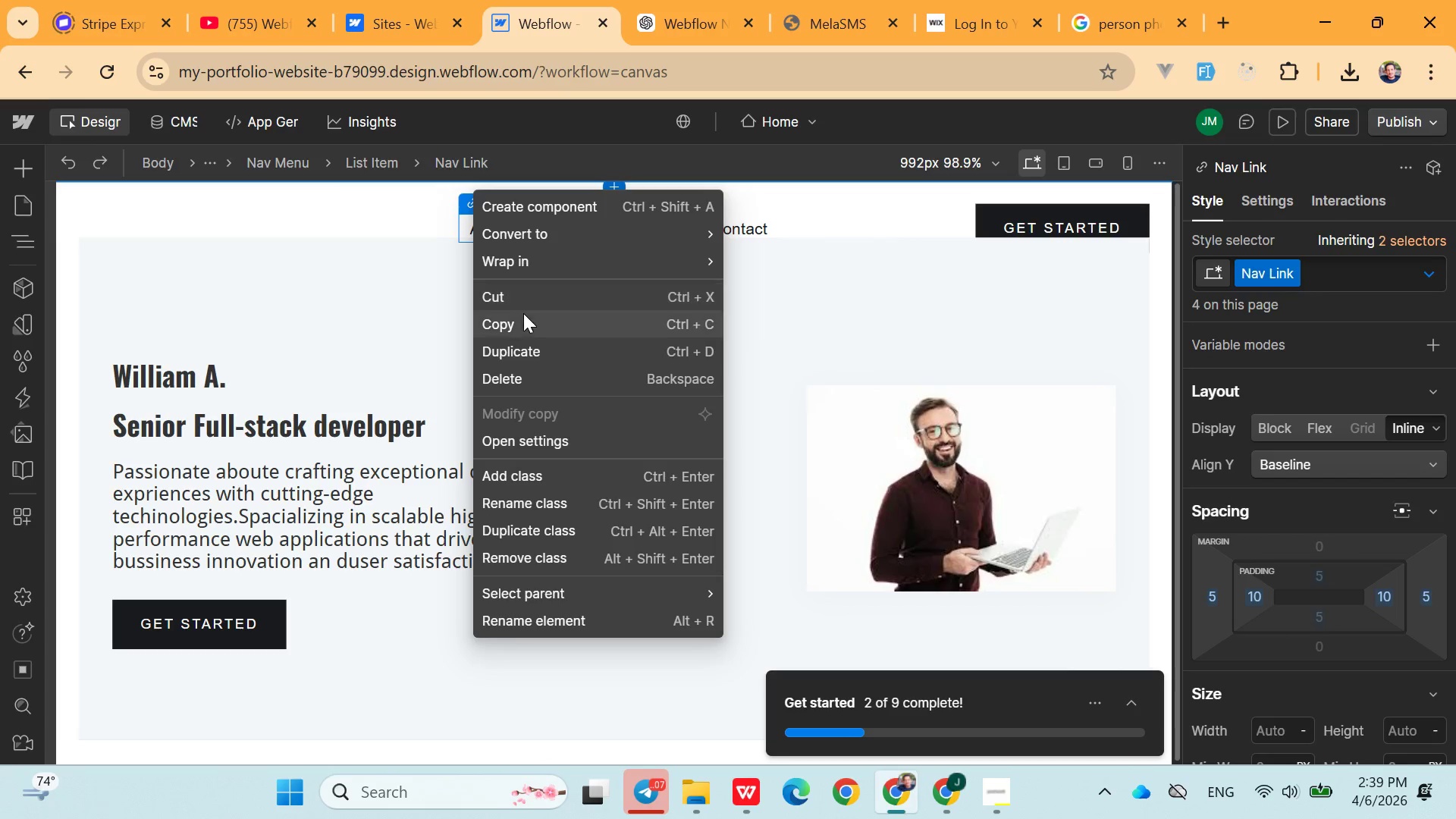 
left_click([522, 354])
 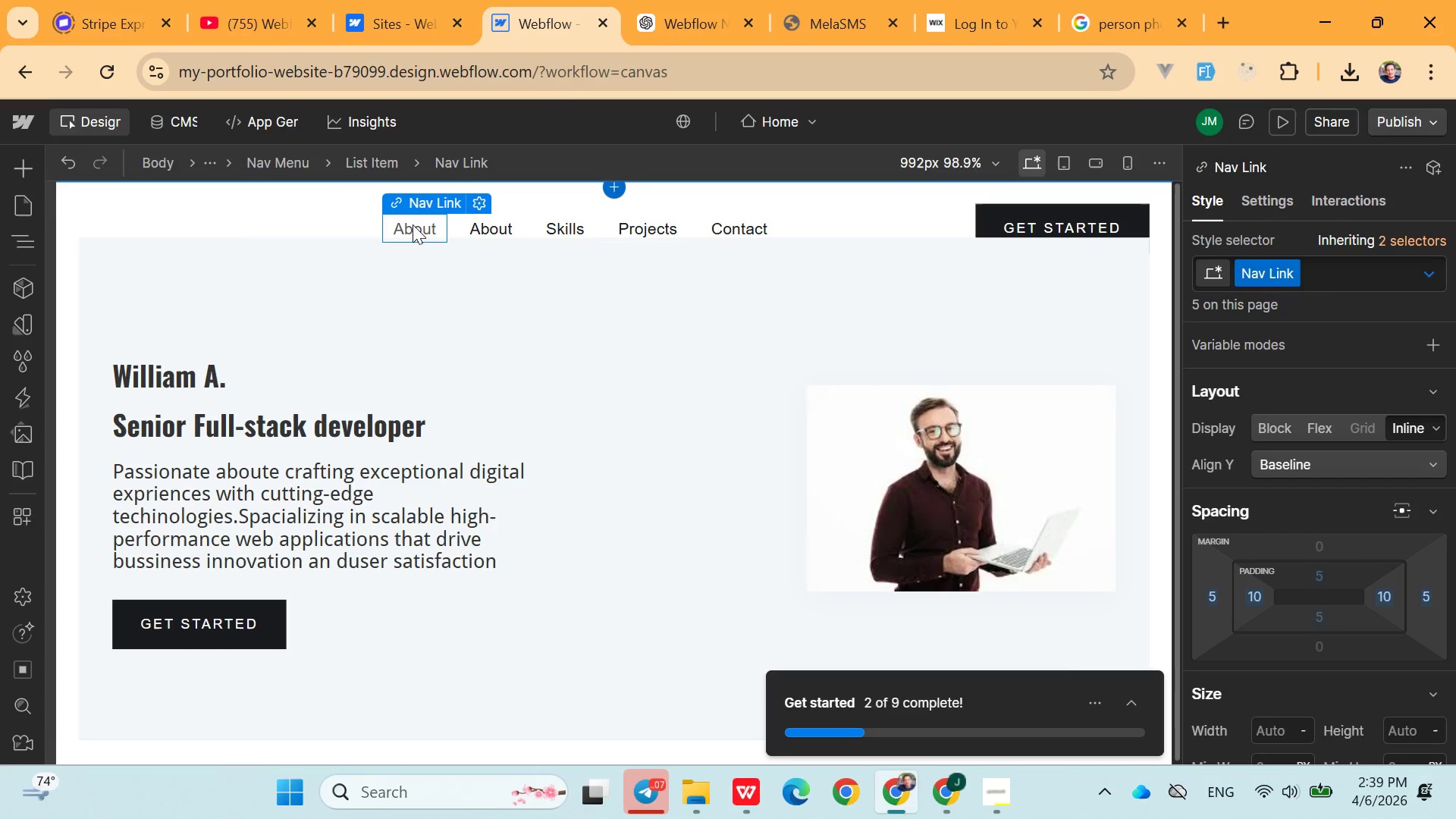 
double_click([411, 224])
 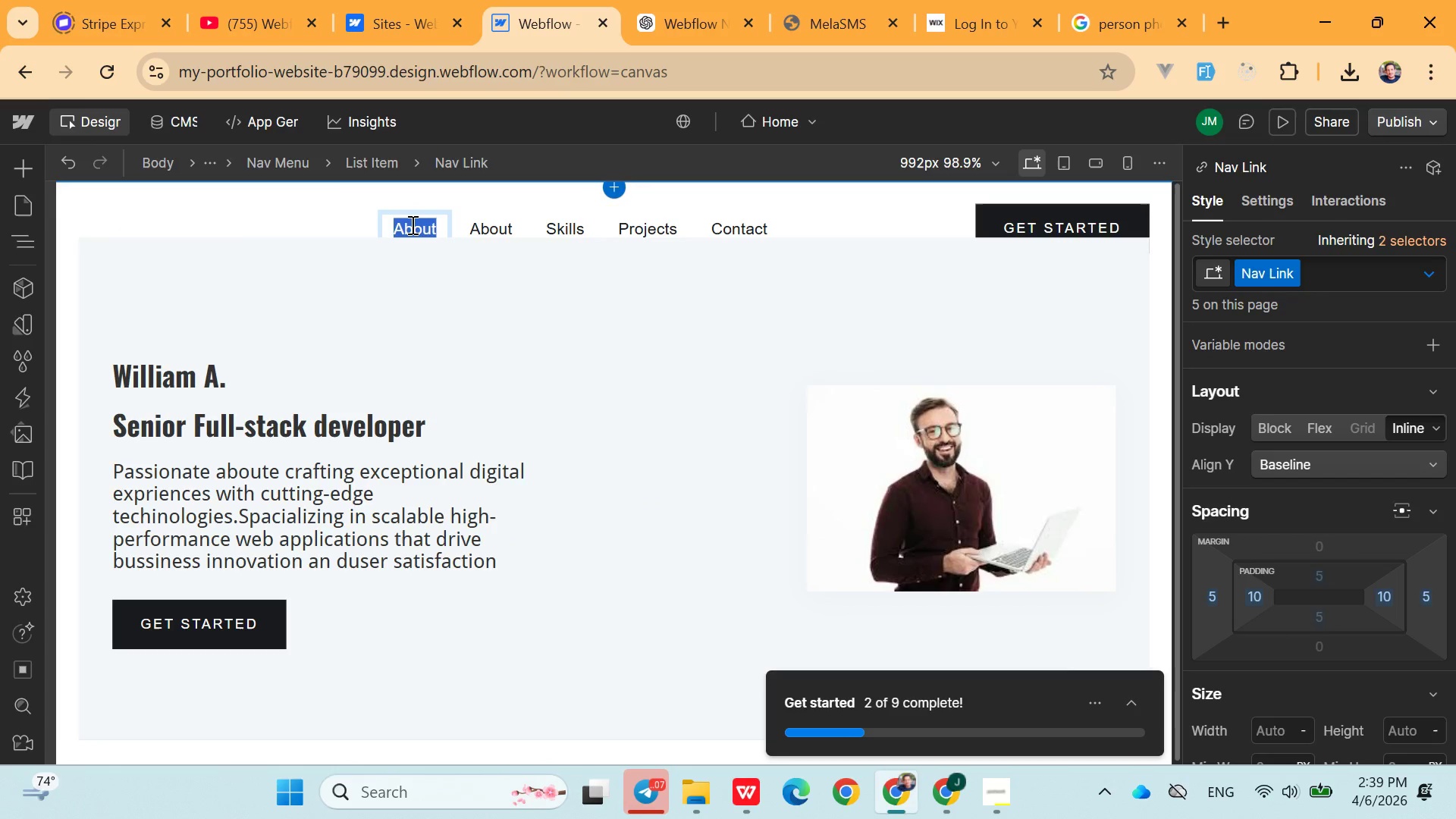 
triple_click([411, 224])
 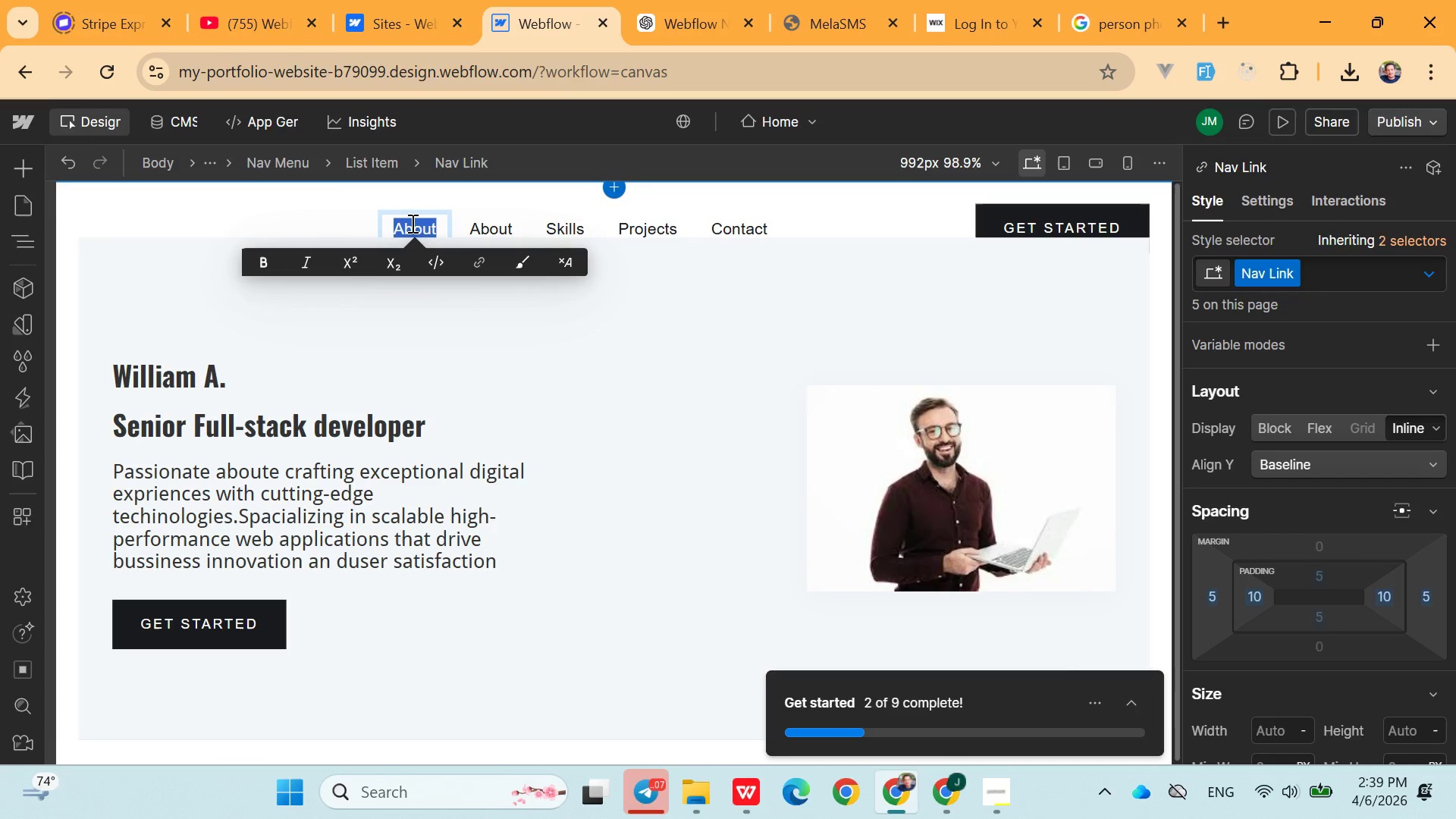 
type(Home)
 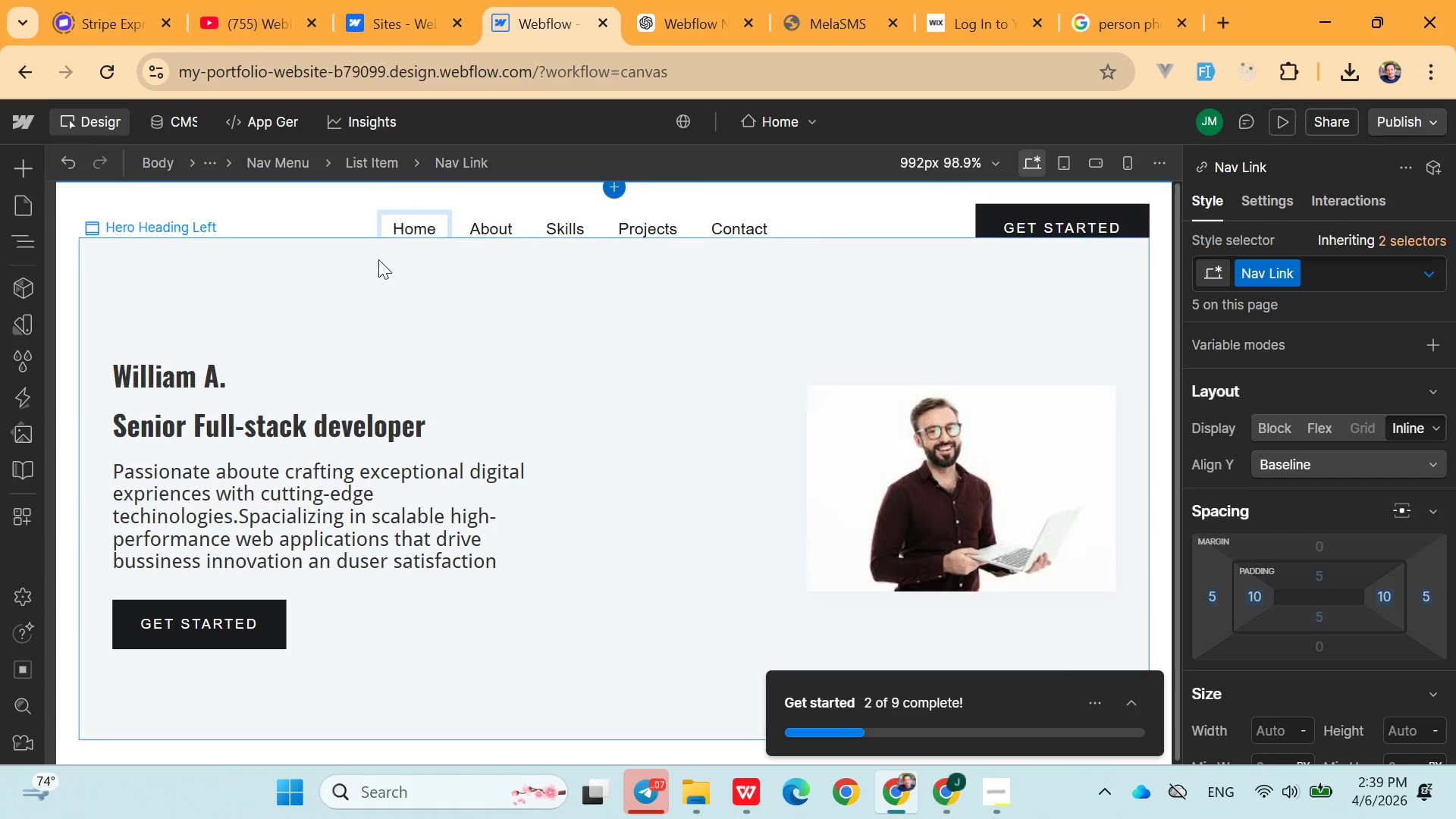 
left_click([378, 262])
 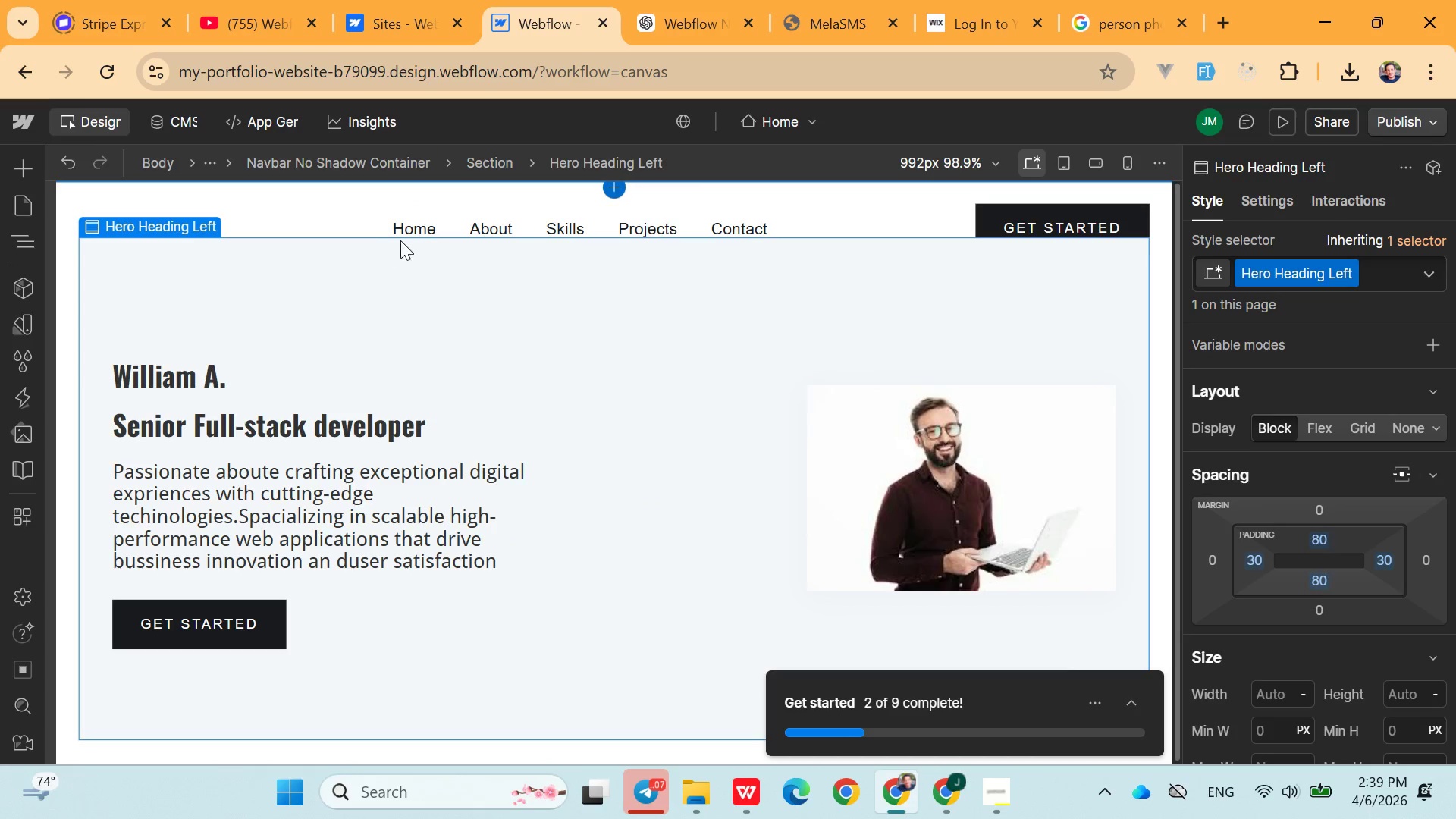 
left_click([403, 237])
 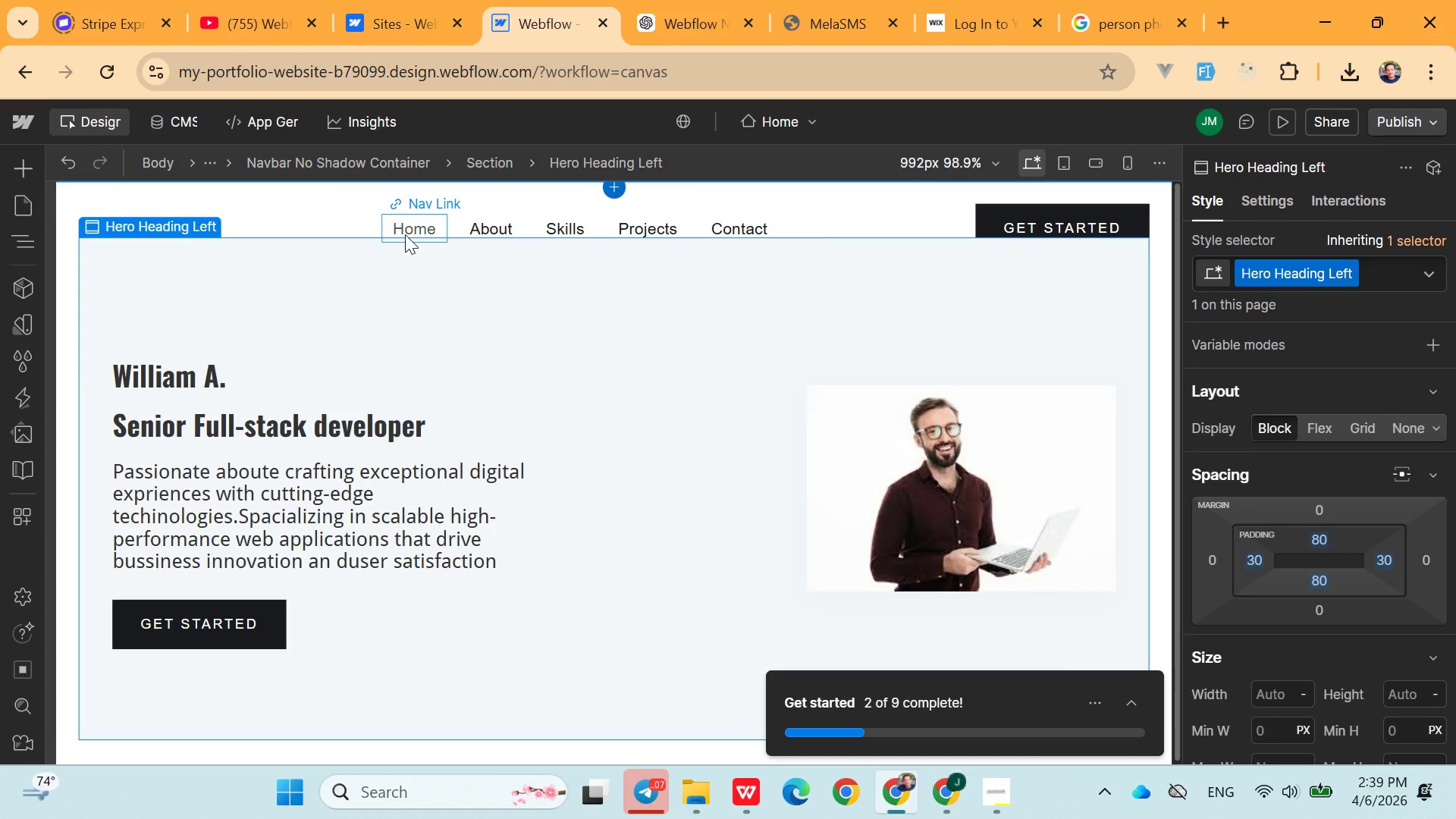 
left_click([405, 234])
 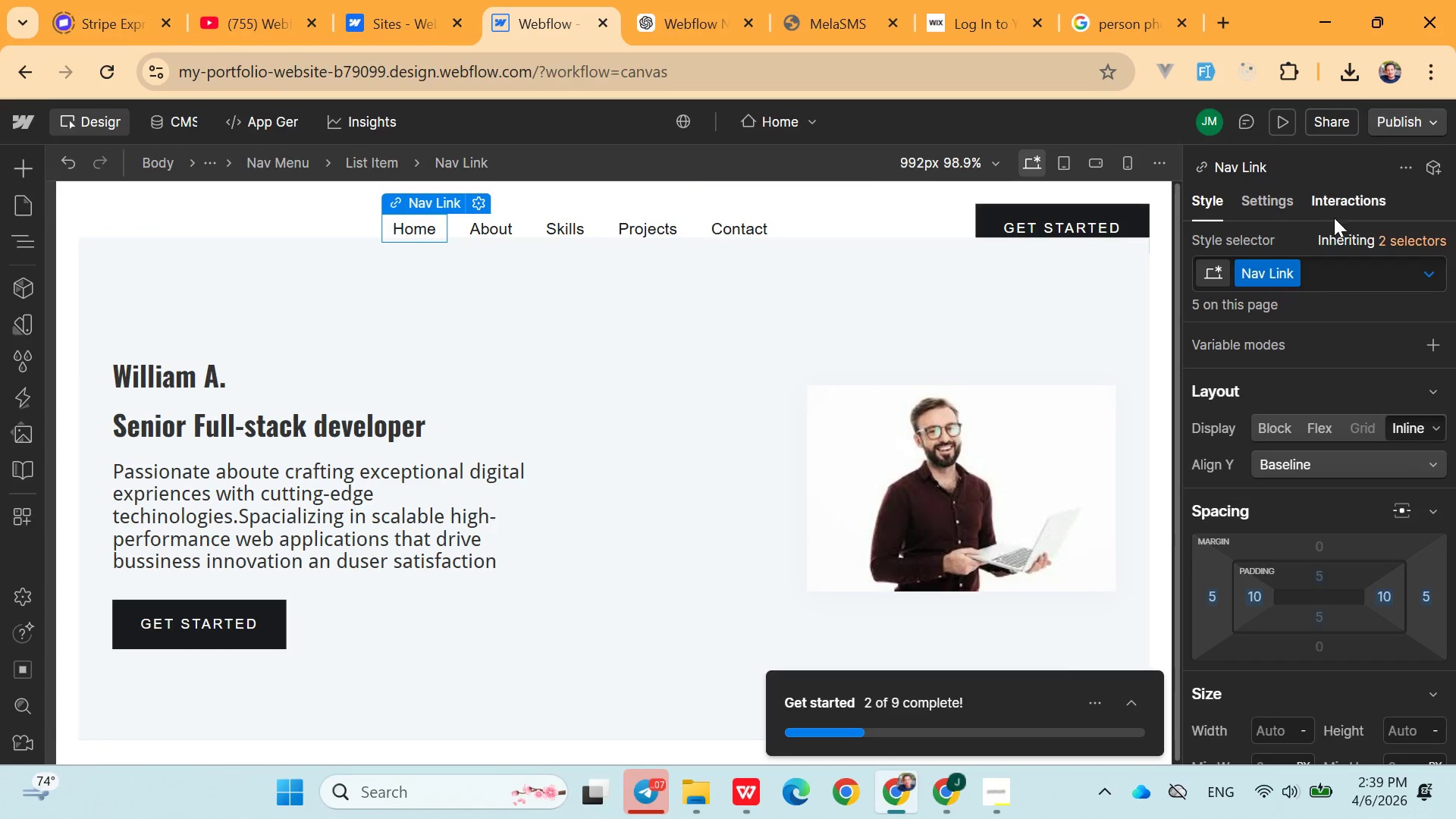 
left_click([1337, 210])
 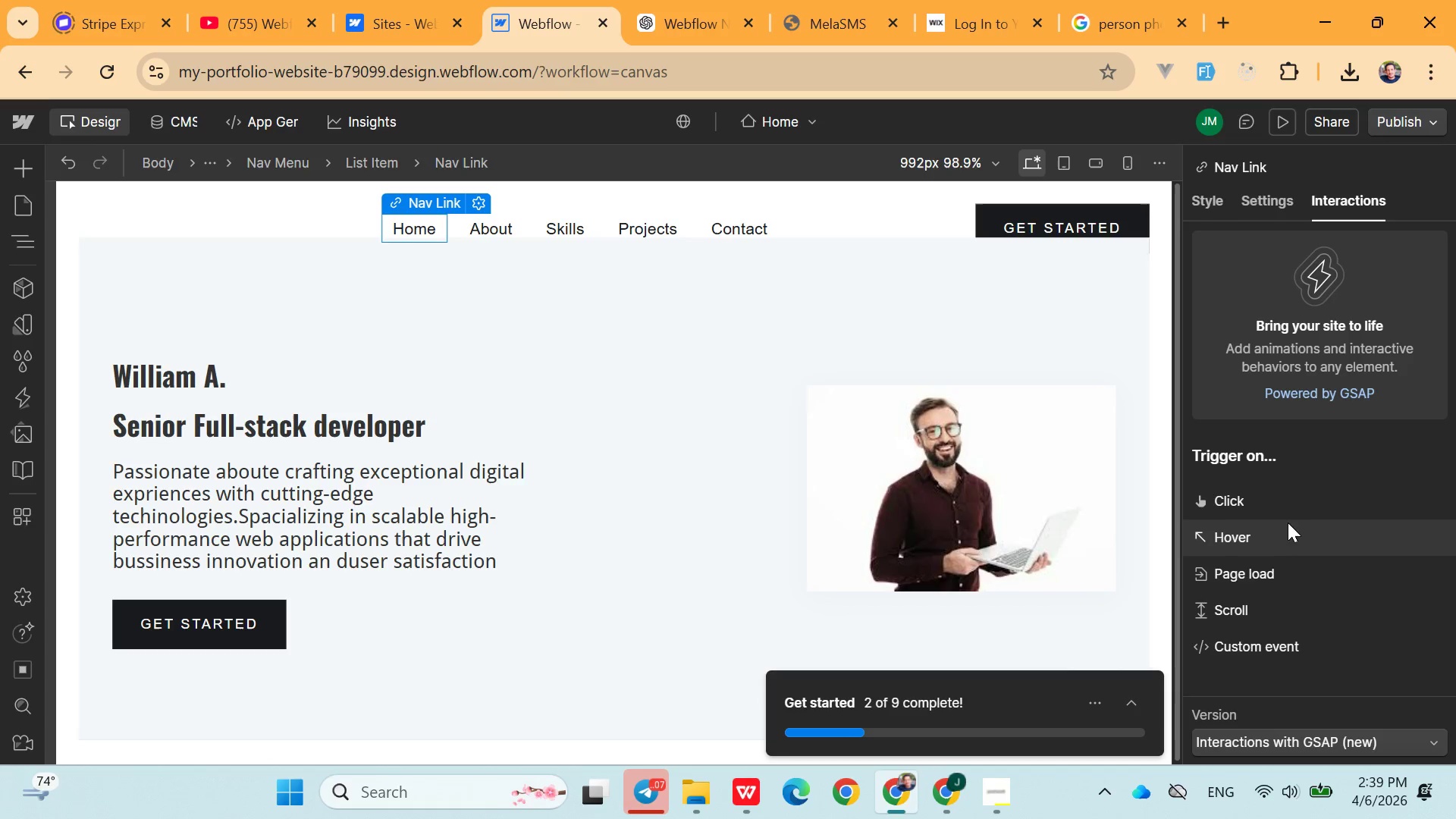 
left_click([1270, 508])
 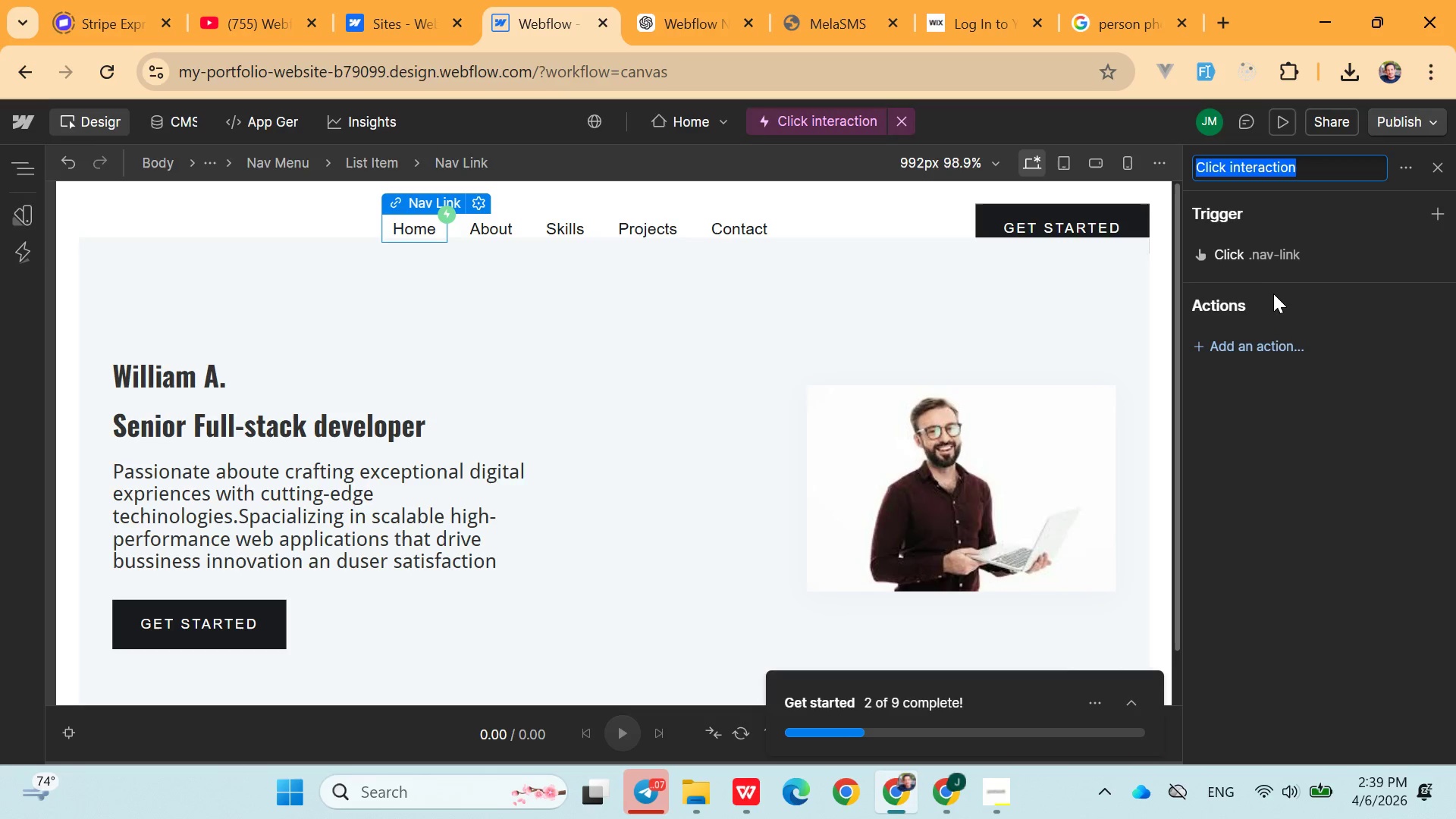 
left_click([1260, 344])
 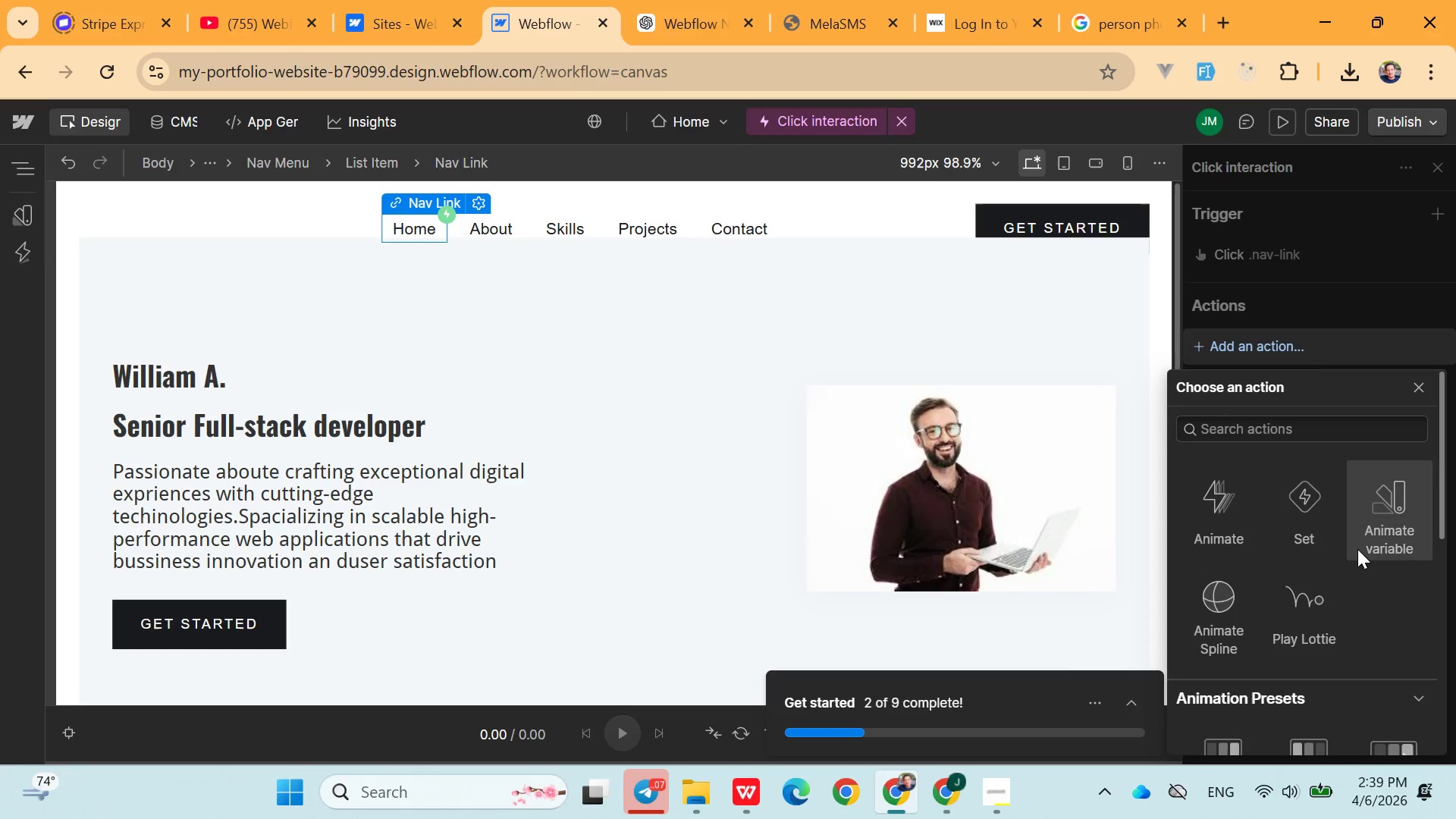 
scroll: coordinate [1351, 579], scroll_direction: down, amount: 1.0
 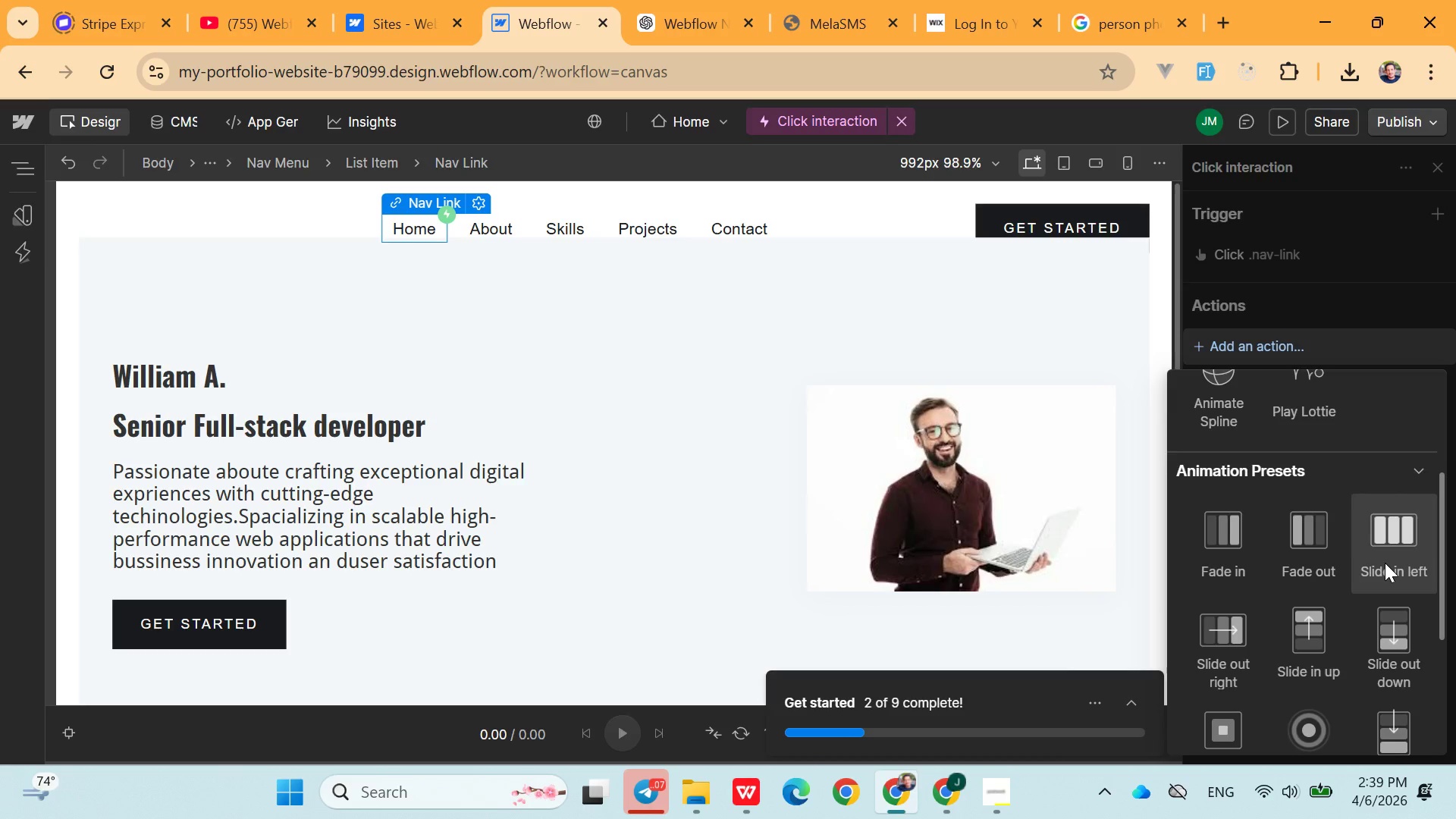 
scroll: coordinate [1401, 544], scroll_direction: up, amount: 3.0
 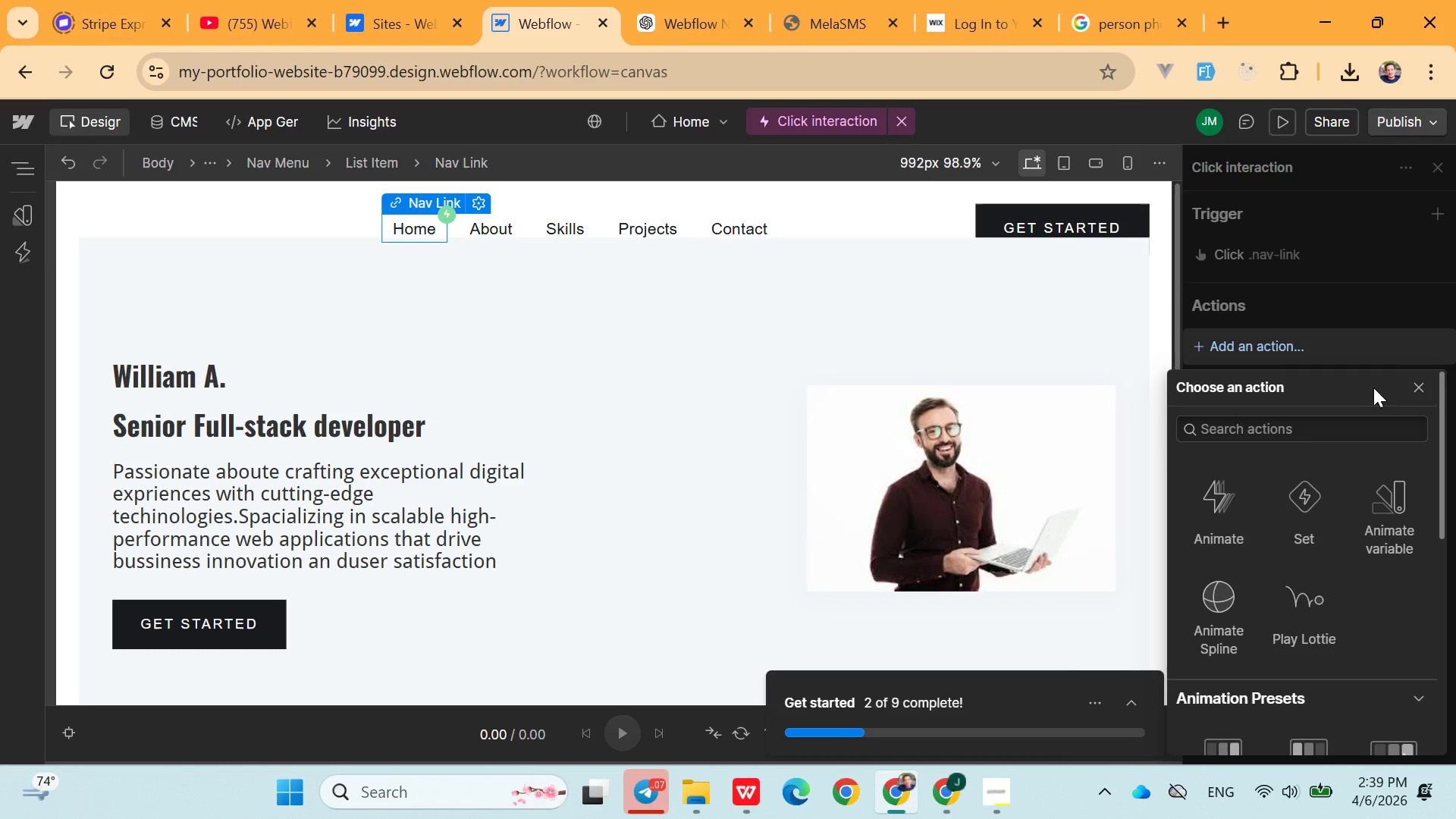 
left_click([1407, 385])
 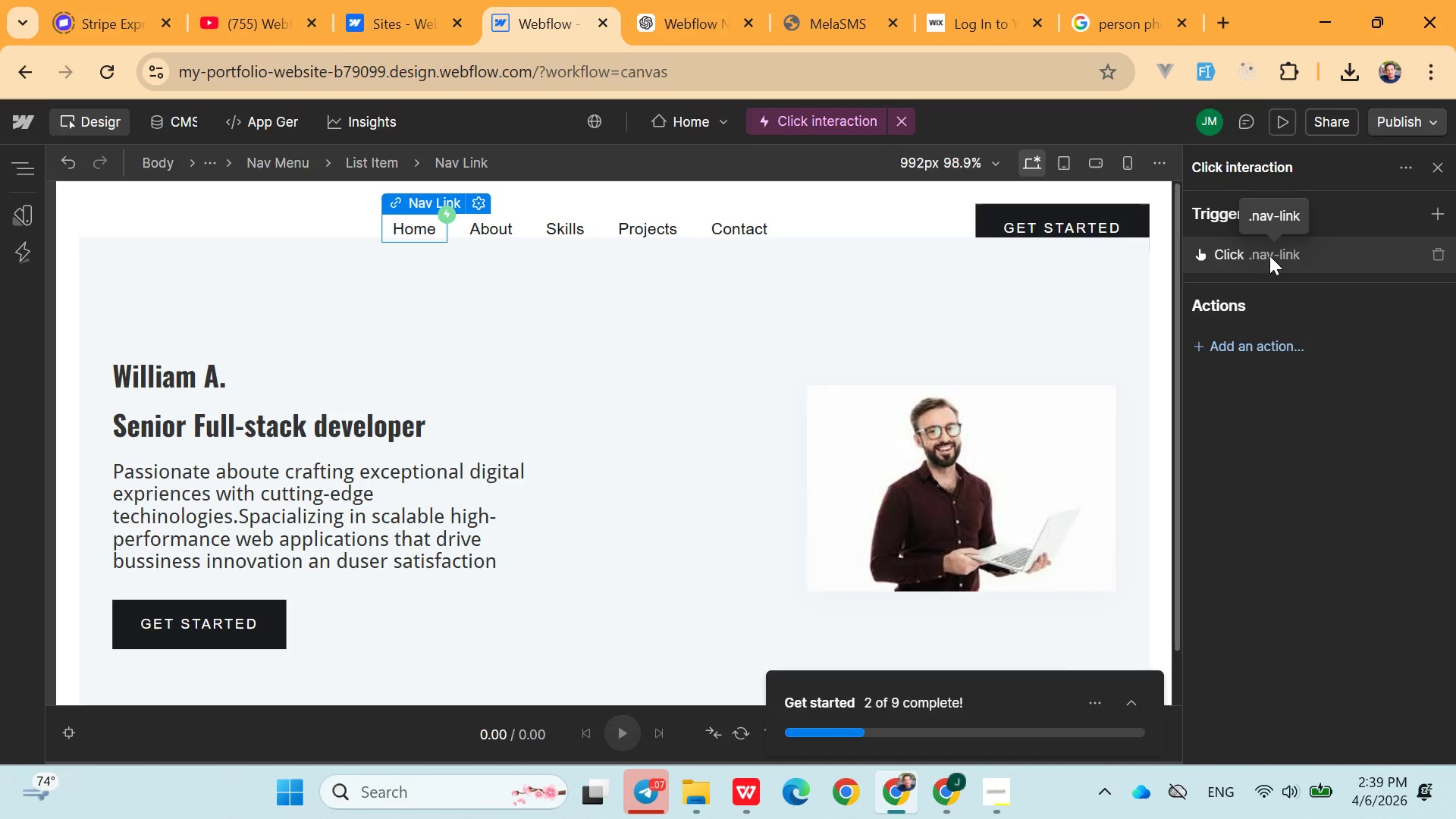 
left_click([1269, 256])
 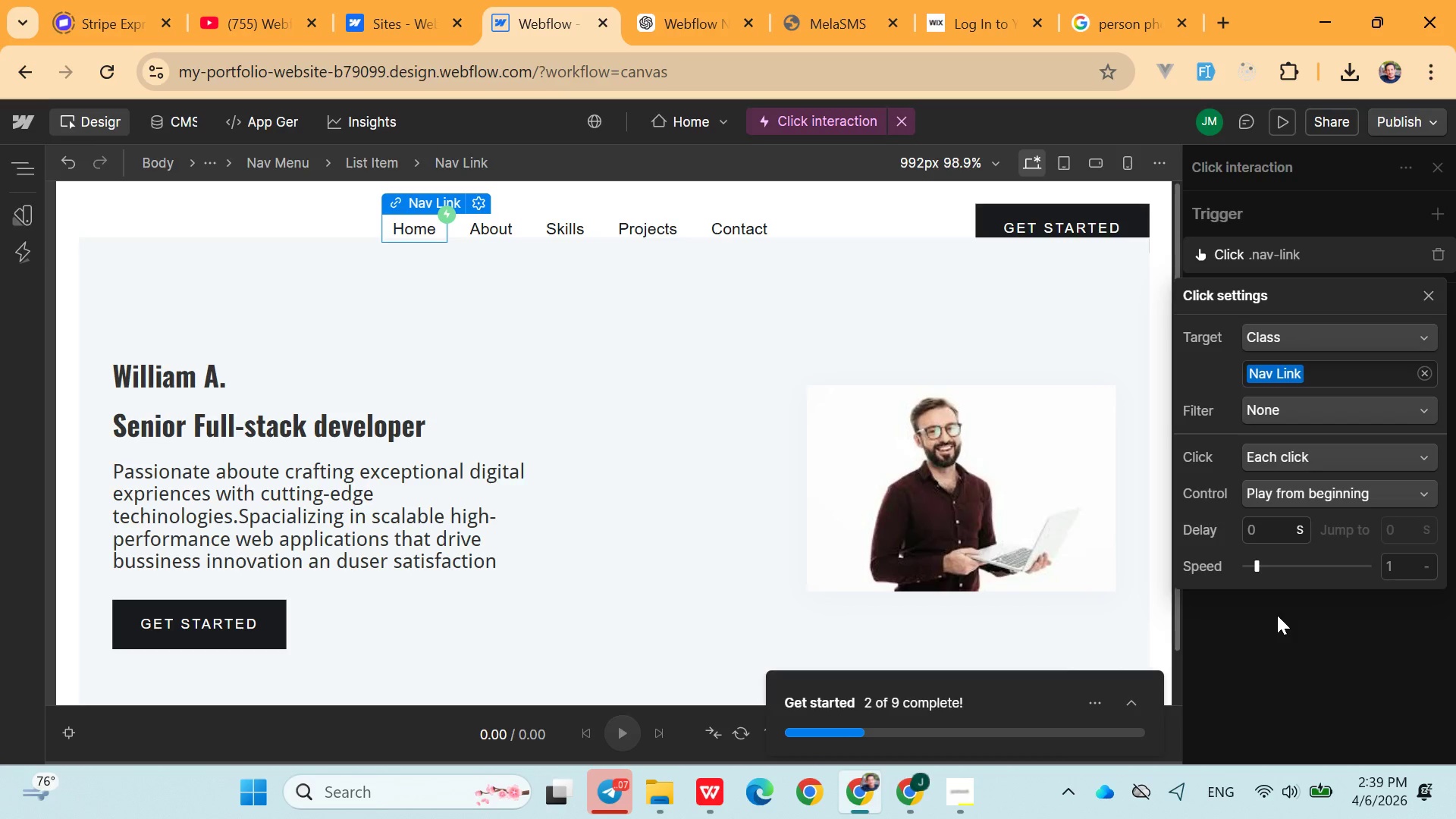 
wait(5.11)
 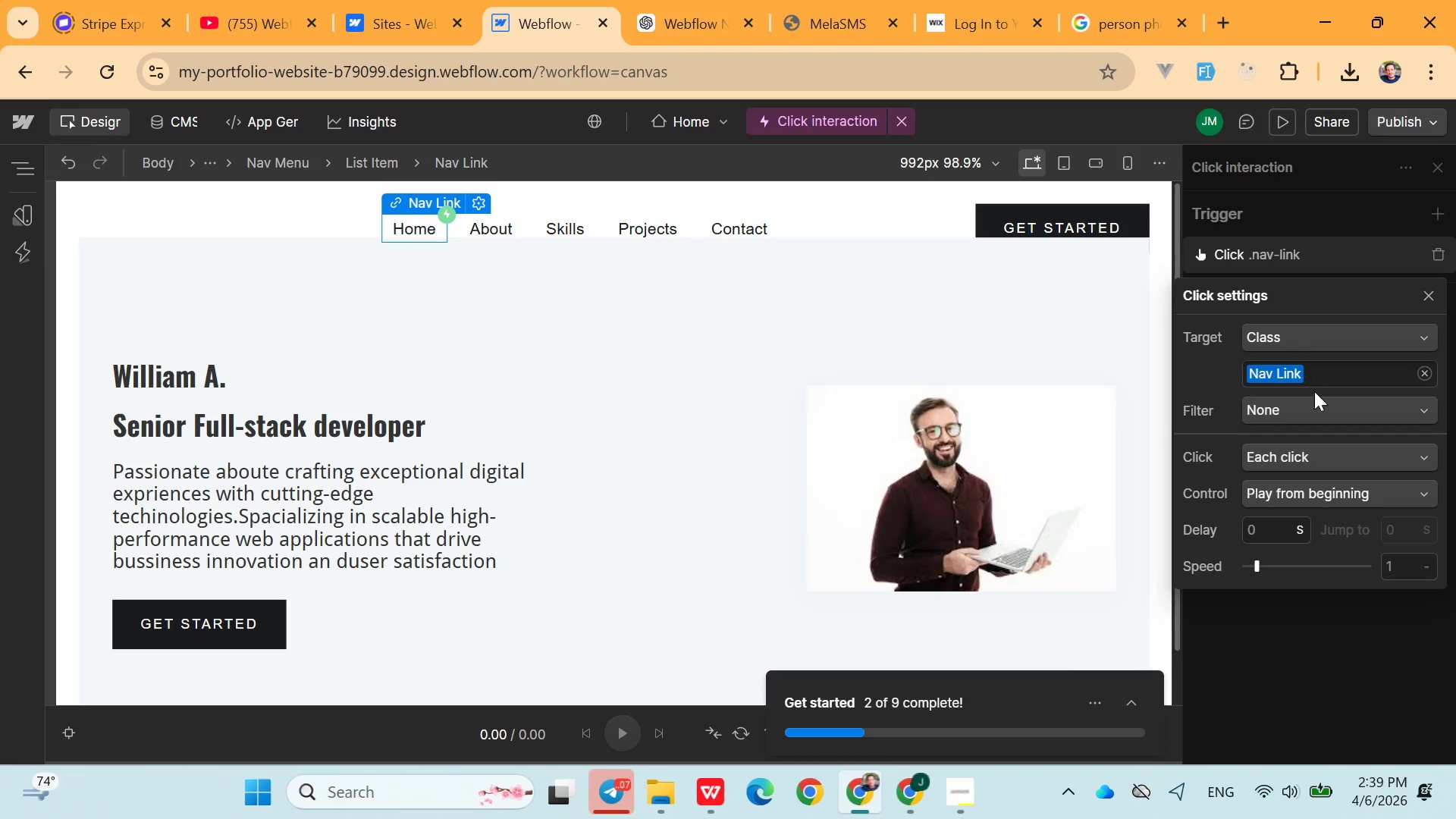 
left_click([1277, 615])
 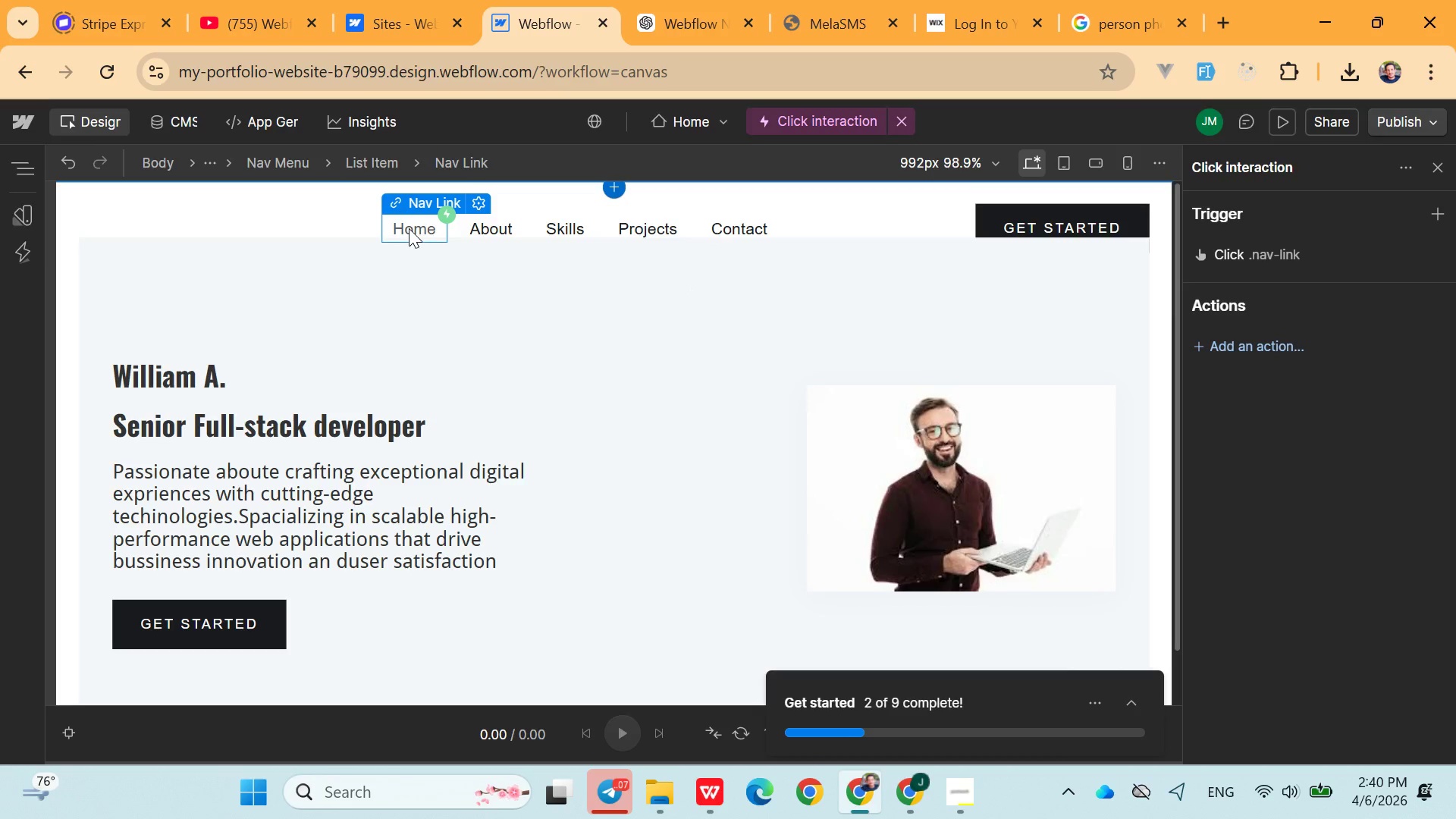 
left_click([478, 219])
 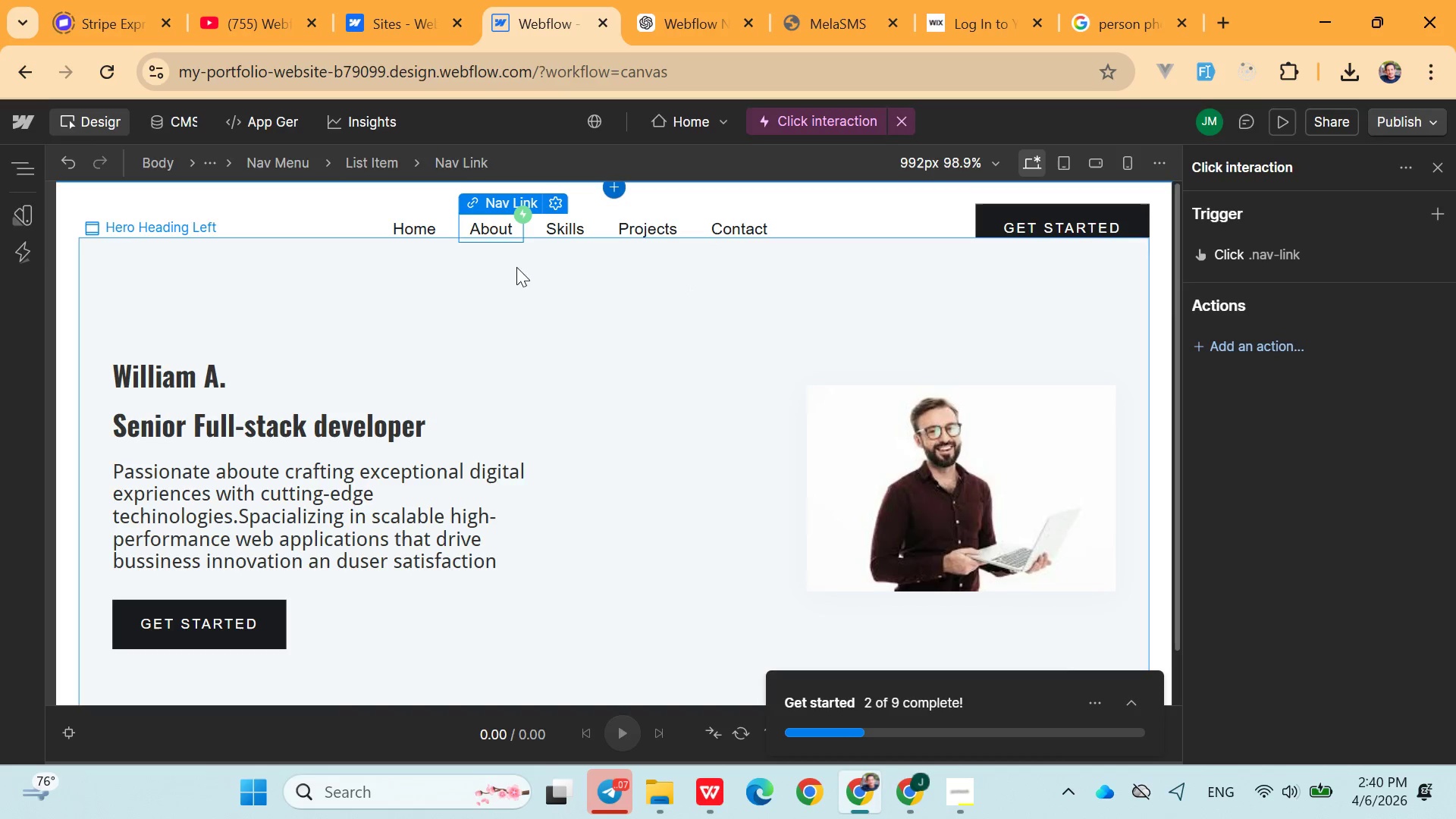 
scroll: coordinate [690, 427], scroll_direction: down, amount: 5.0
 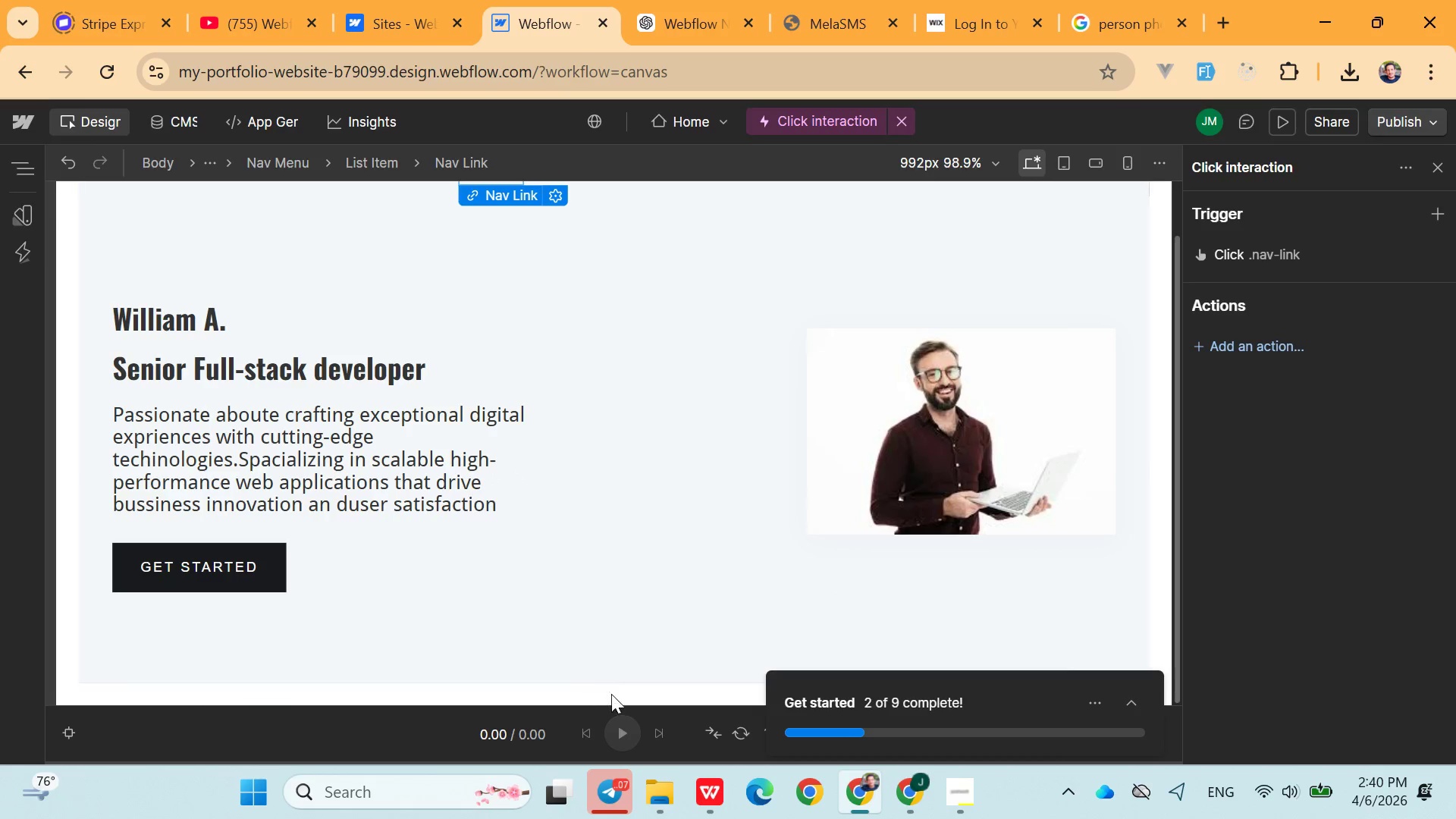 
left_click([622, 701])
 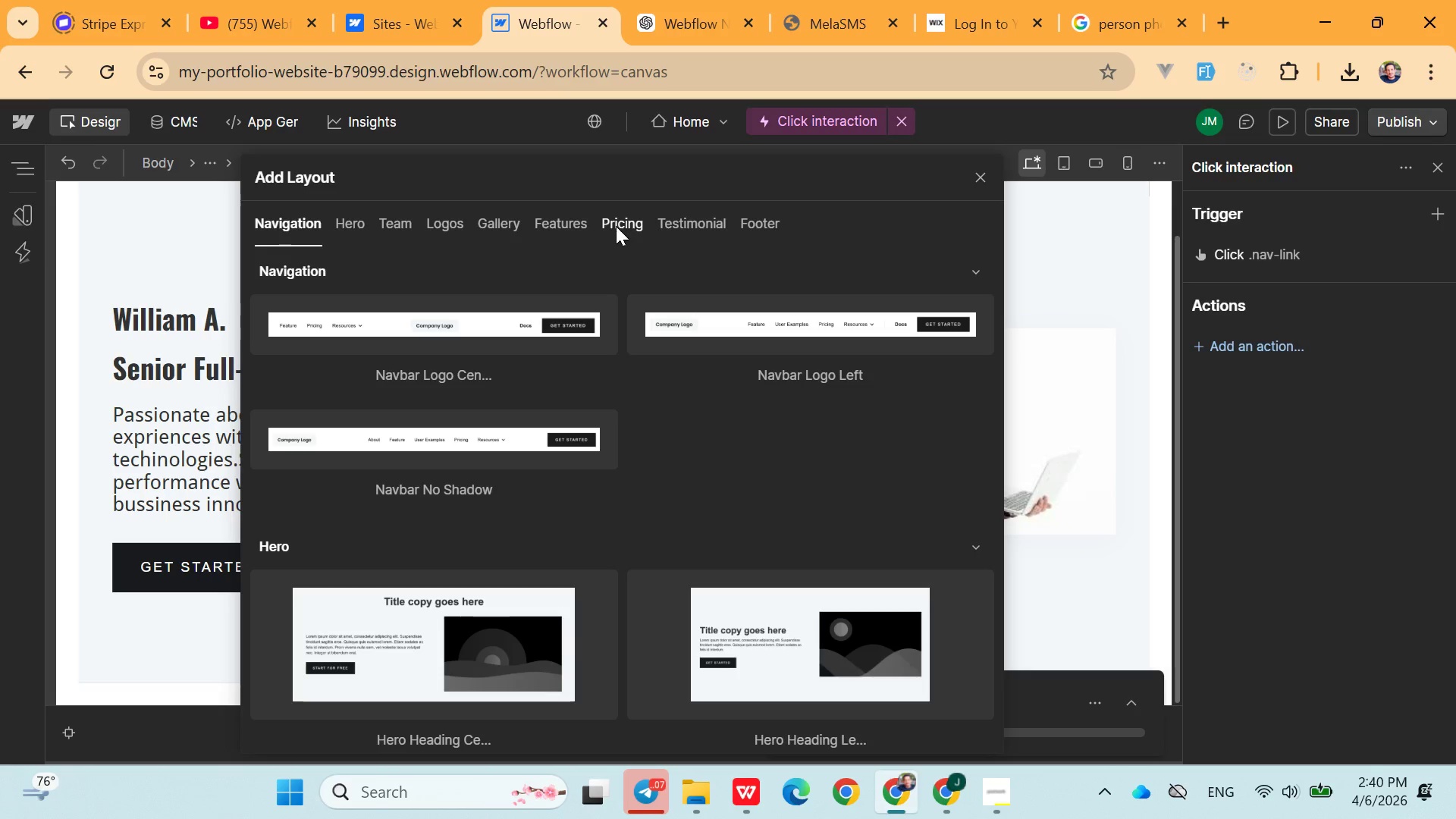 
wait(10.41)
 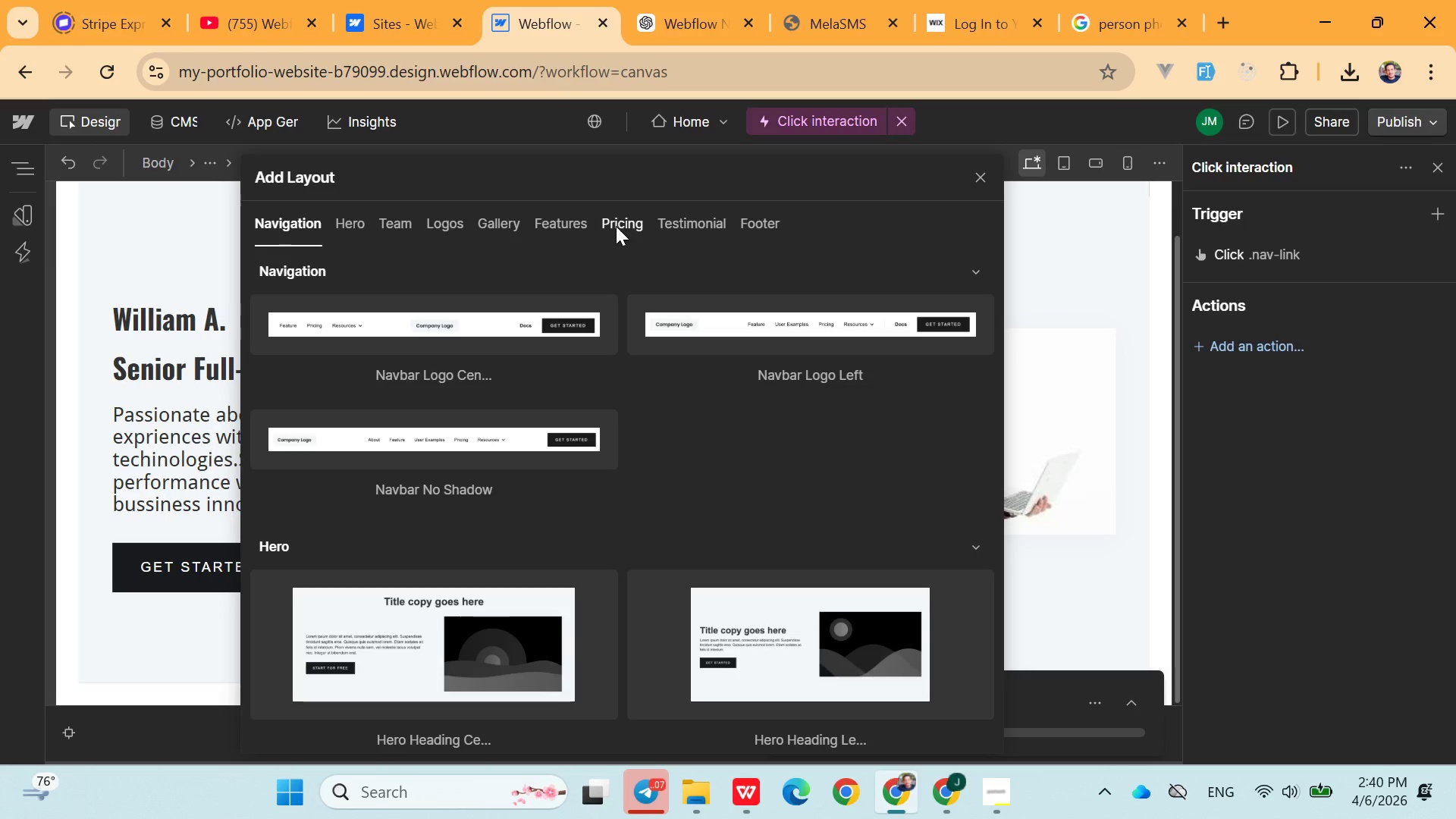 
left_click([397, 229])
 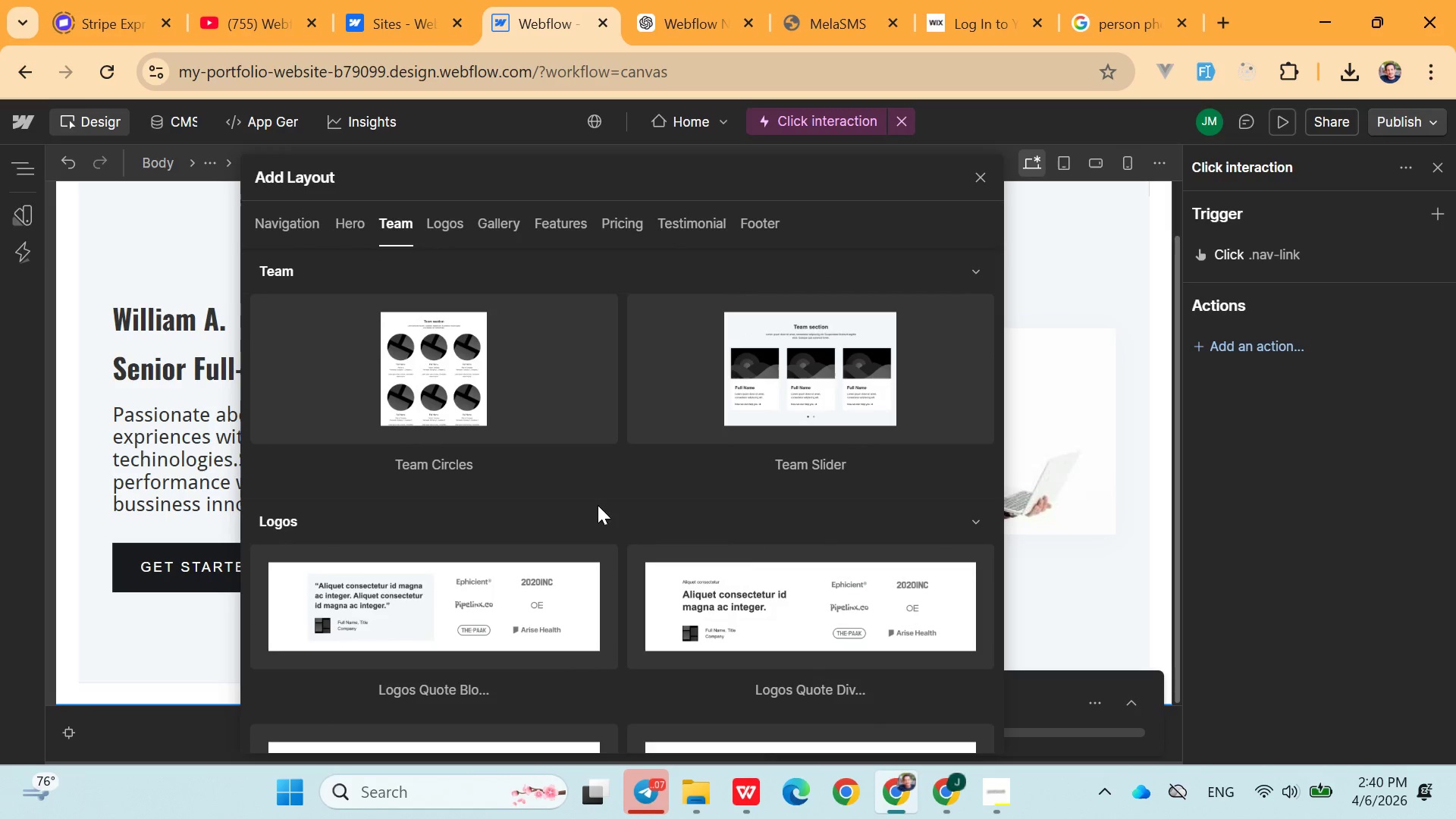 
left_click([516, 615])
 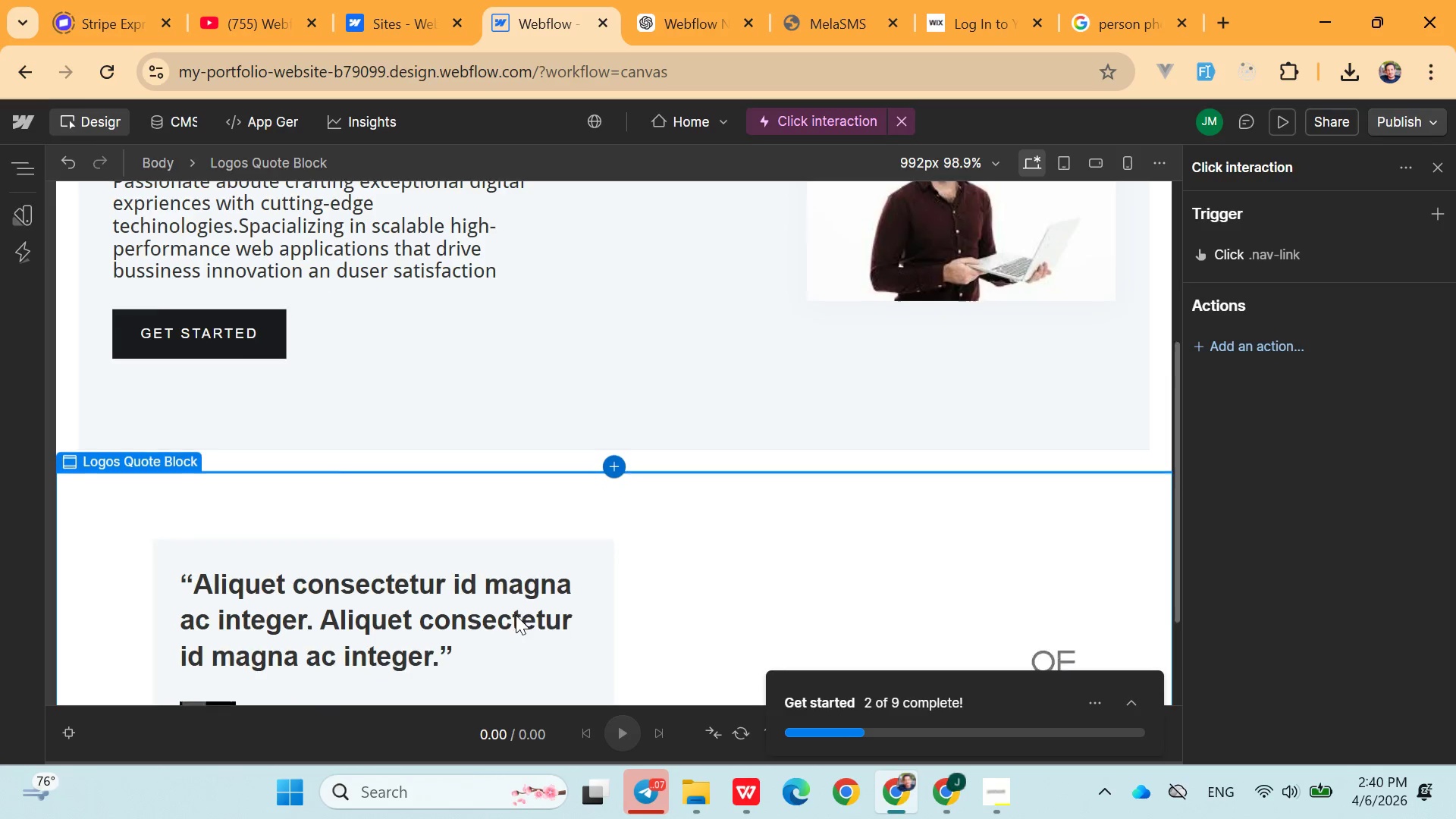 
scroll: coordinate [568, 579], scroll_direction: down, amount: 3.0
 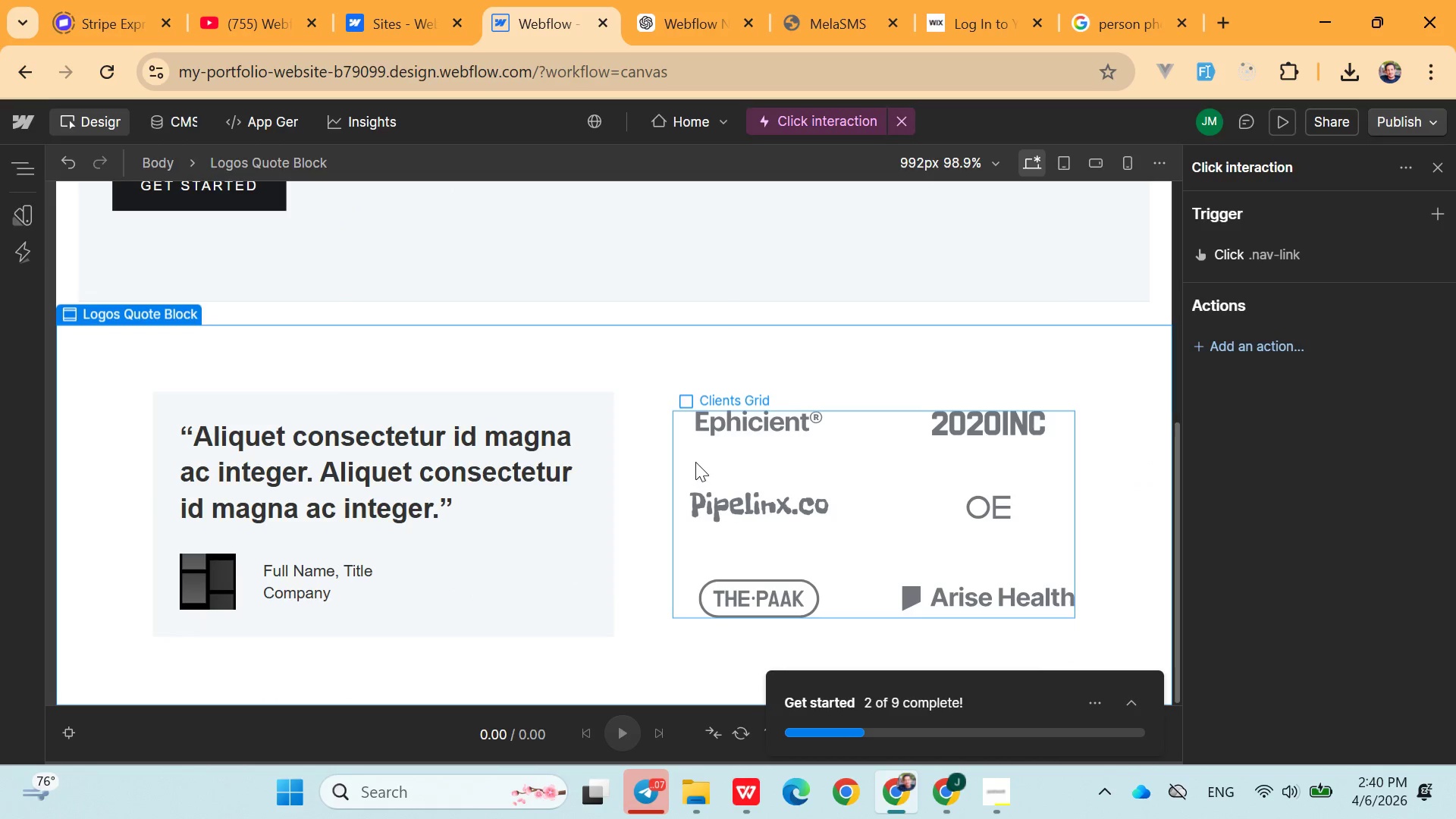 
left_click([717, 432])
 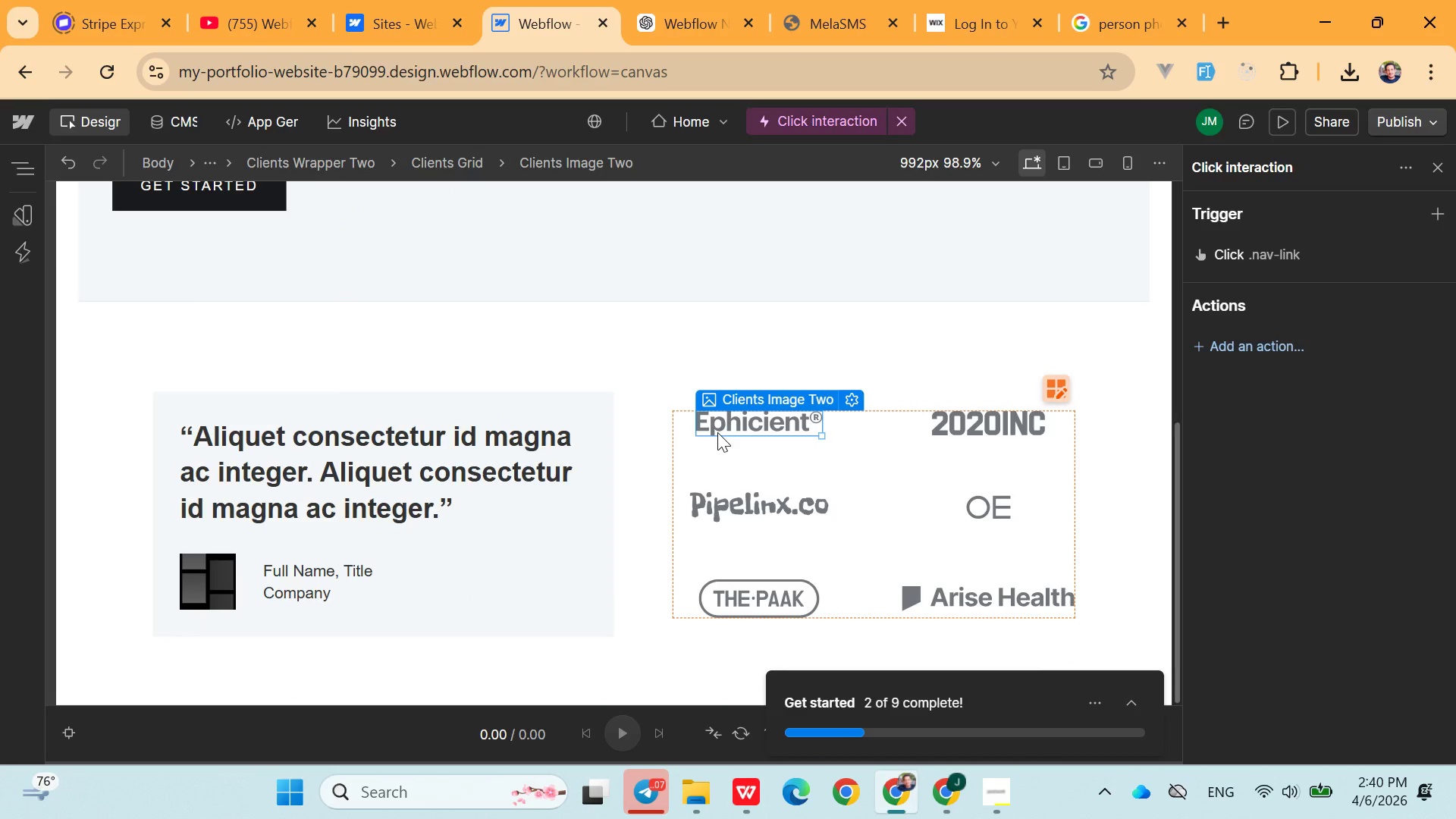 
key(Control+X)
 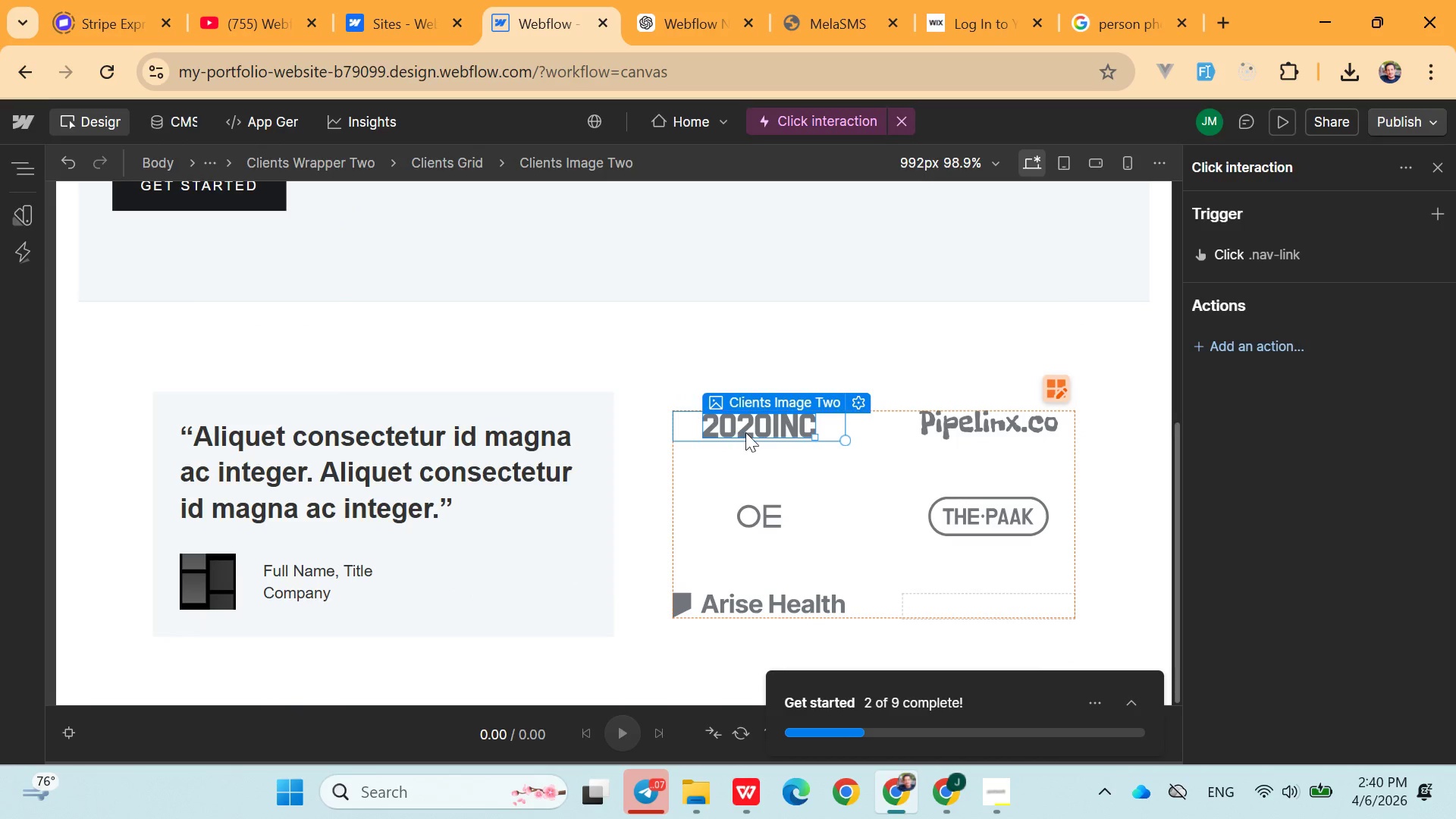 
left_click([747, 431])
 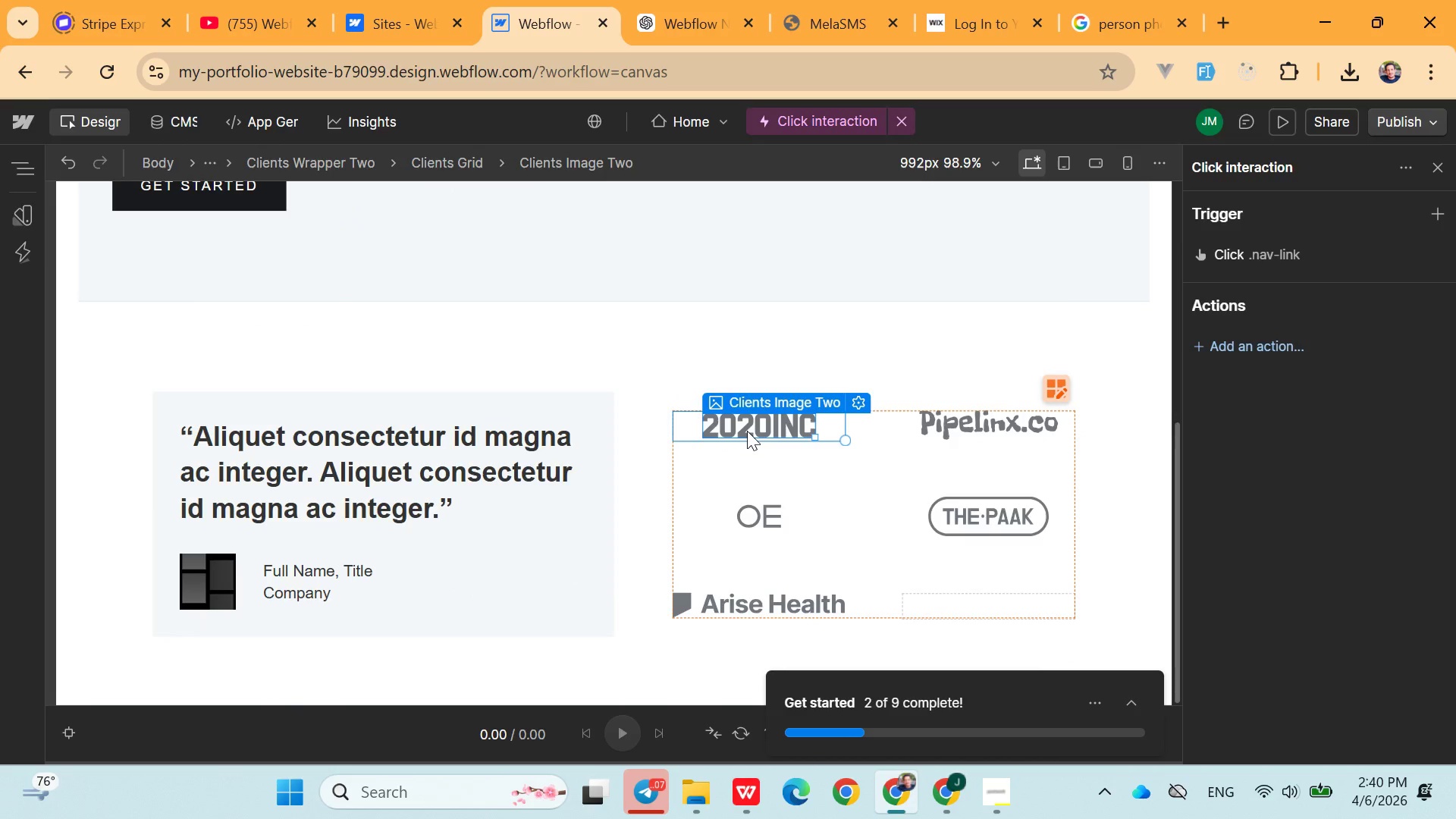 
key(Control+X)
 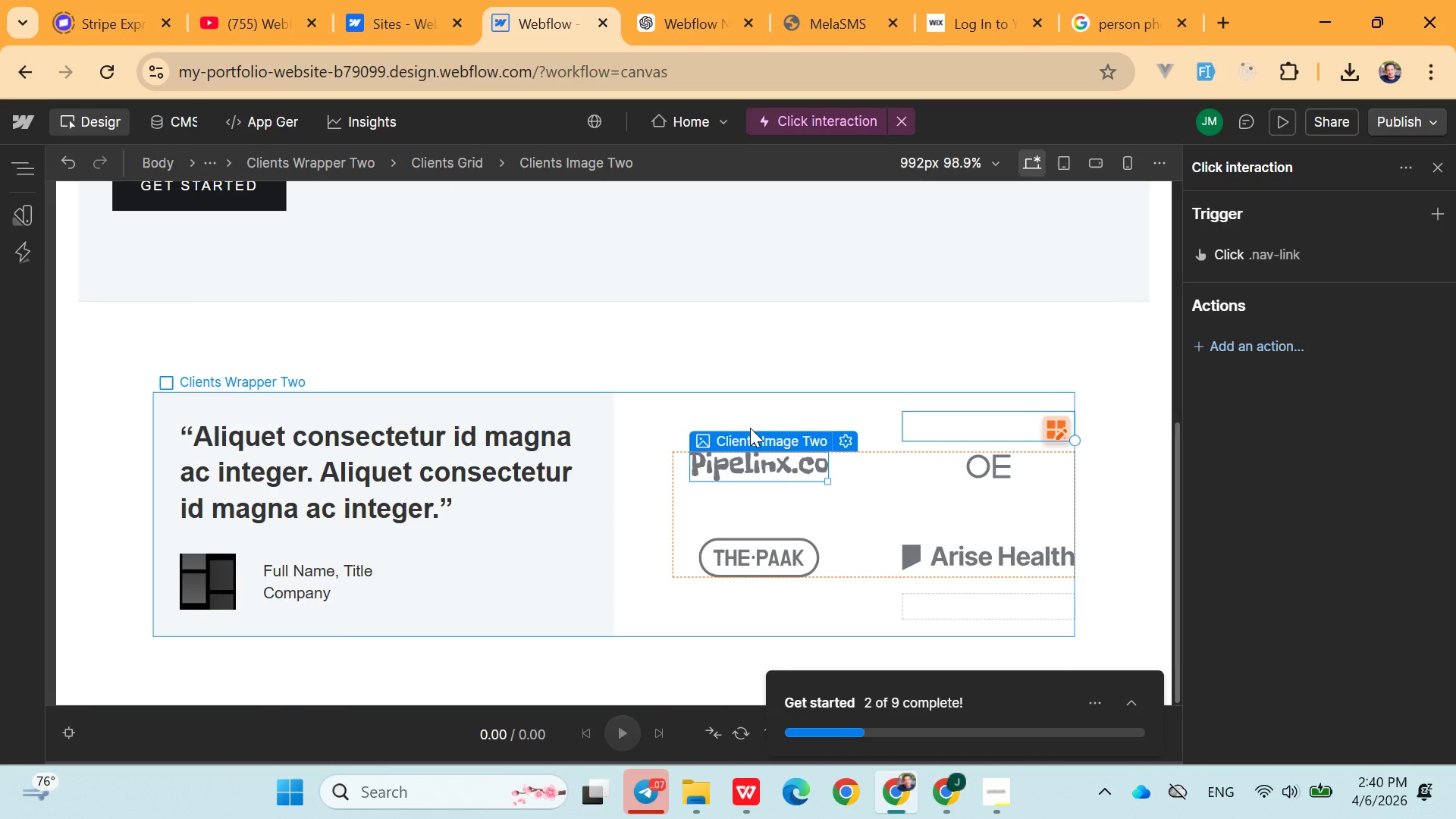 
key(Control+X)
 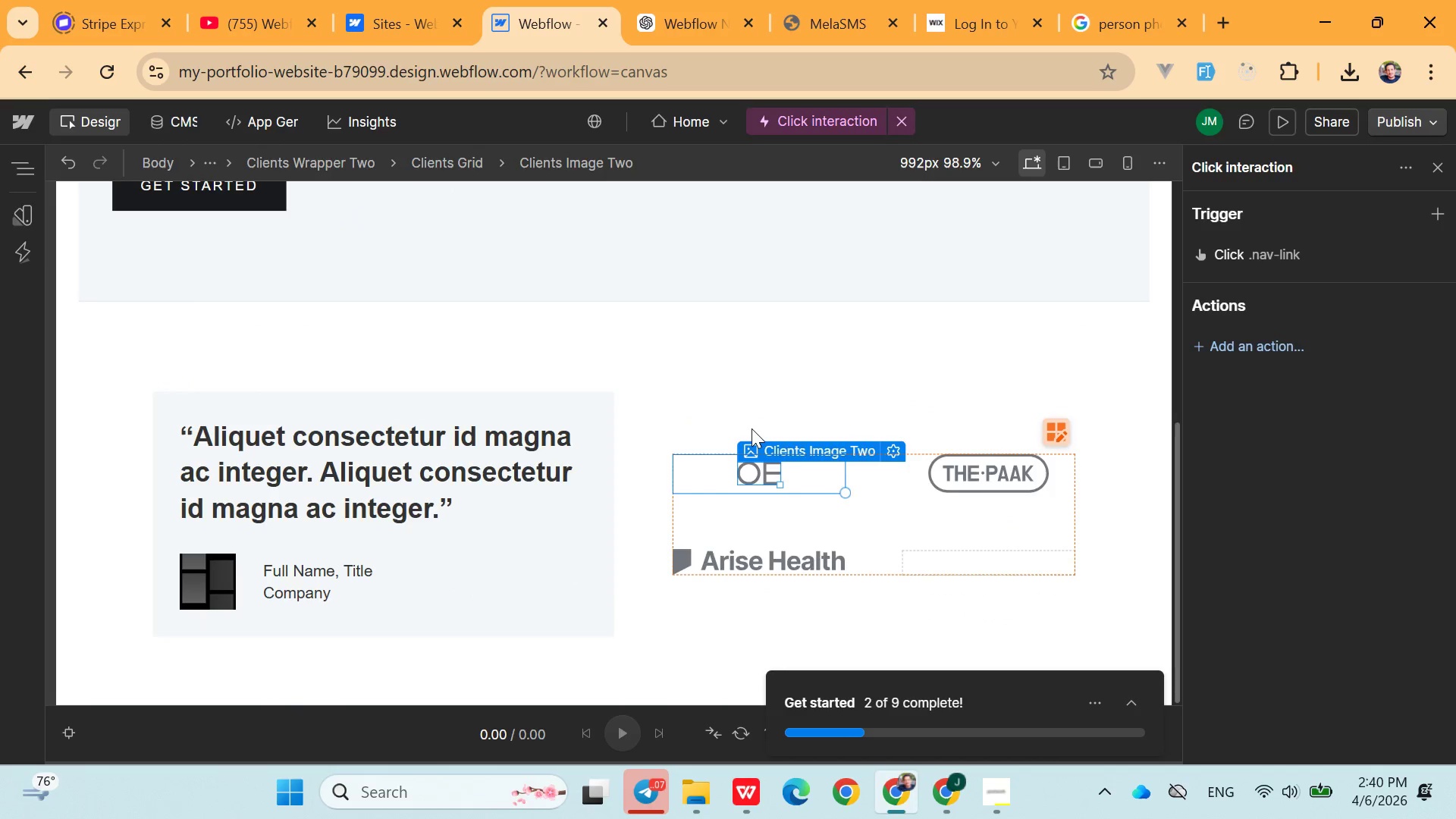 
key(Control+X)
 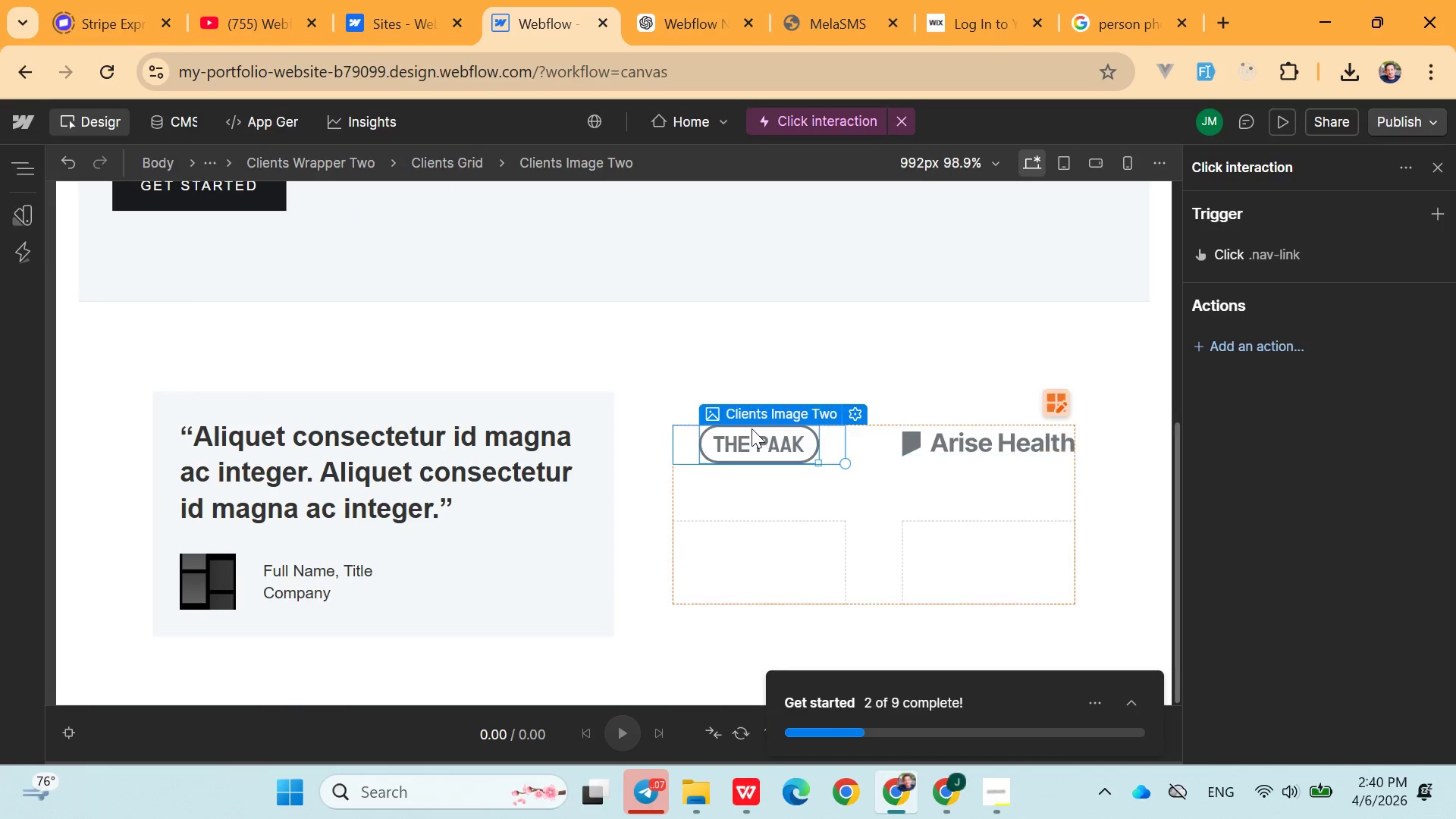 
key(Control+X)
 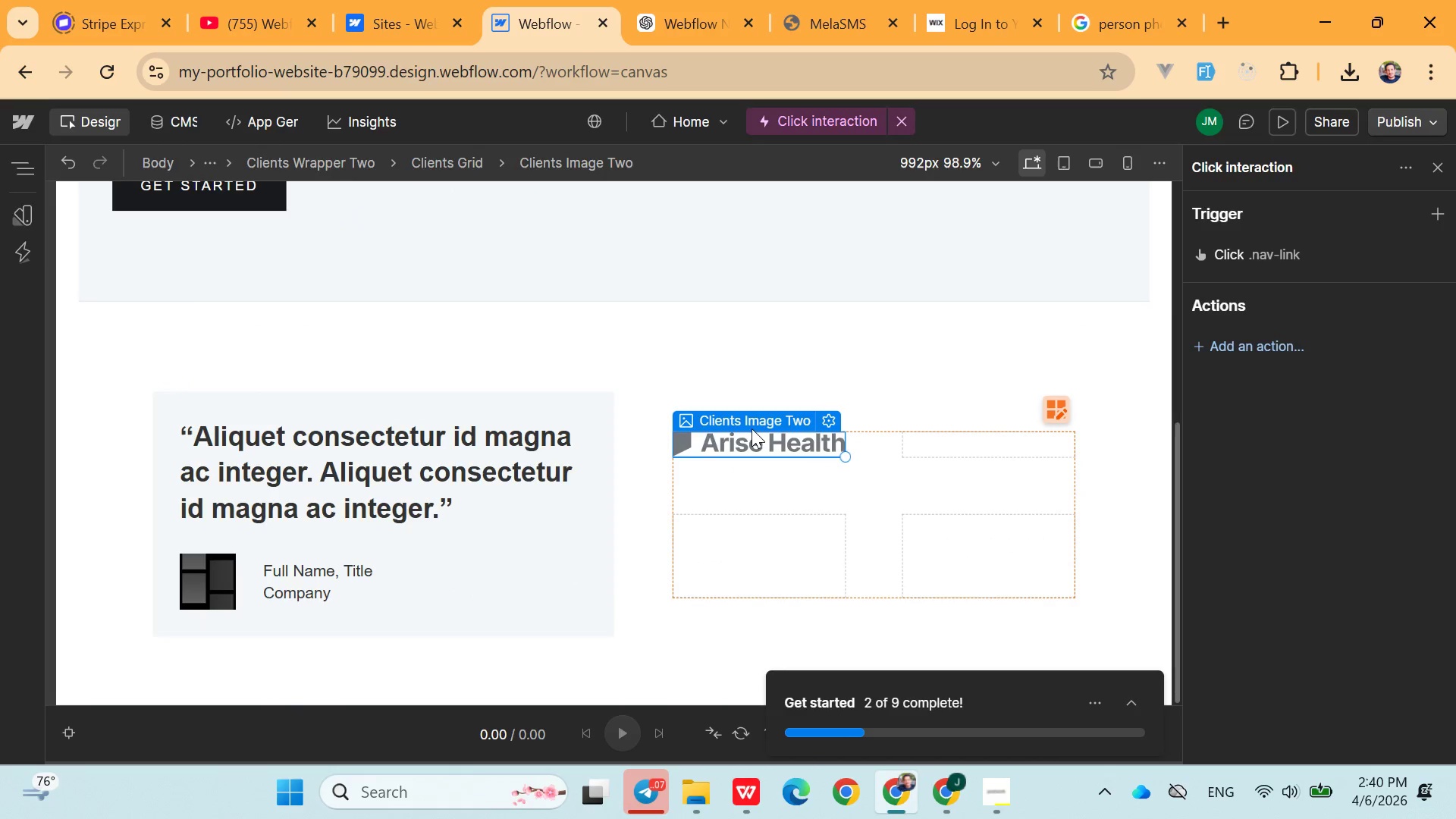 
key(Control+X)
 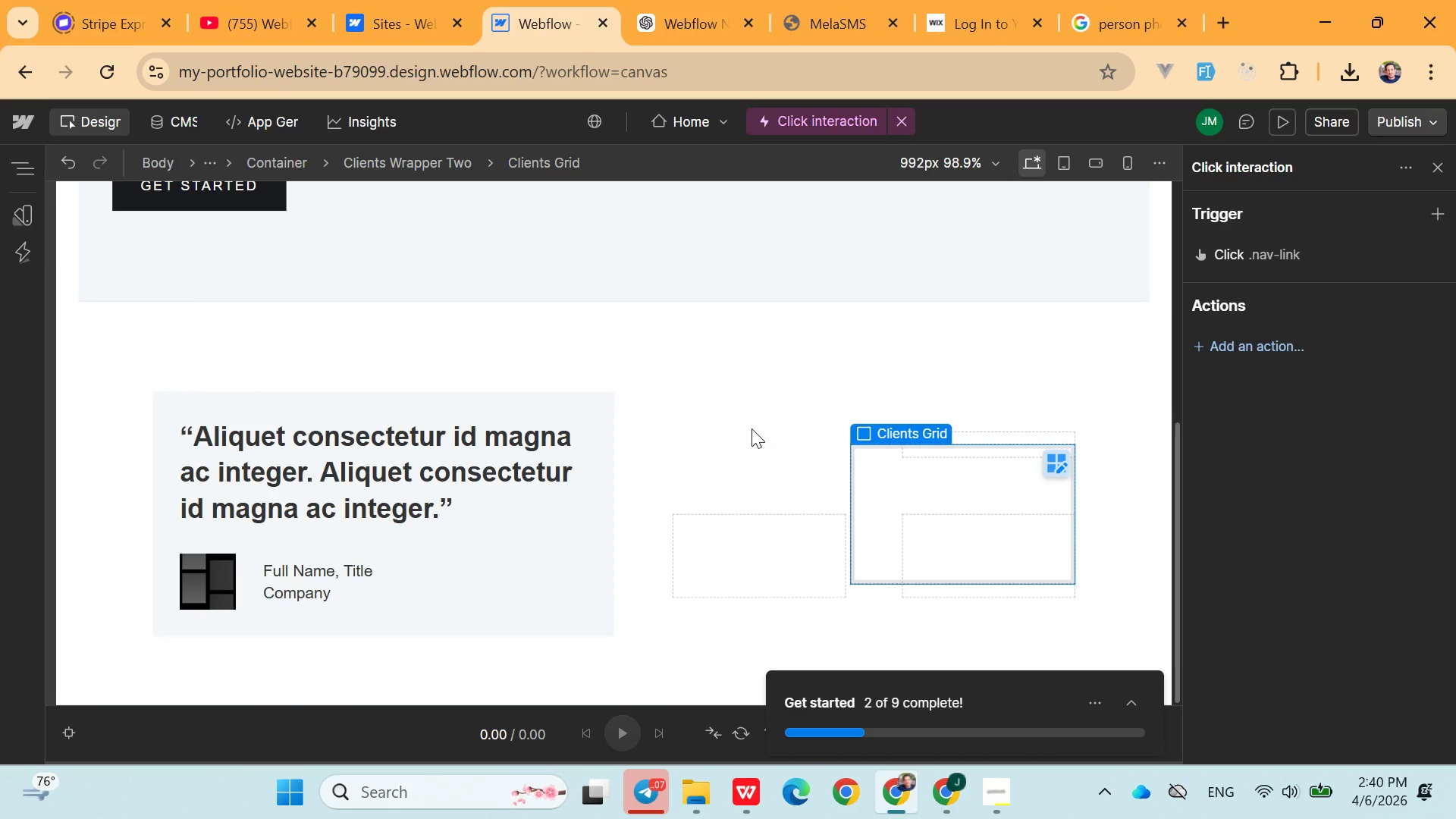 
key(Control+X)
 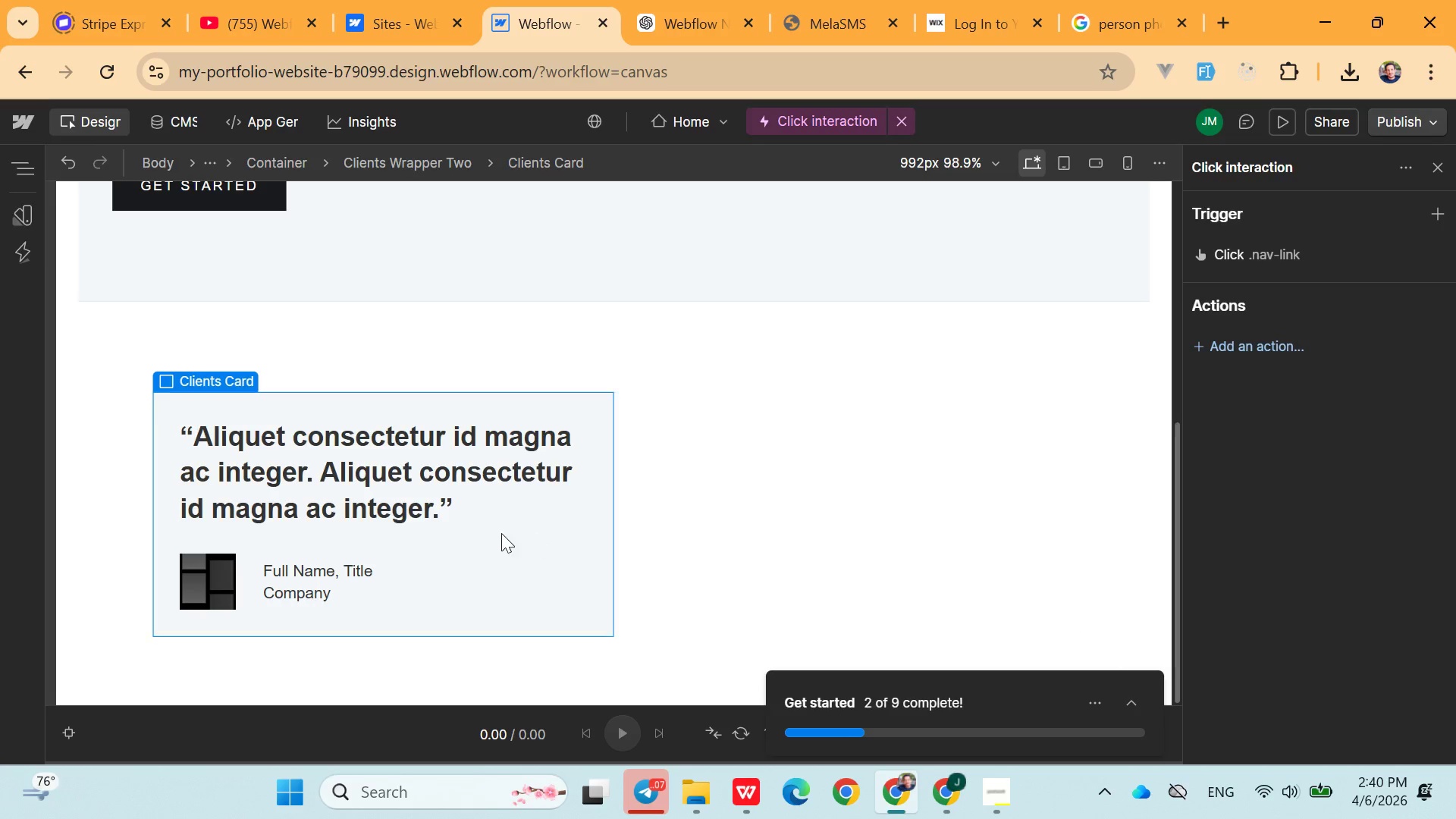 
left_click([505, 525])
 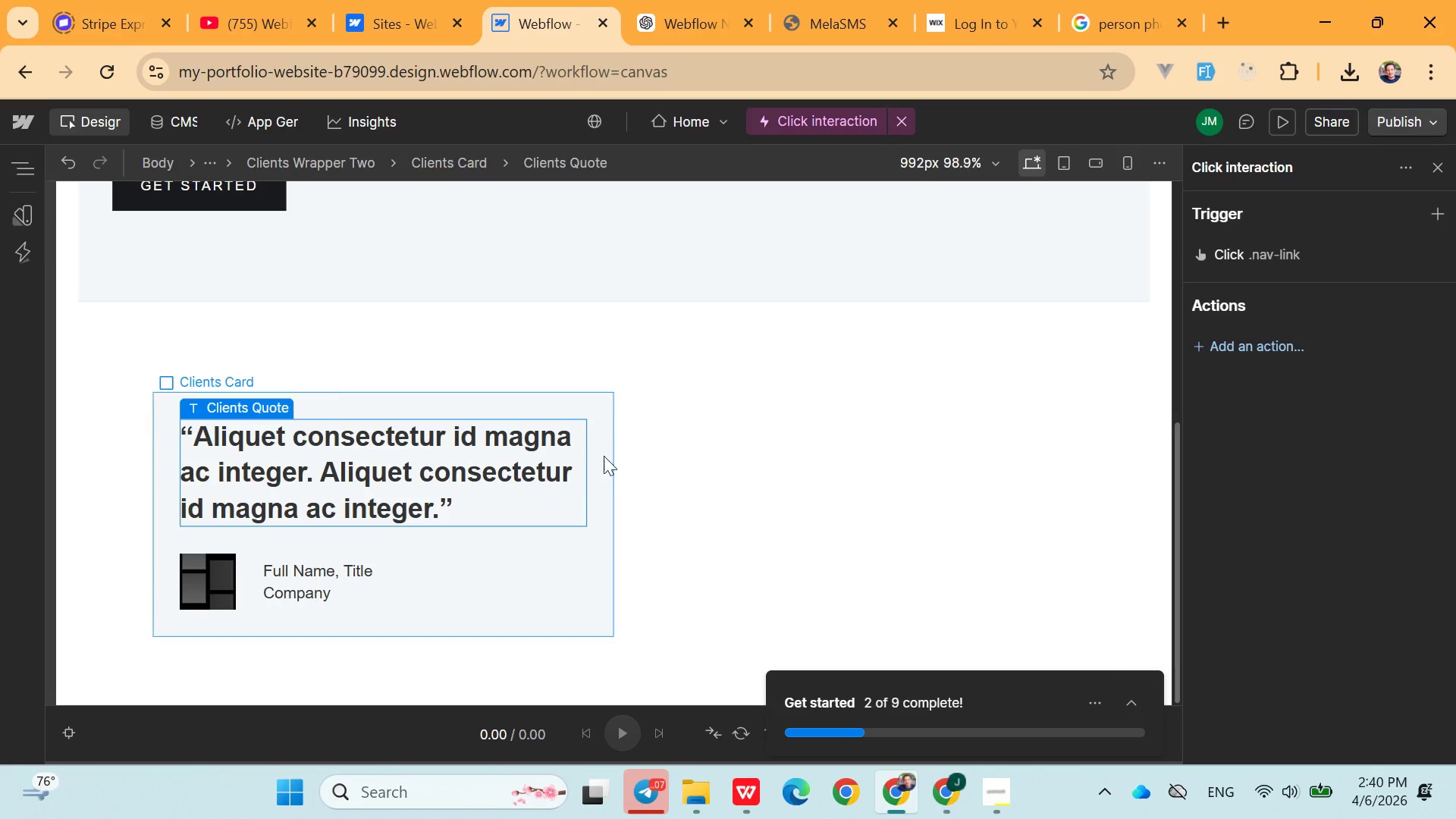 
left_click([615, 448])
 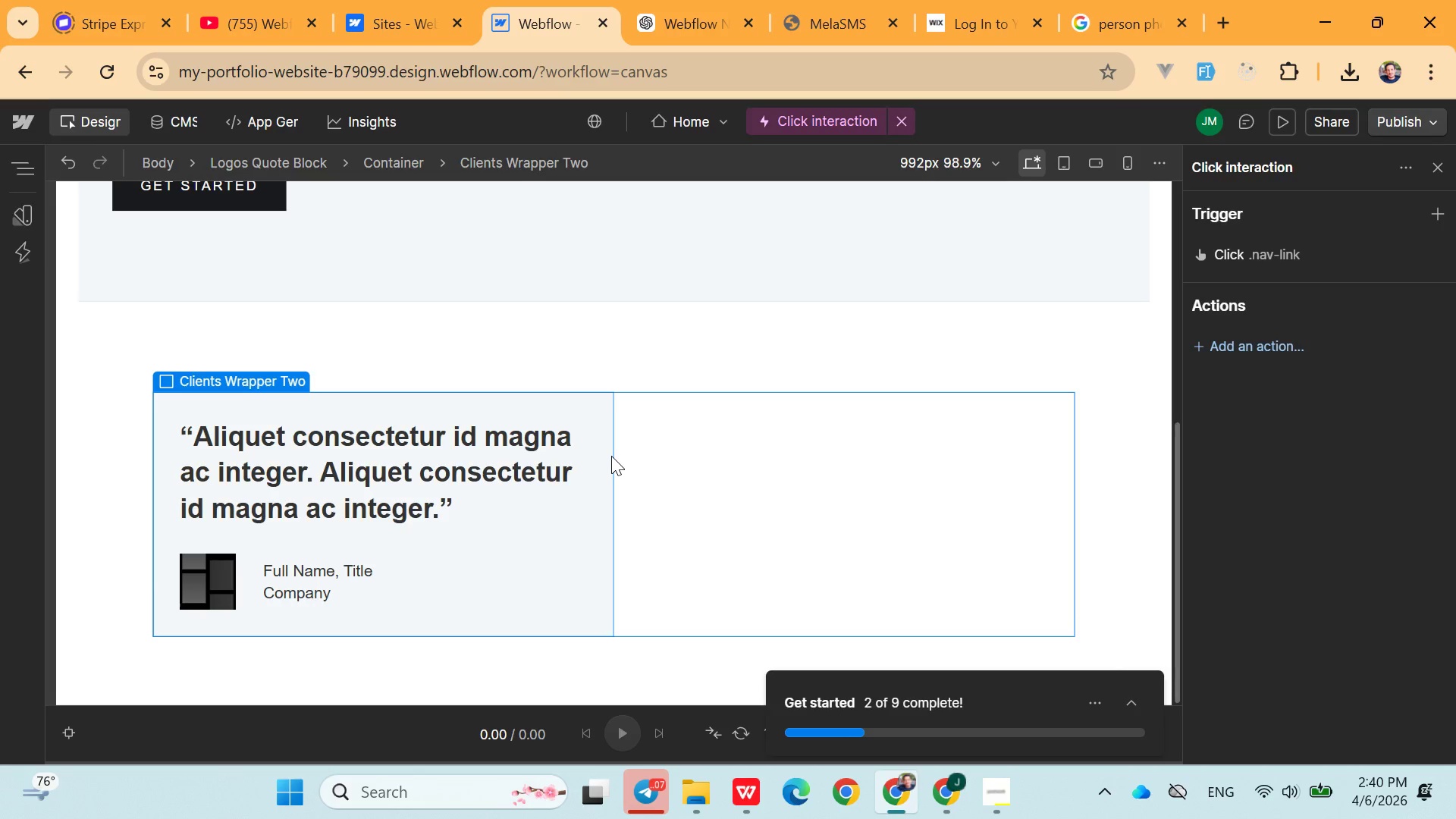 
left_click_drag(start_coordinate=[611, 456], to_coordinate=[1046, 452])
 